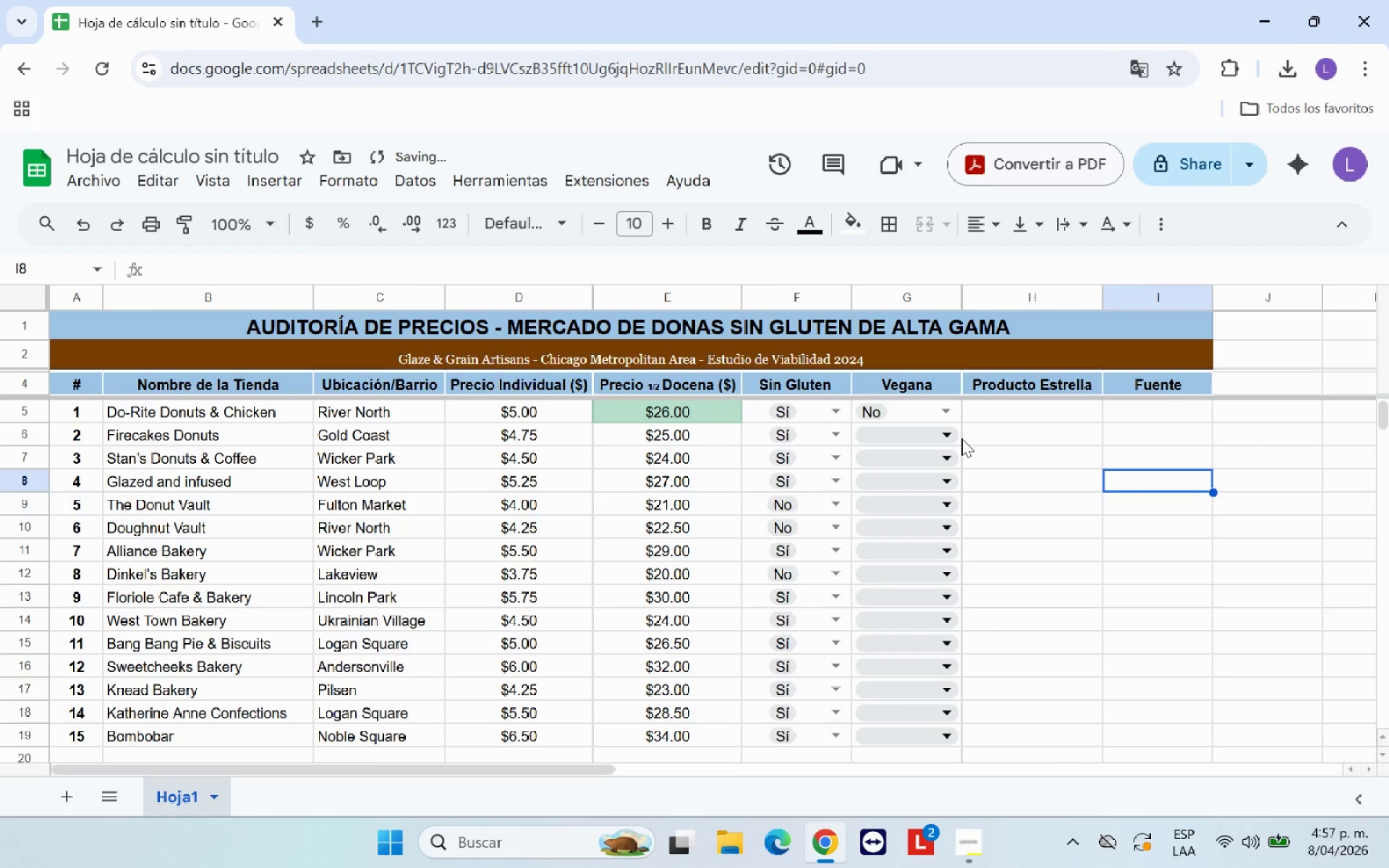 
left_click_drag(start_coordinate=[961, 438], to_coordinate=[957, 436])
 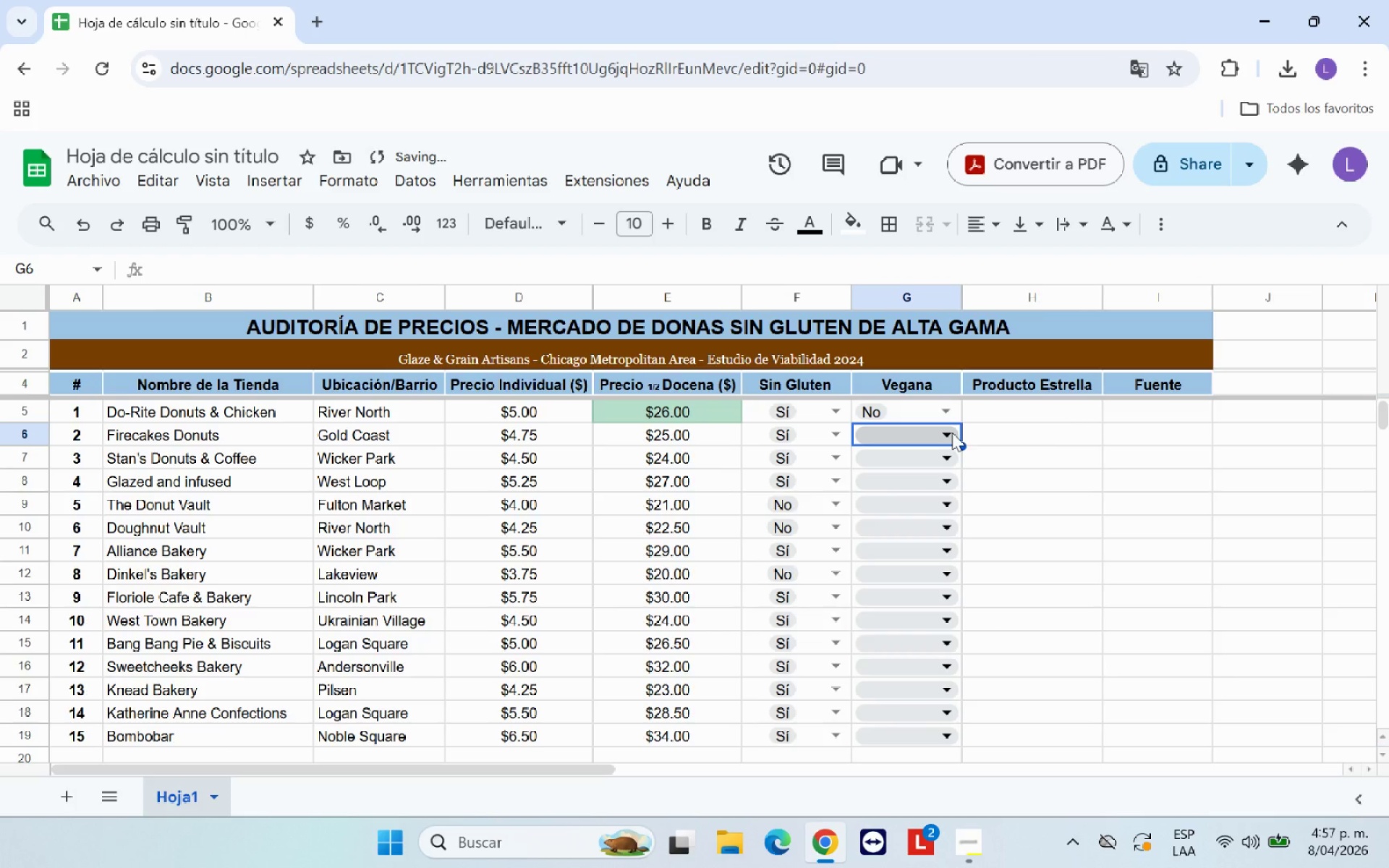 
double_click([952, 433])
 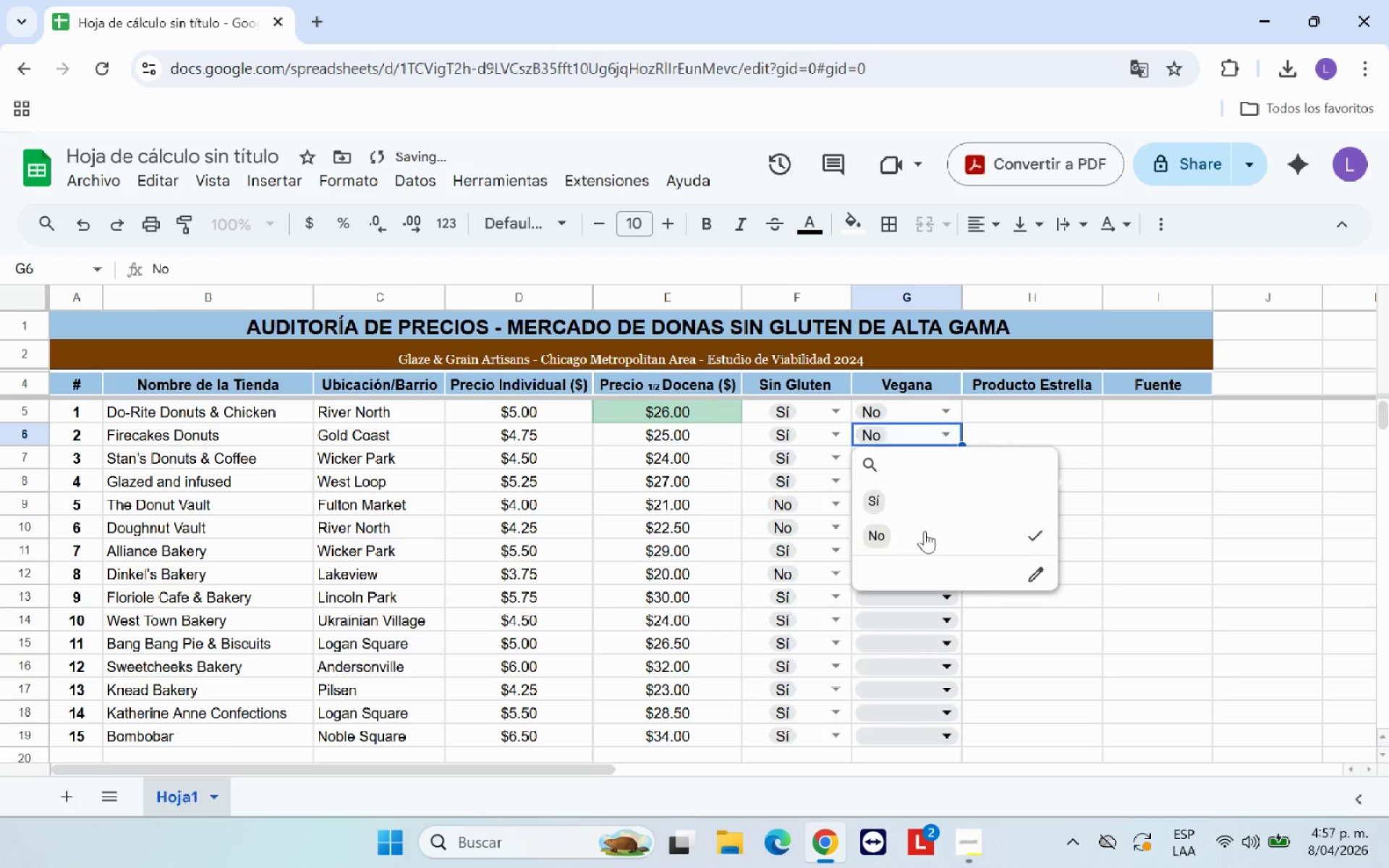 
double_click([1220, 527])
 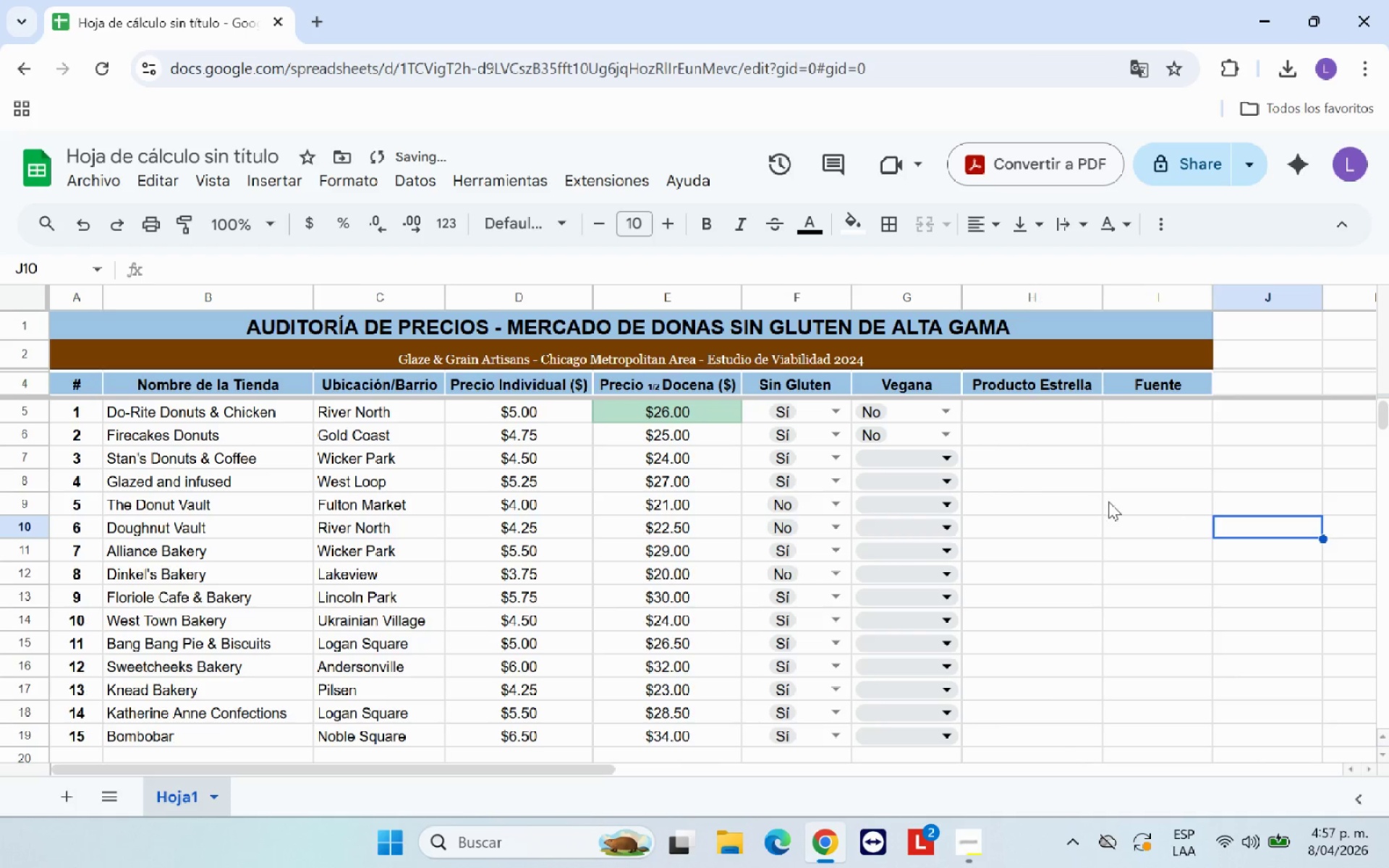 
left_click([916, 457])
 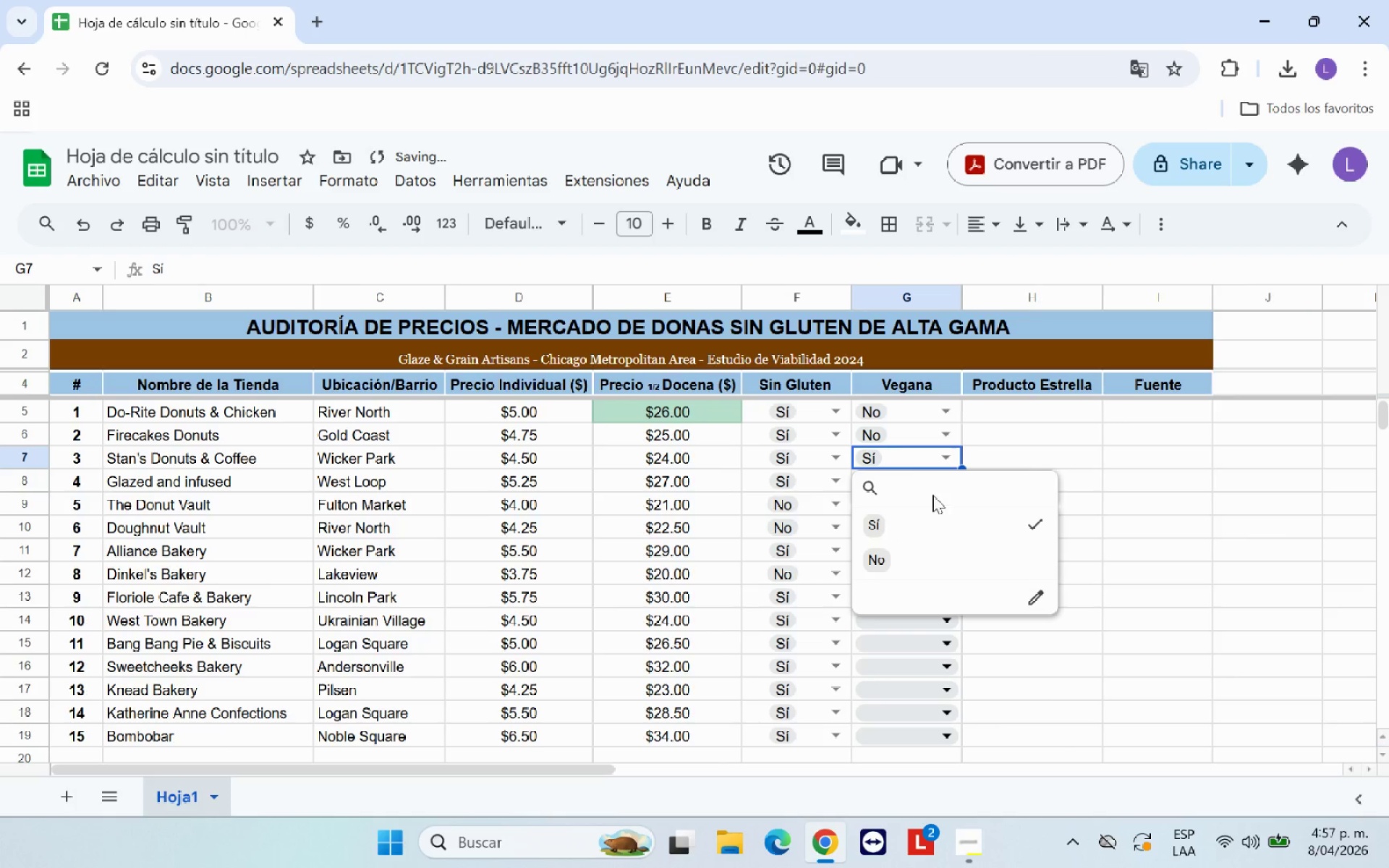 
double_click([1071, 451])
 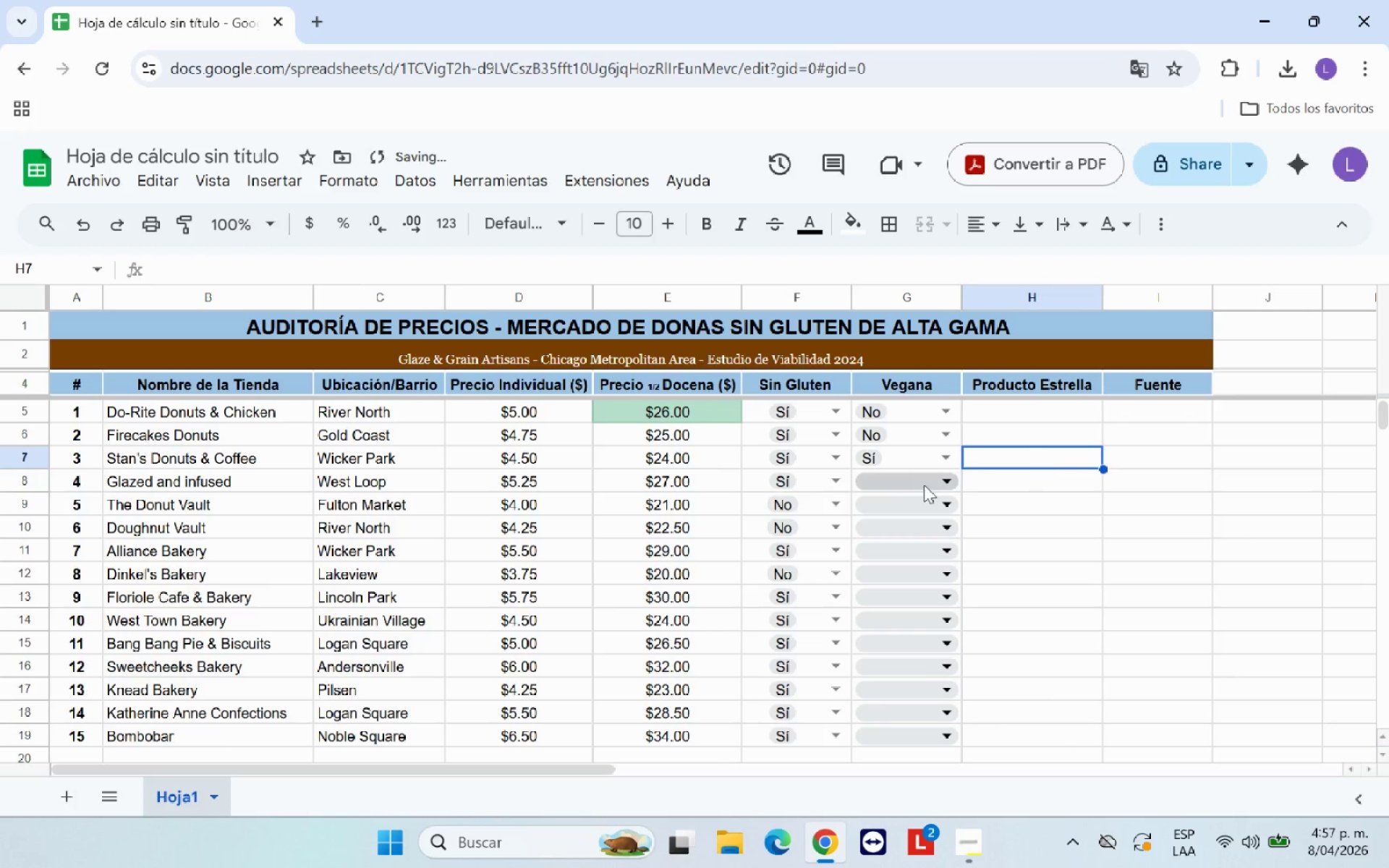 
left_click([921, 486])
 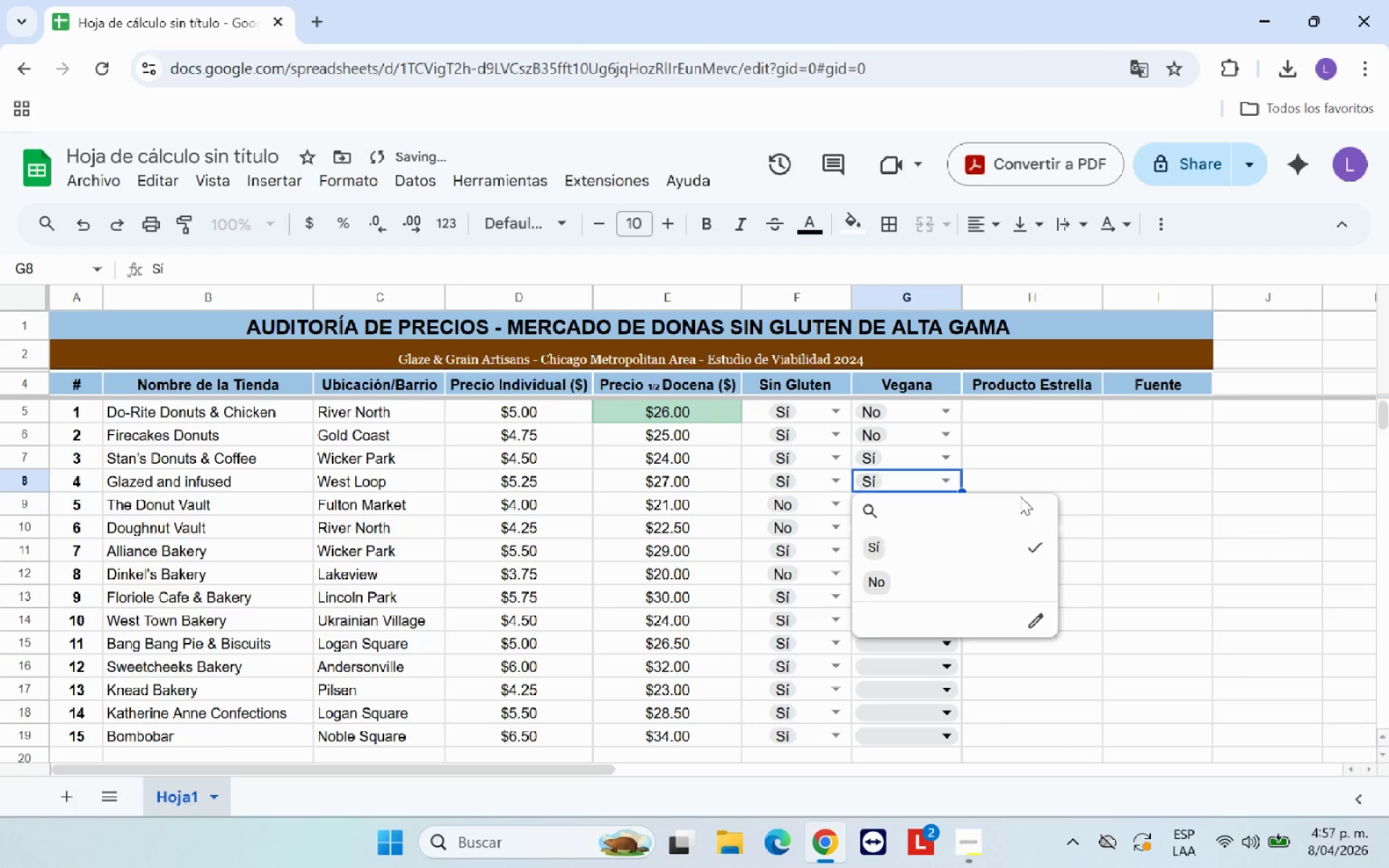 
double_click([1107, 469])
 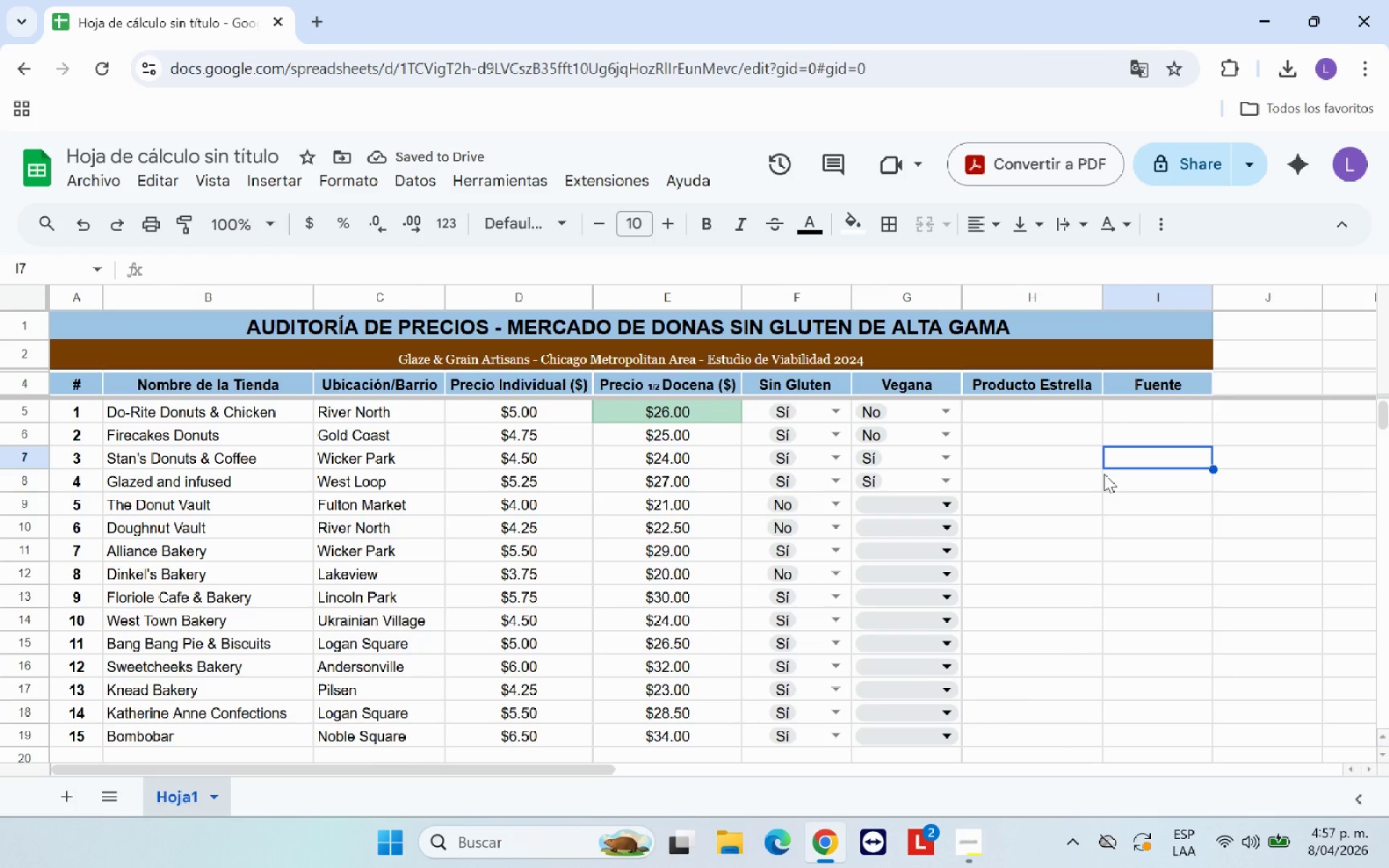 
left_click([936, 510])
 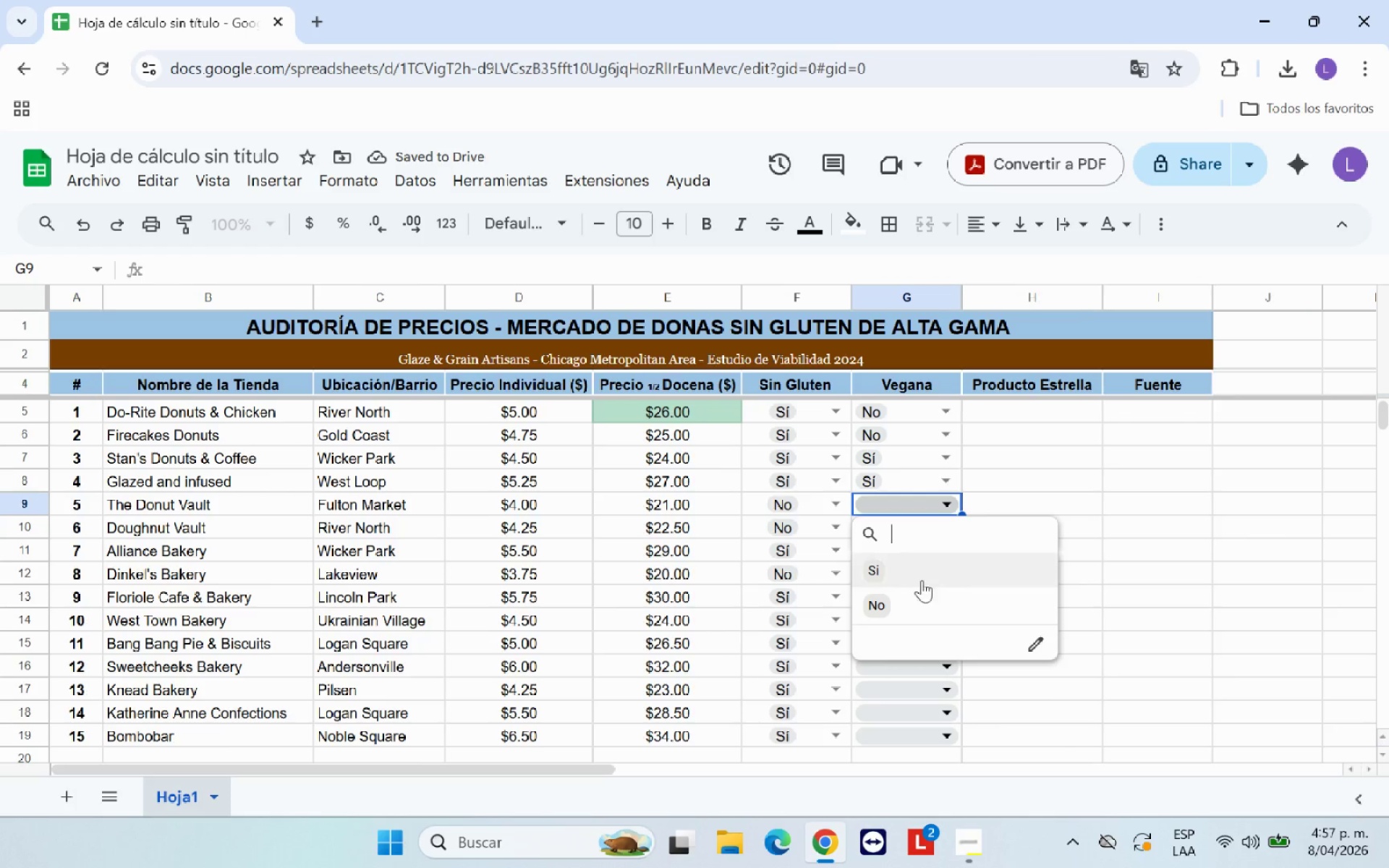 
left_click([914, 597])
 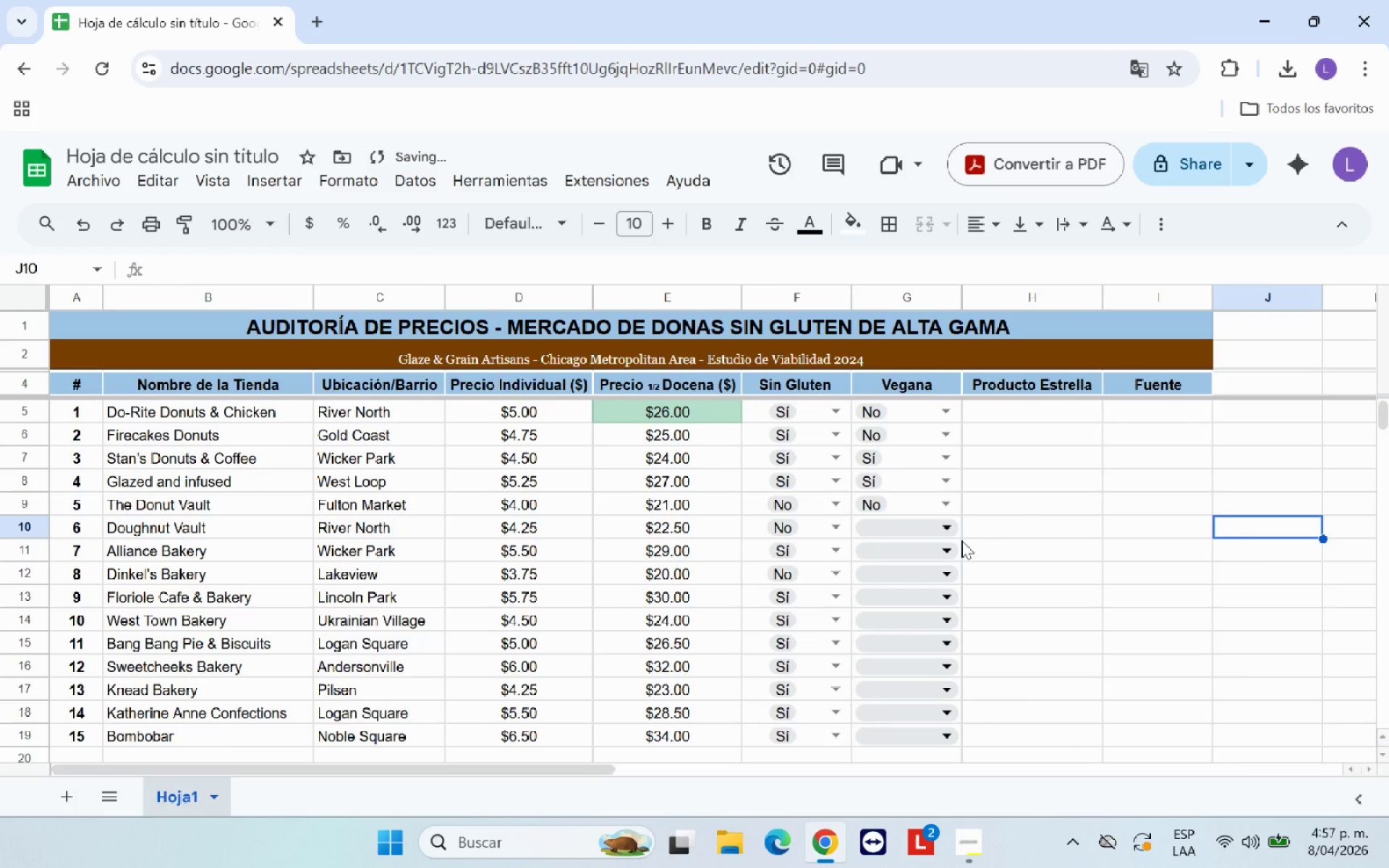 
left_click([948, 527])
 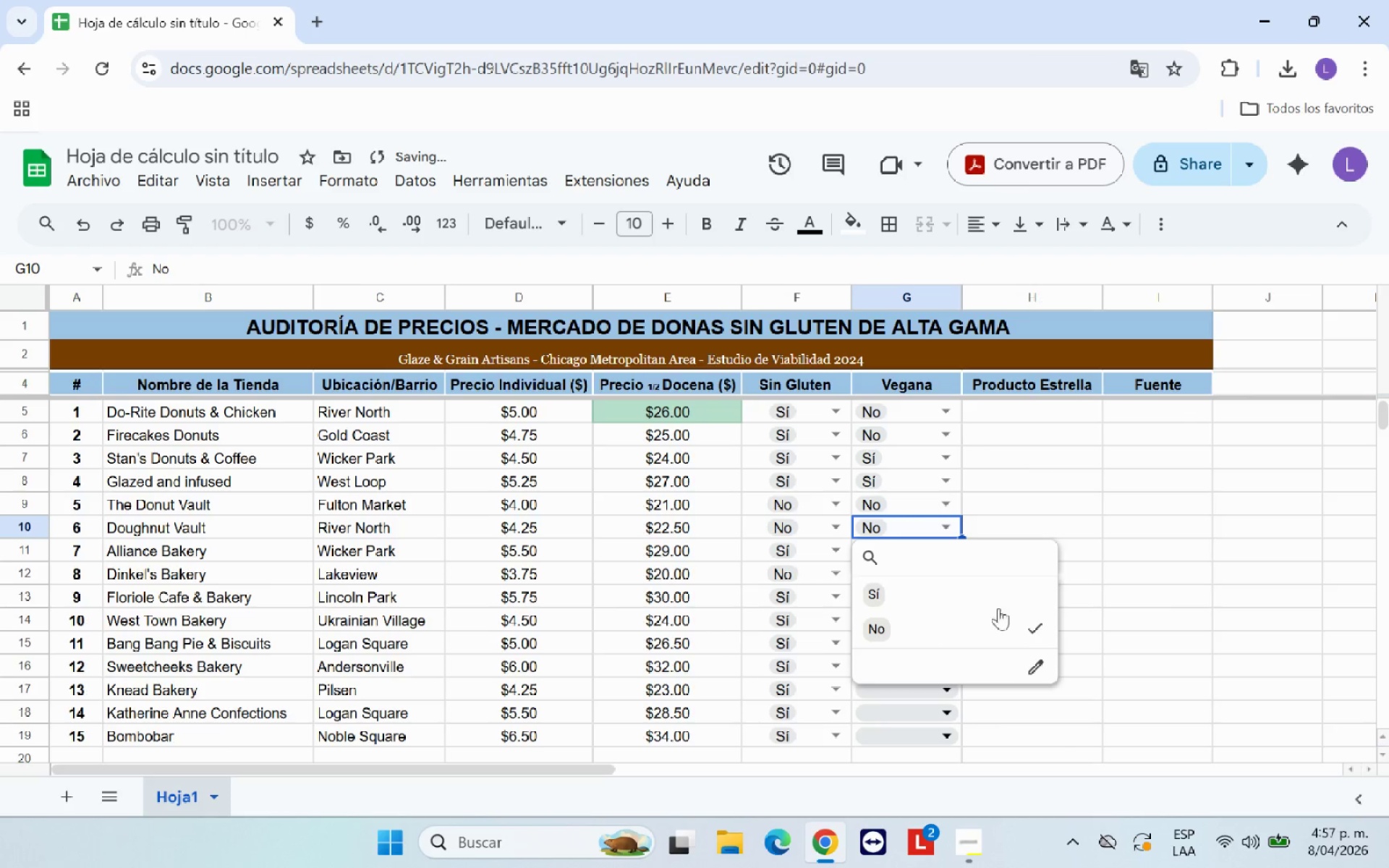 
double_click([1193, 578])
 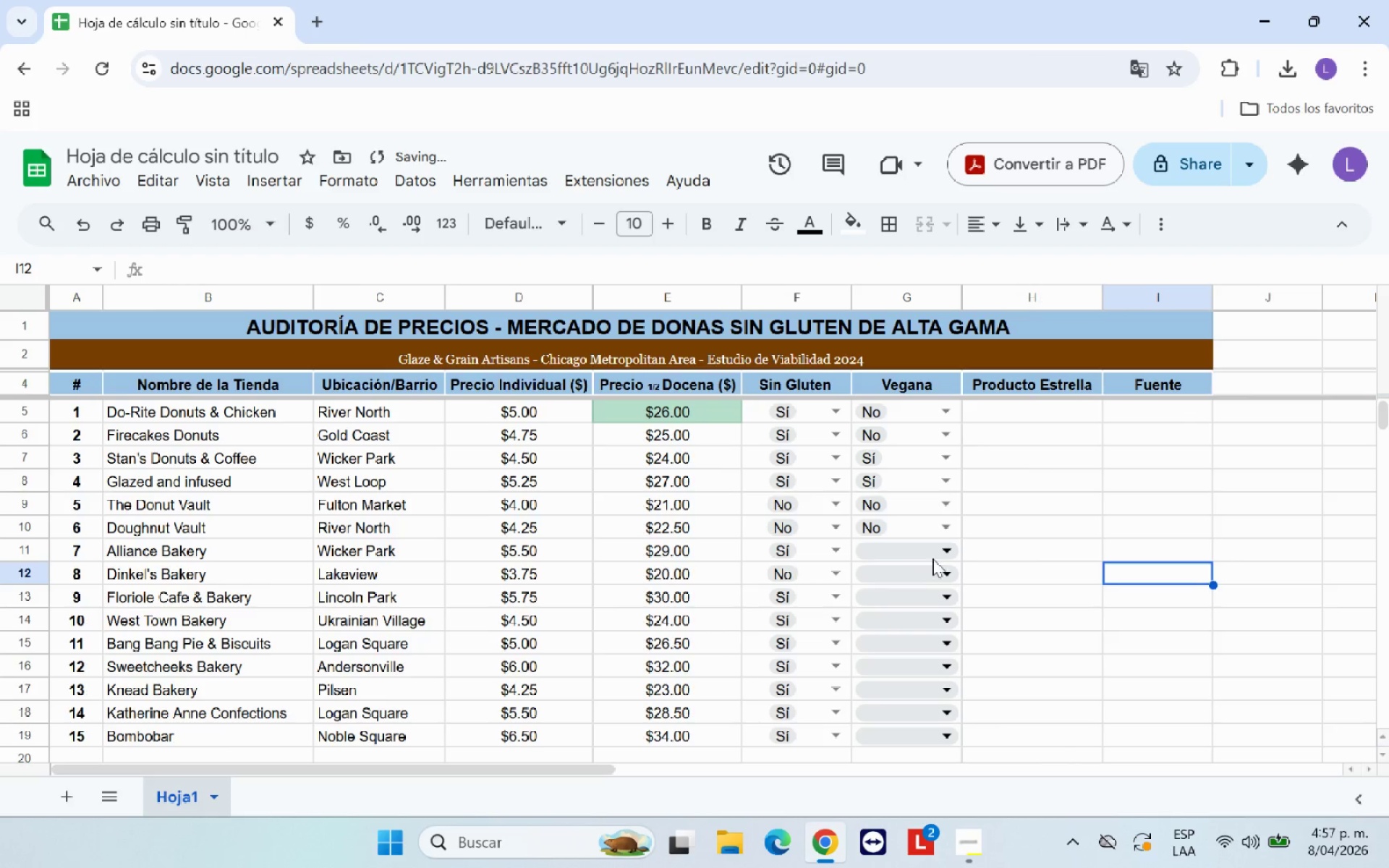 
left_click([929, 545])
 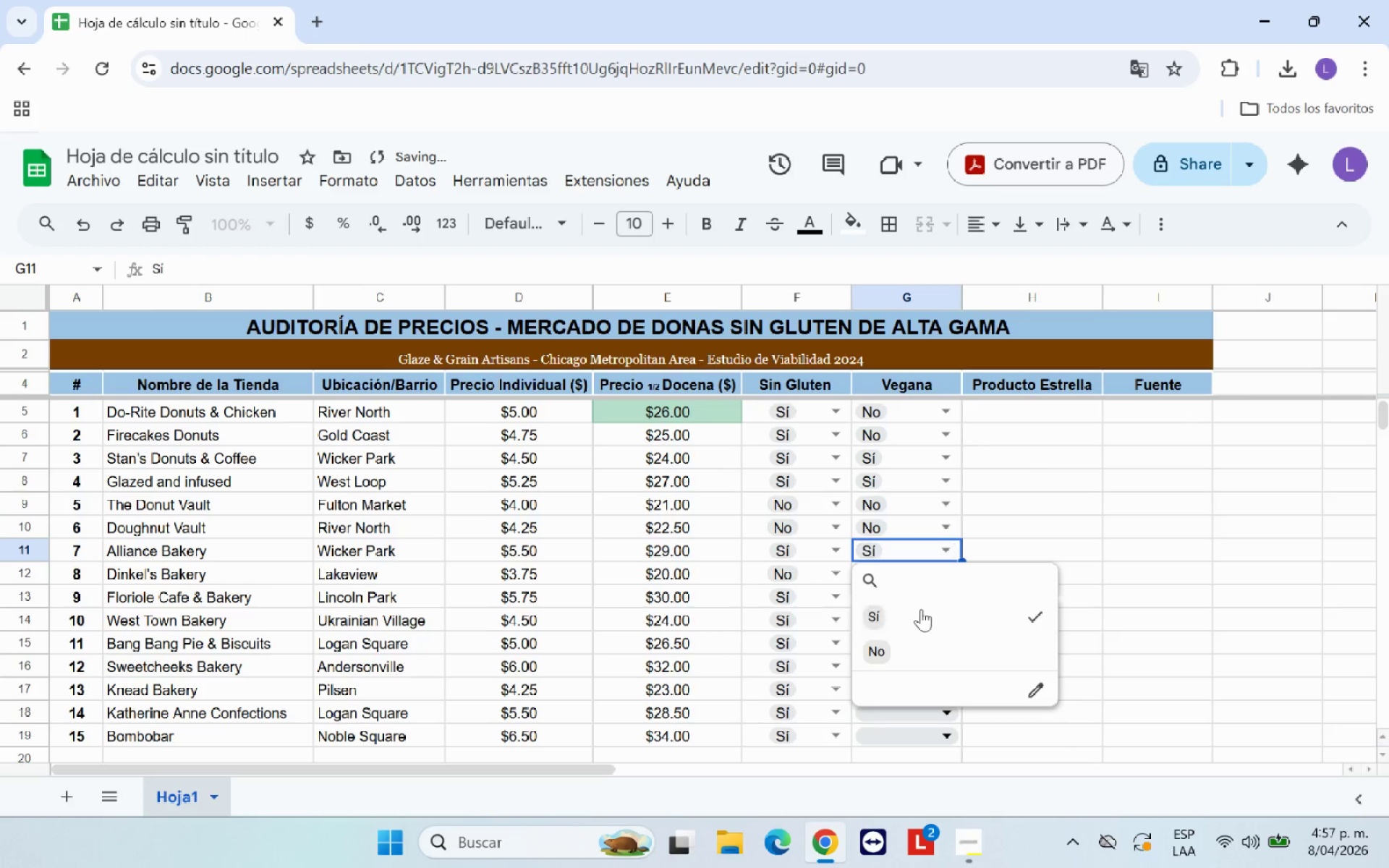 
double_click([1218, 572])
 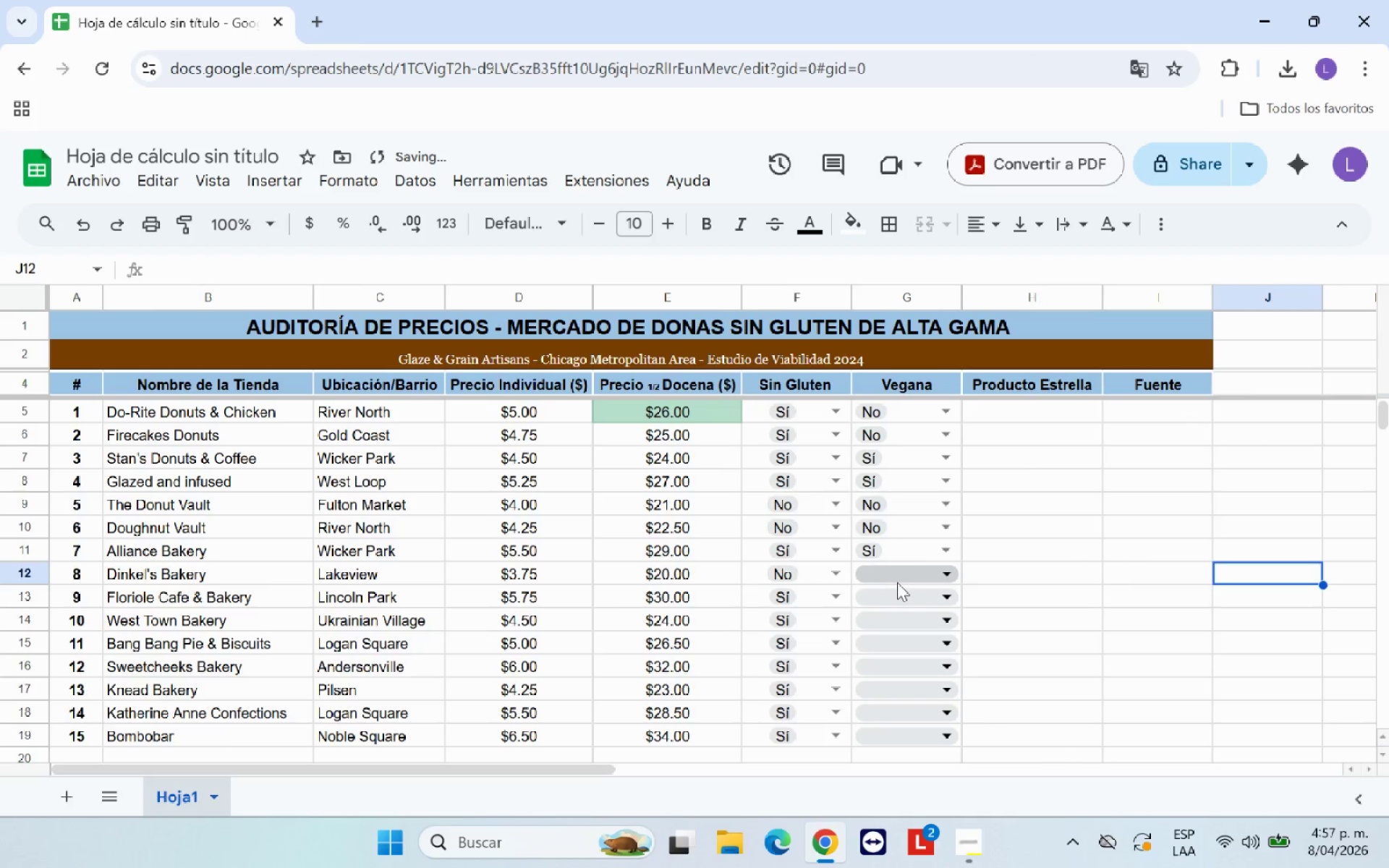 
left_click([891, 573])
 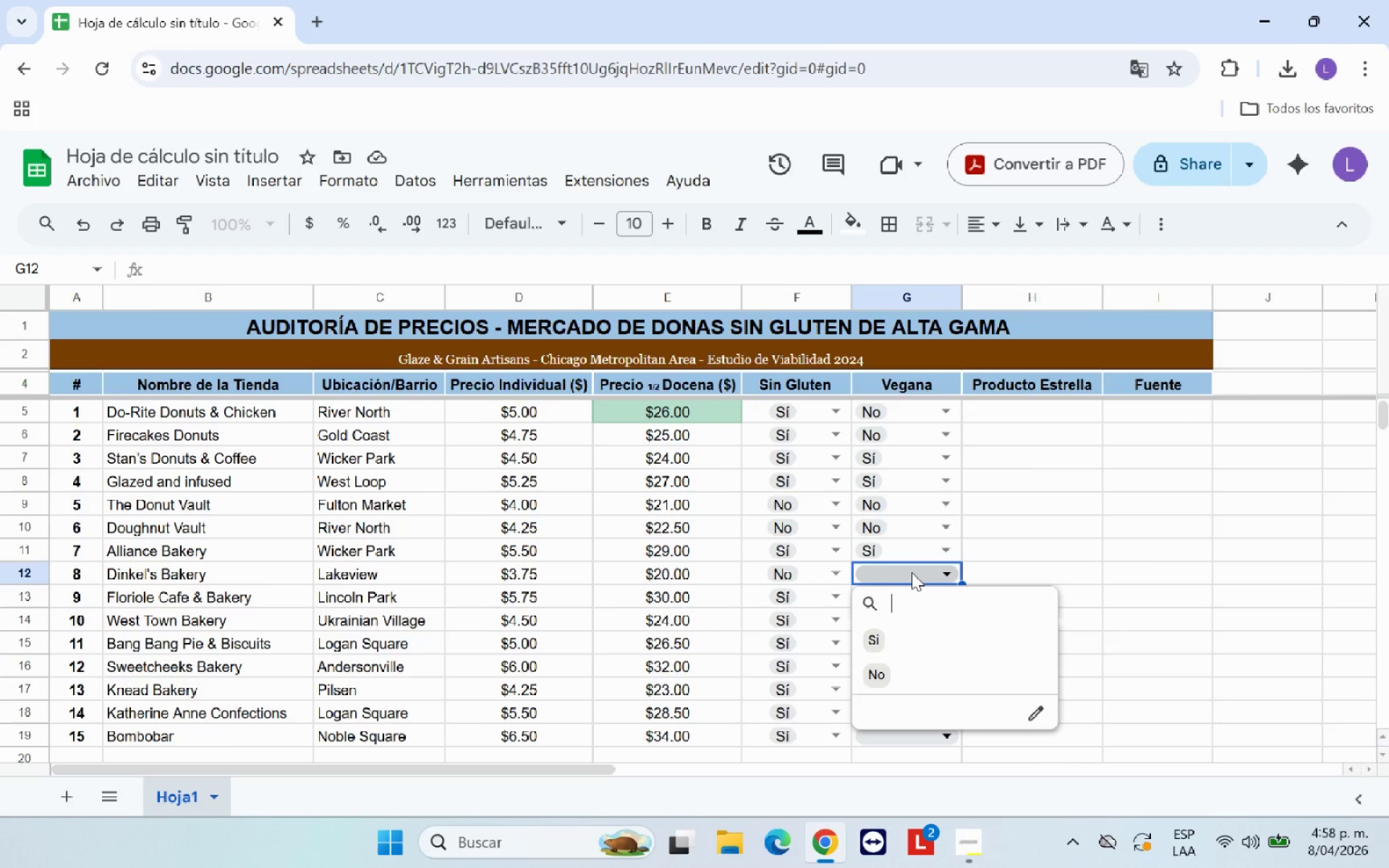 
wait(5.94)
 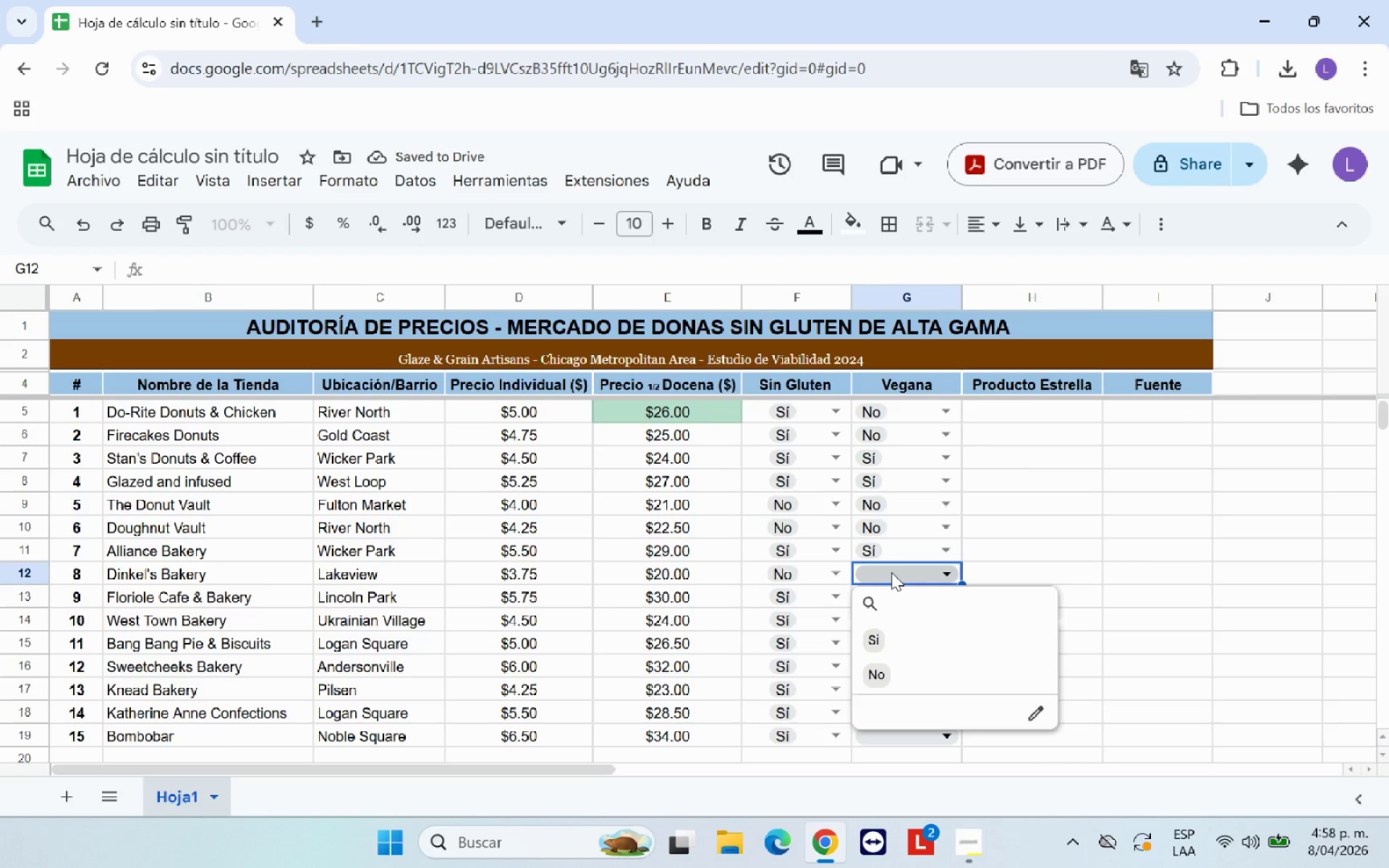 
double_click([1280, 577])
 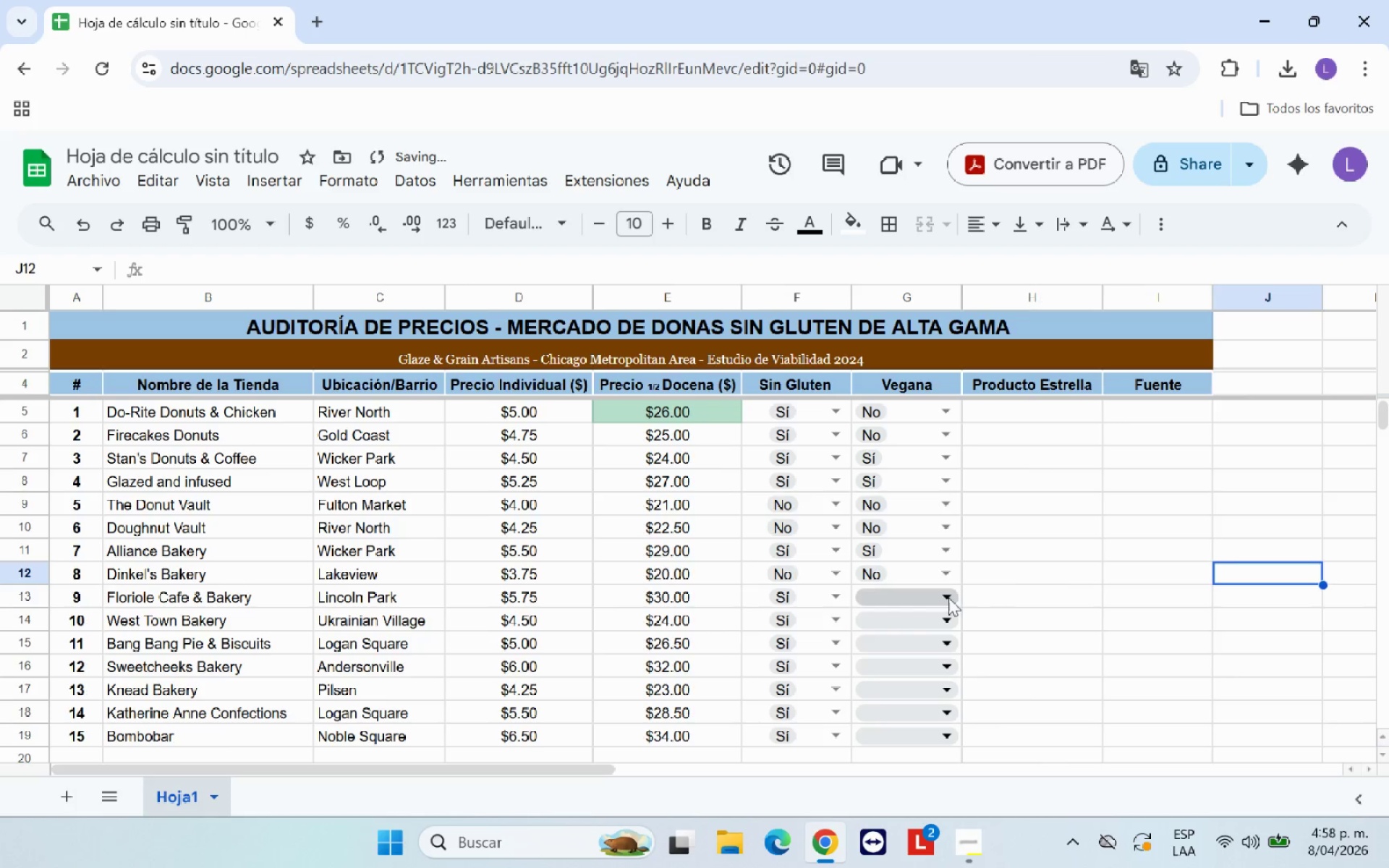 
left_click([944, 599])
 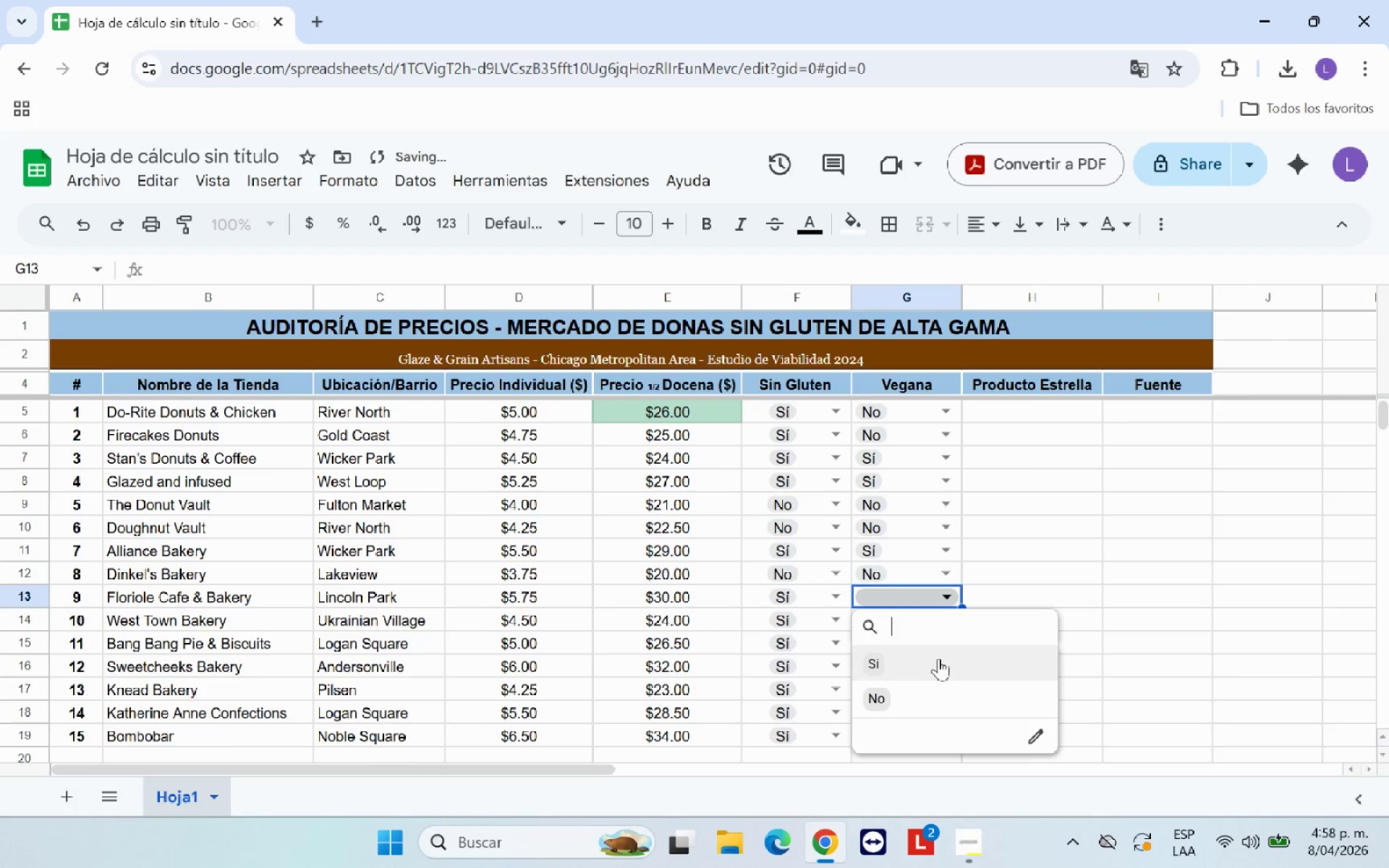 
left_click([938, 660])
 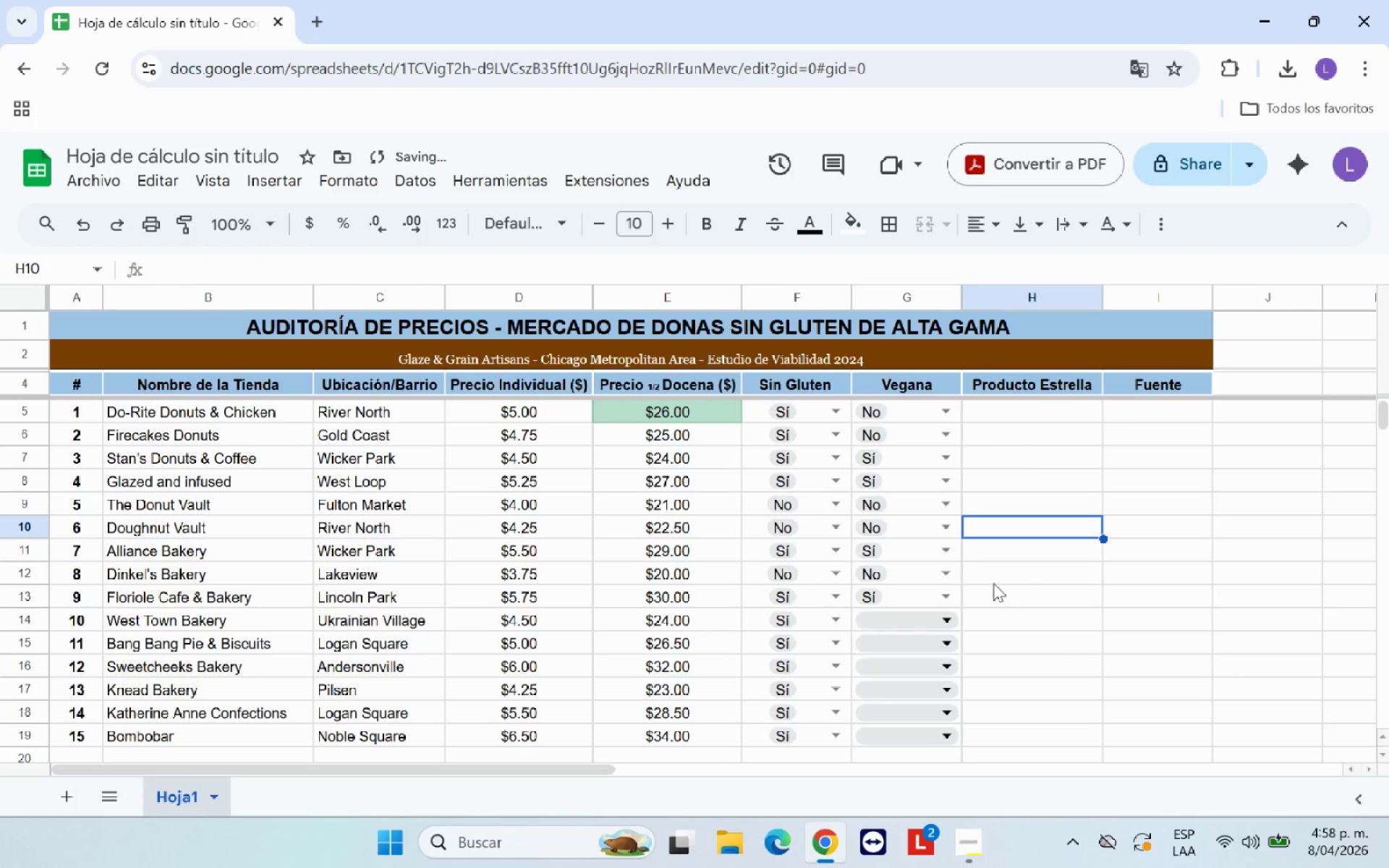 
left_click([948, 618])
 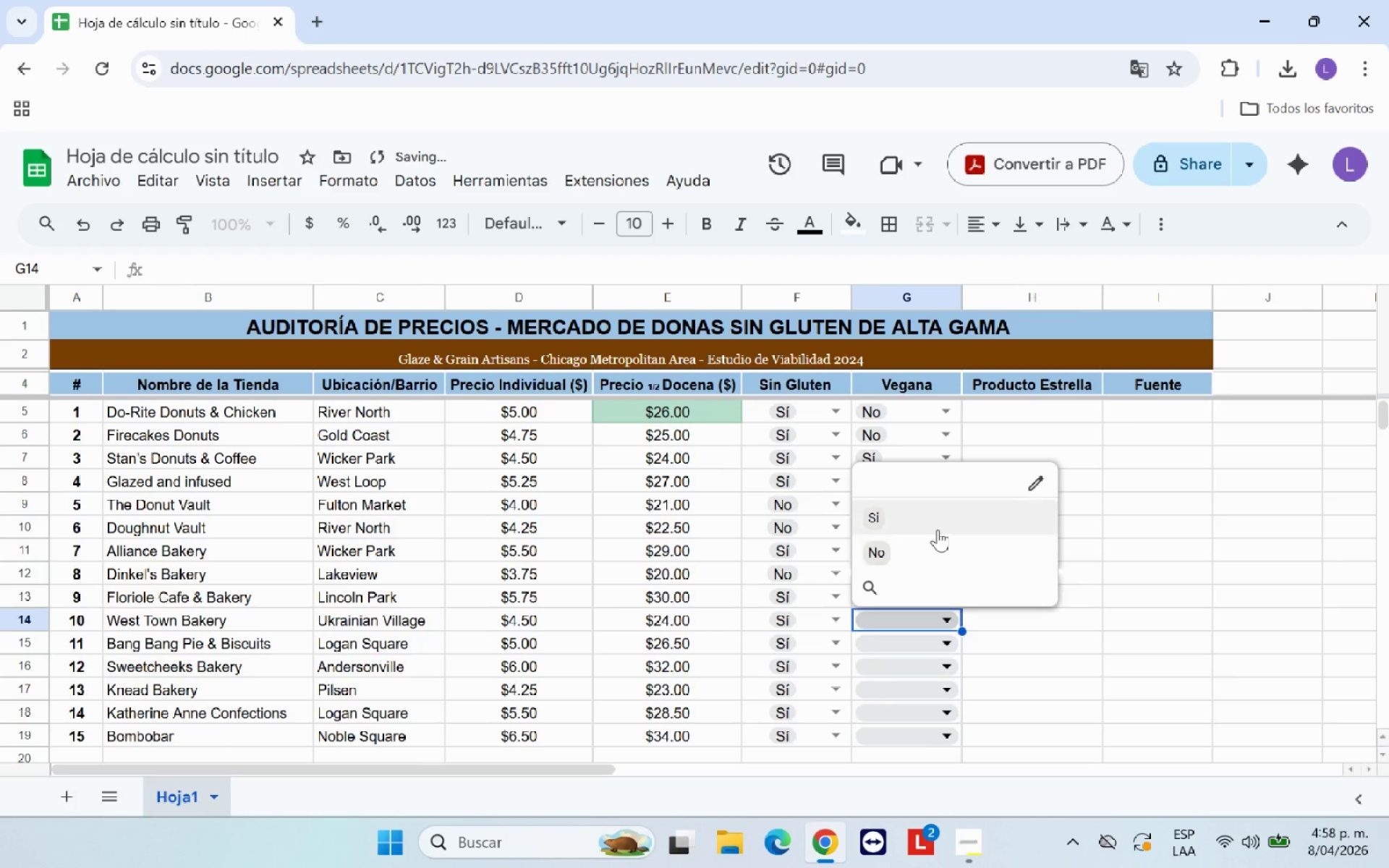 
left_click([938, 520])
 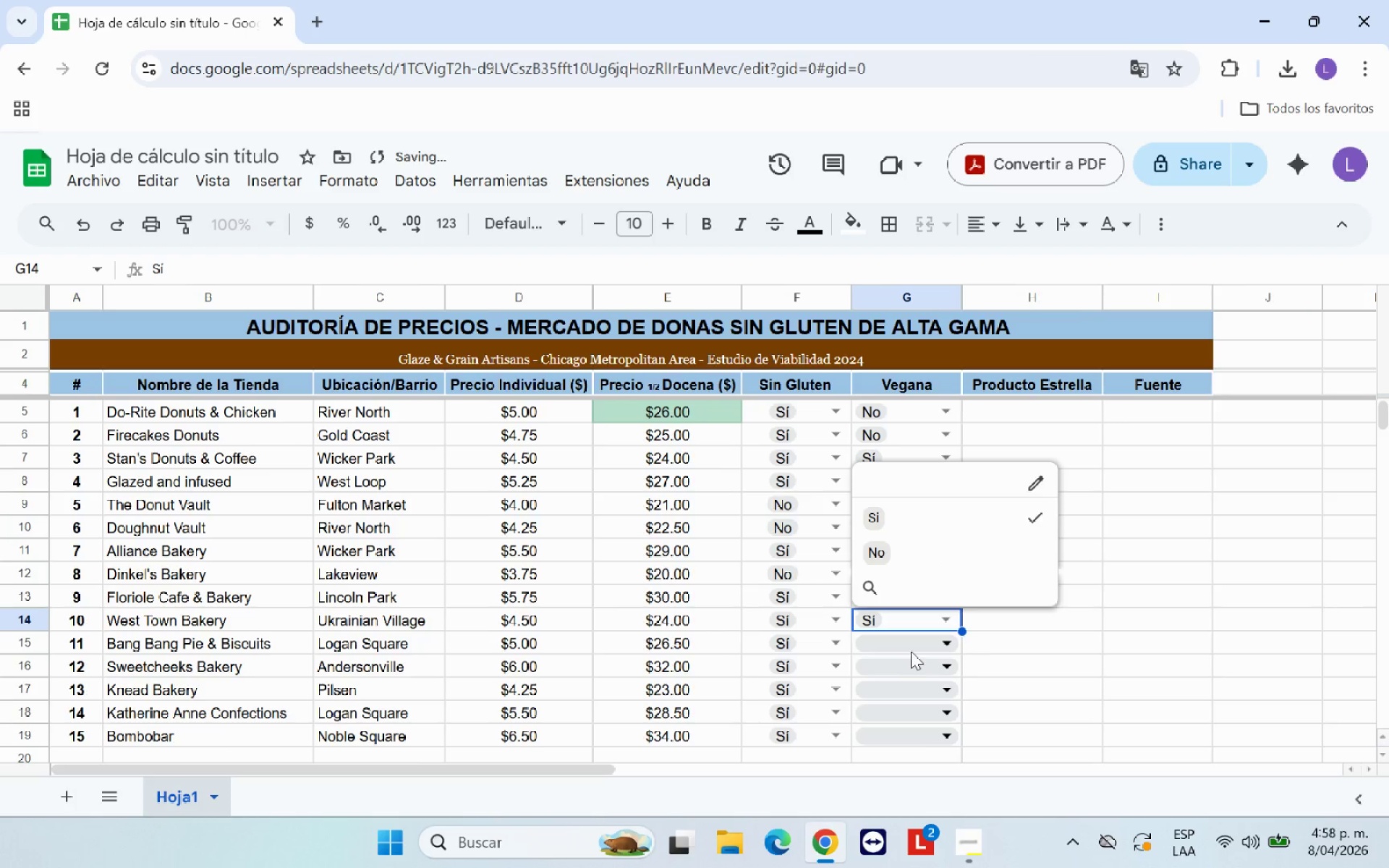 
left_click([911, 644])
 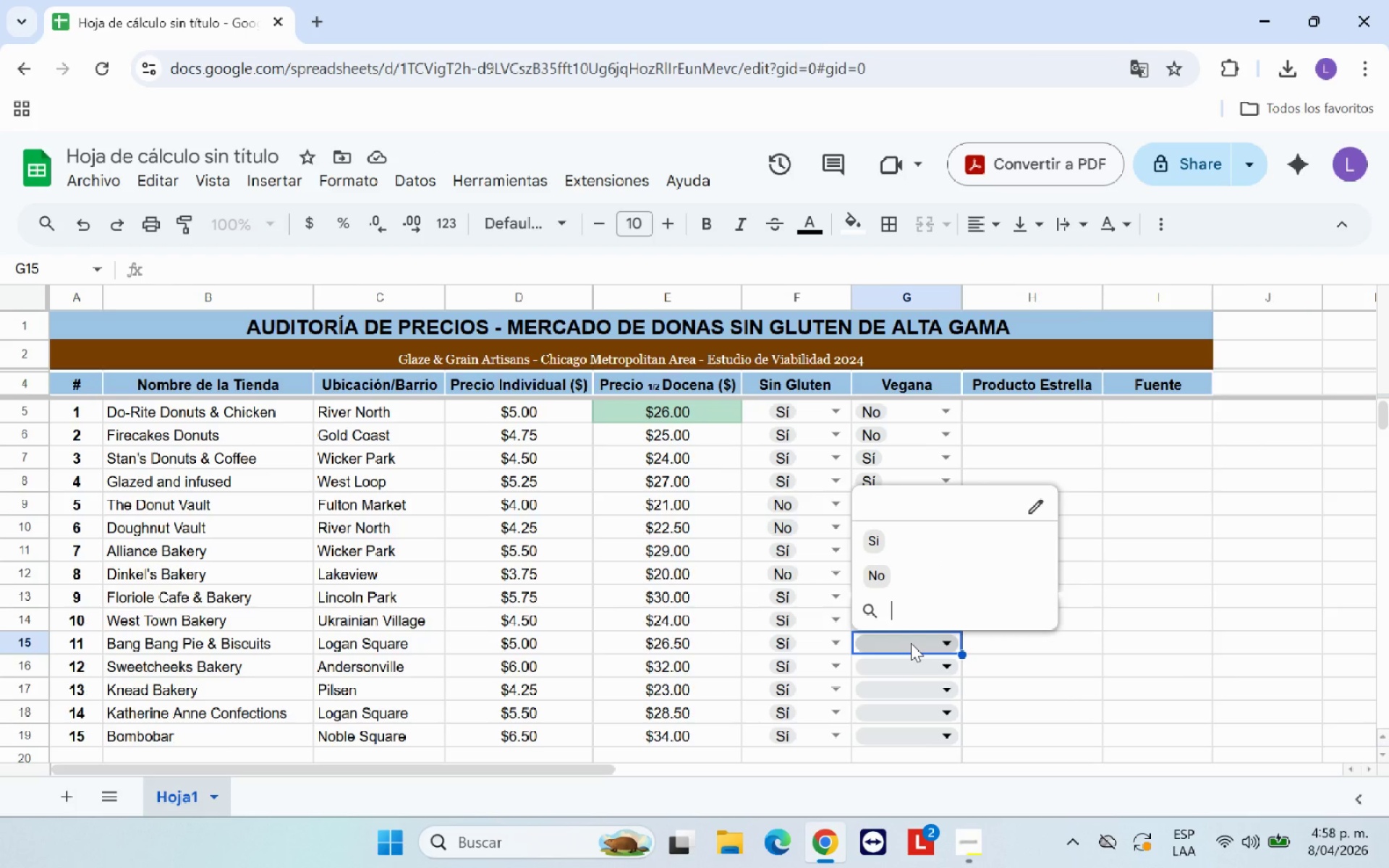 
wait(7.42)
 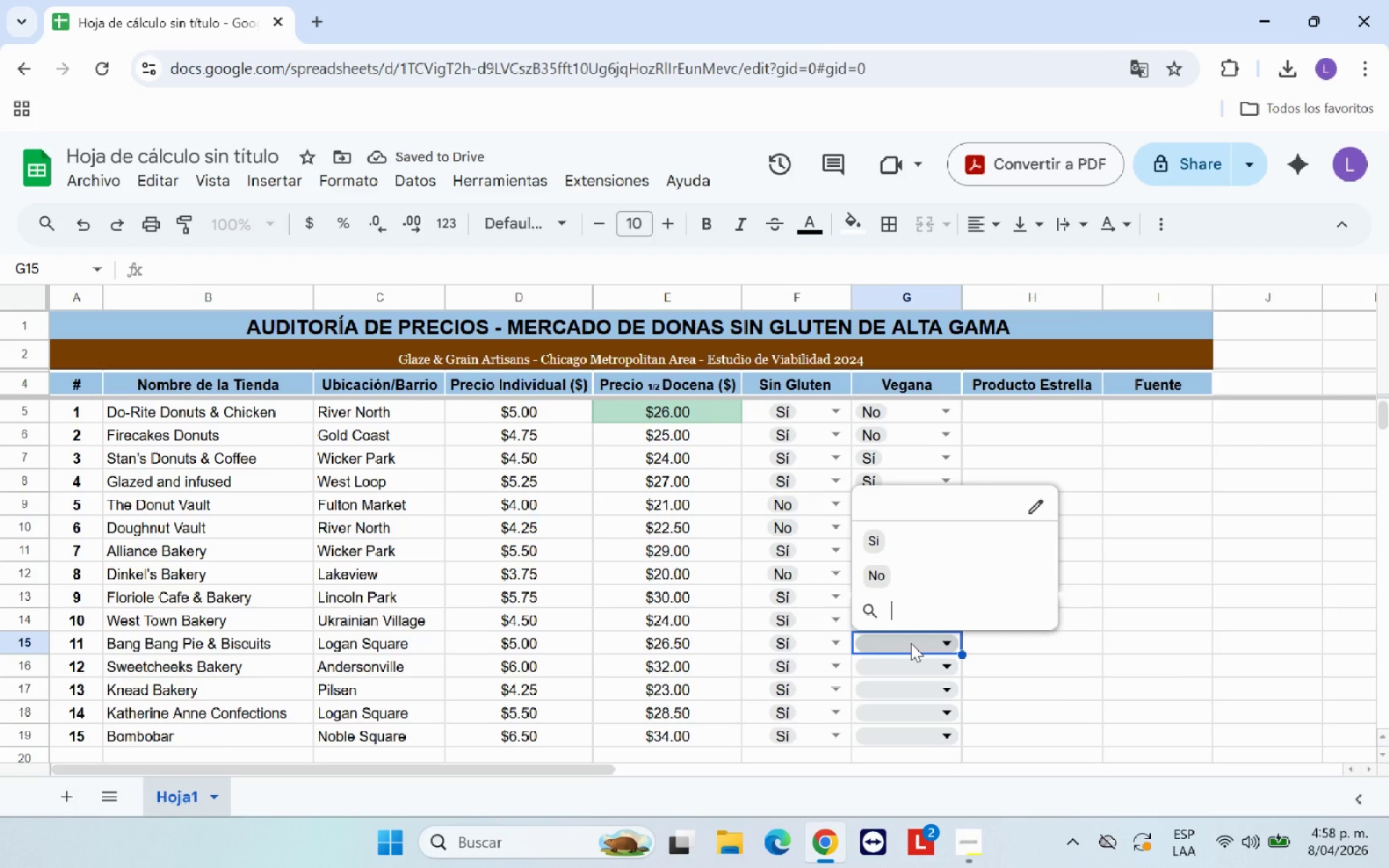 
left_click([911, 576])
 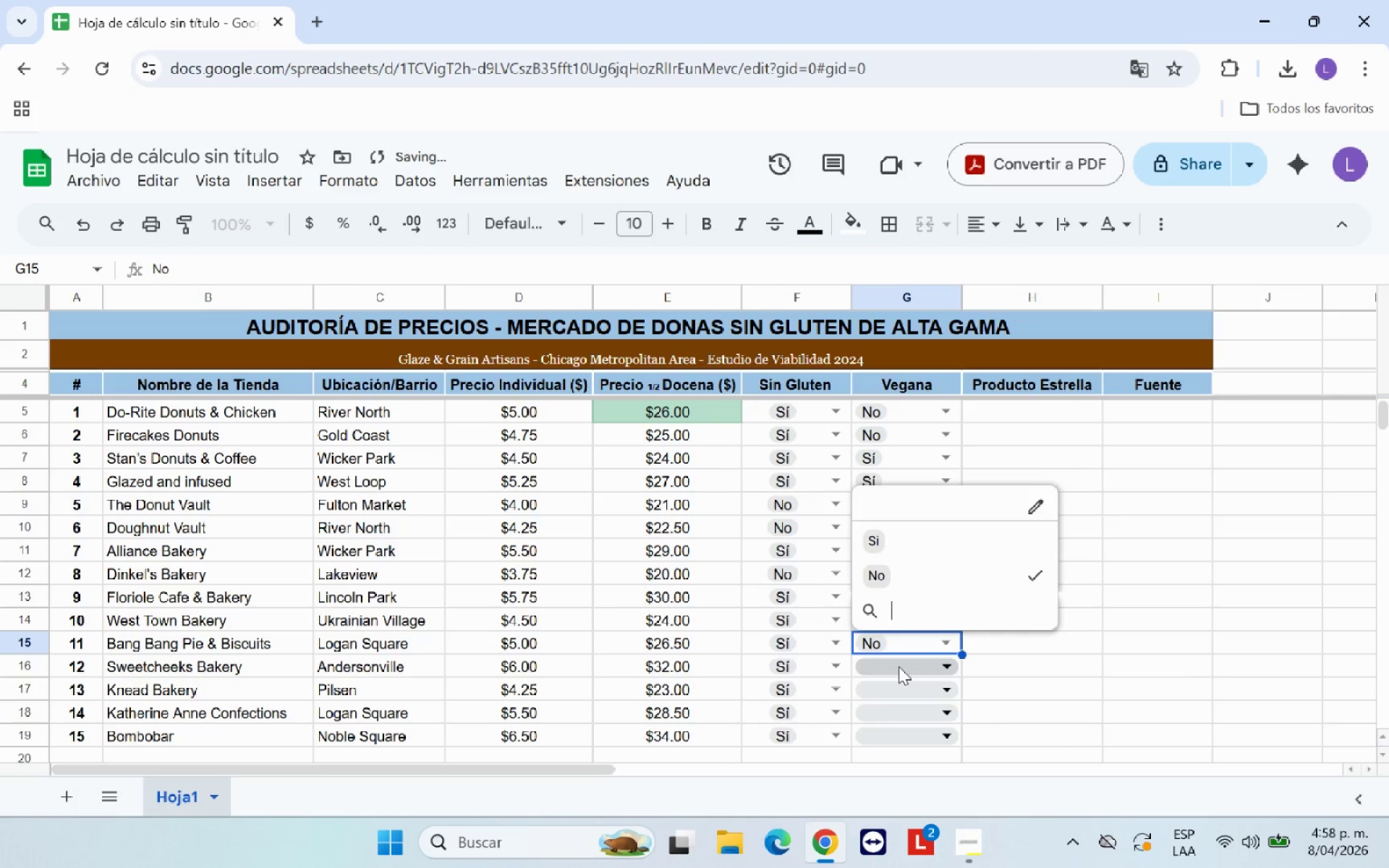 
left_click([899, 668])
 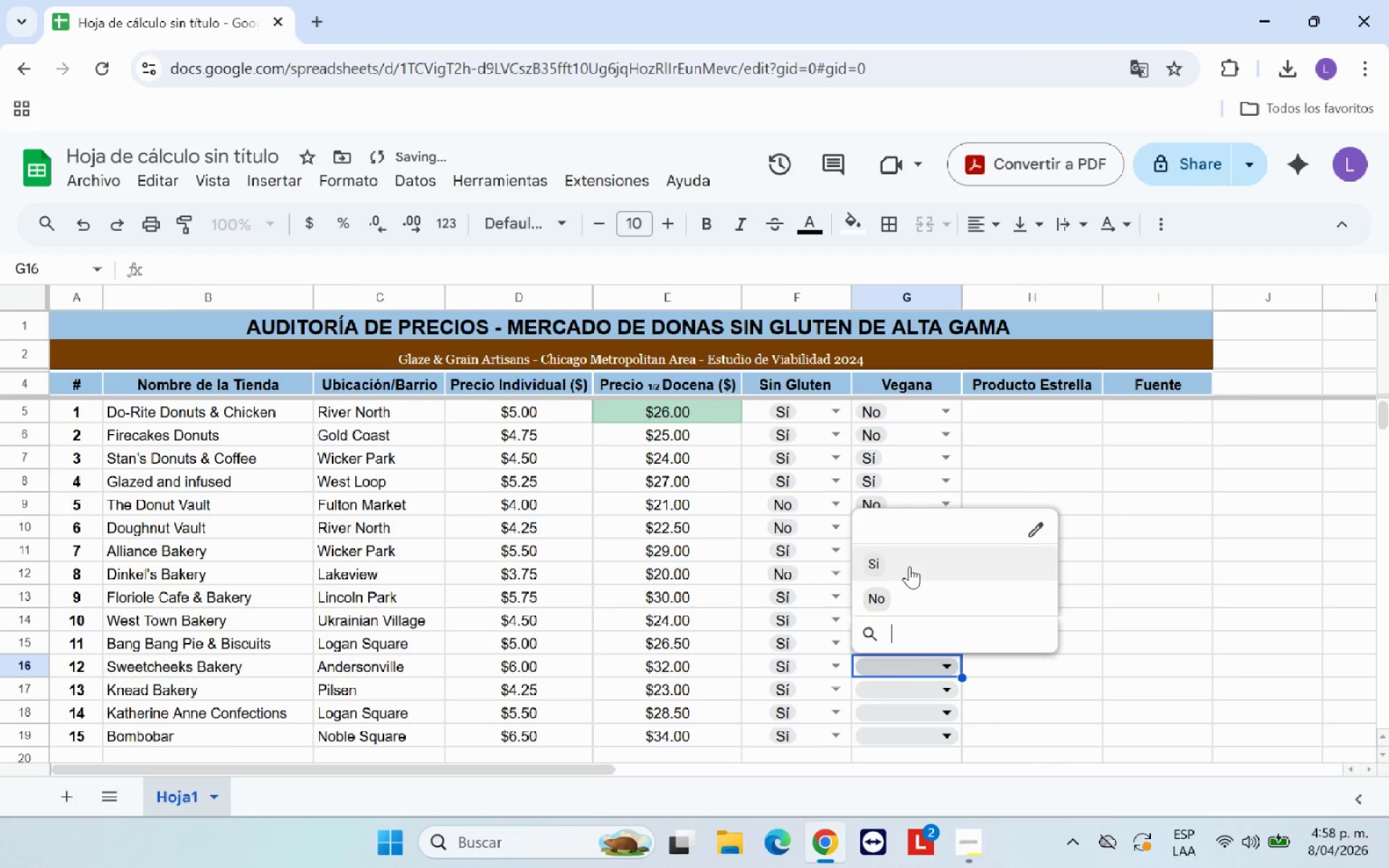 
left_click([909, 566])
 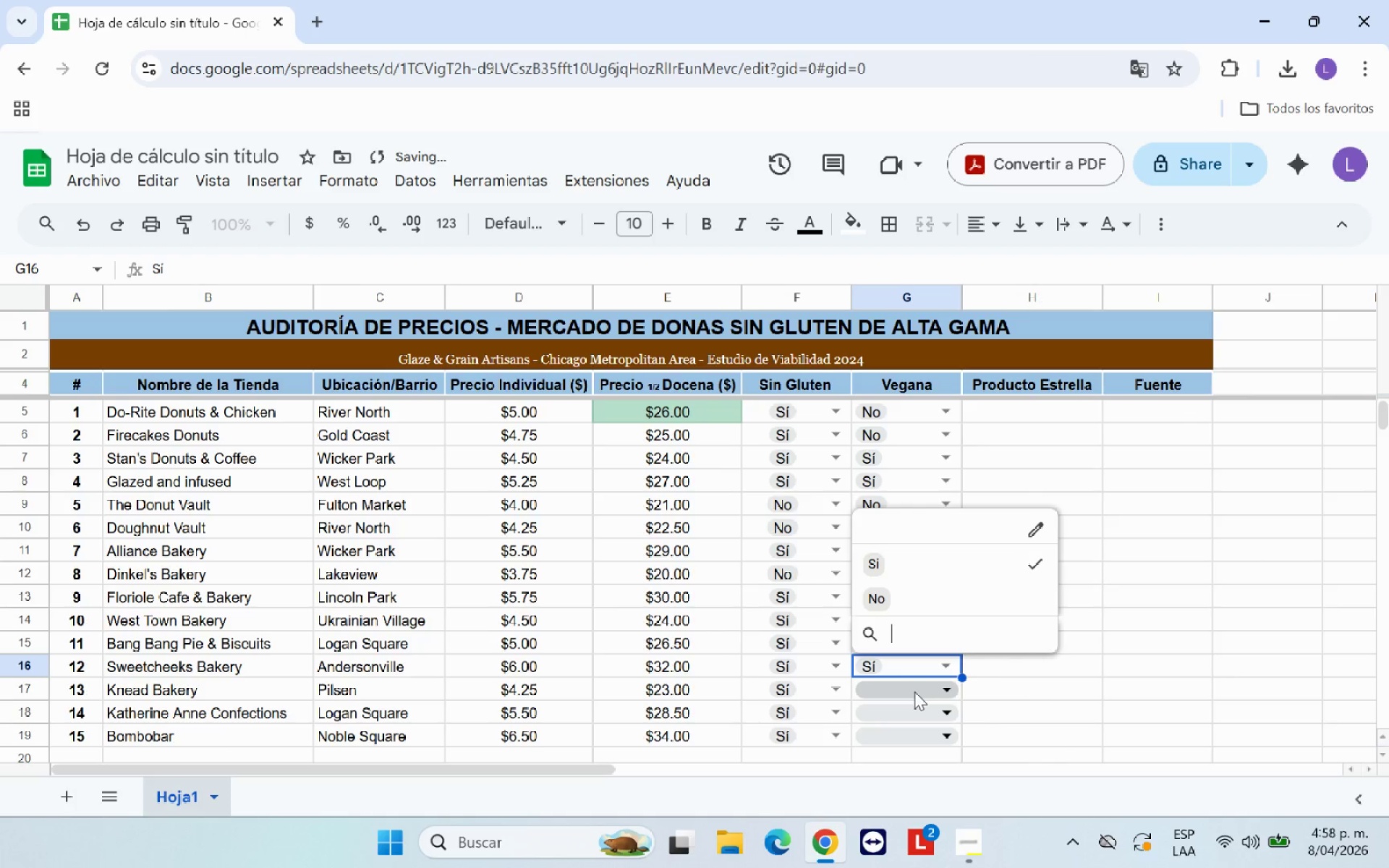 
left_click([914, 692])
 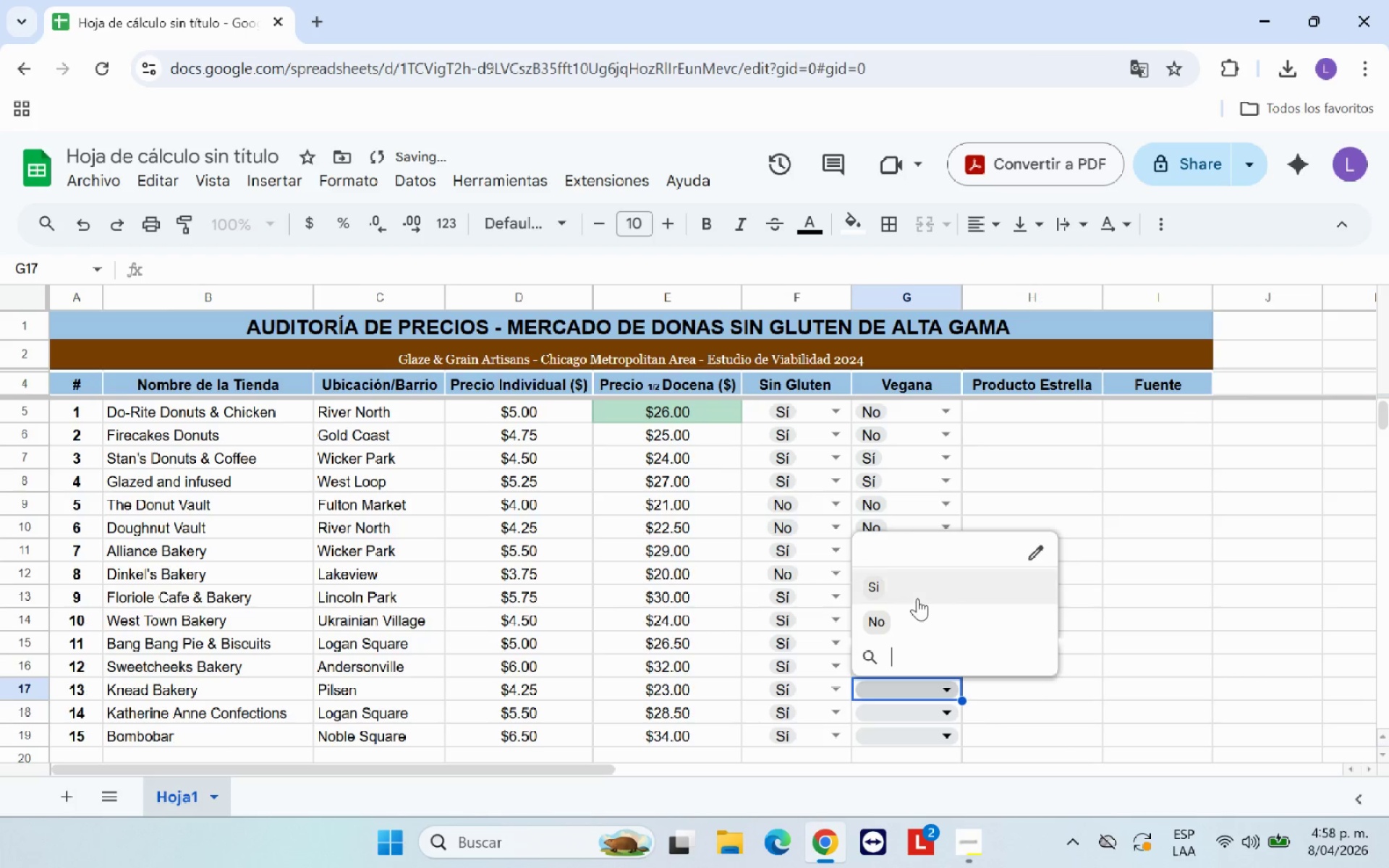 
left_click([917, 587])
 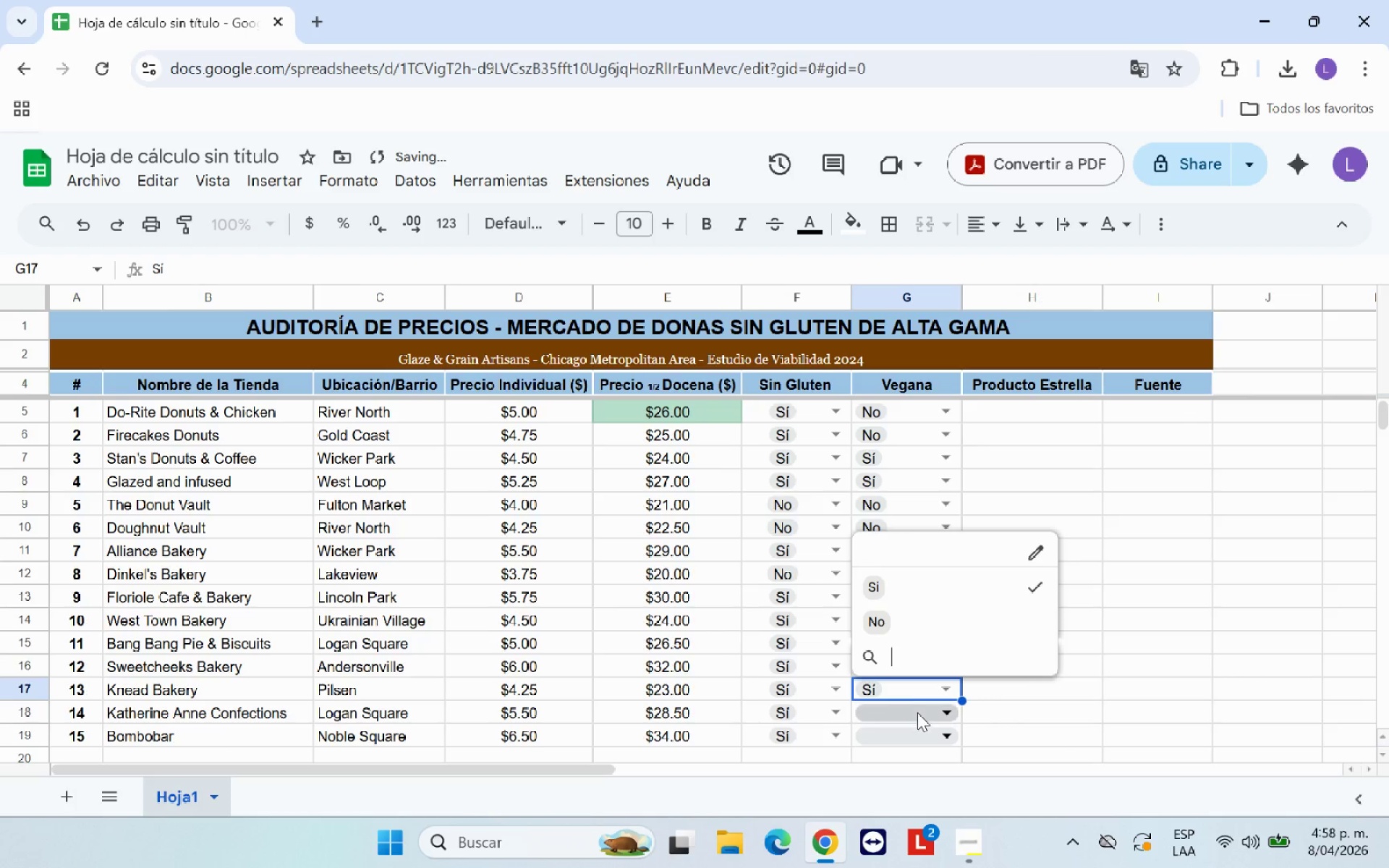 
left_click([917, 716])
 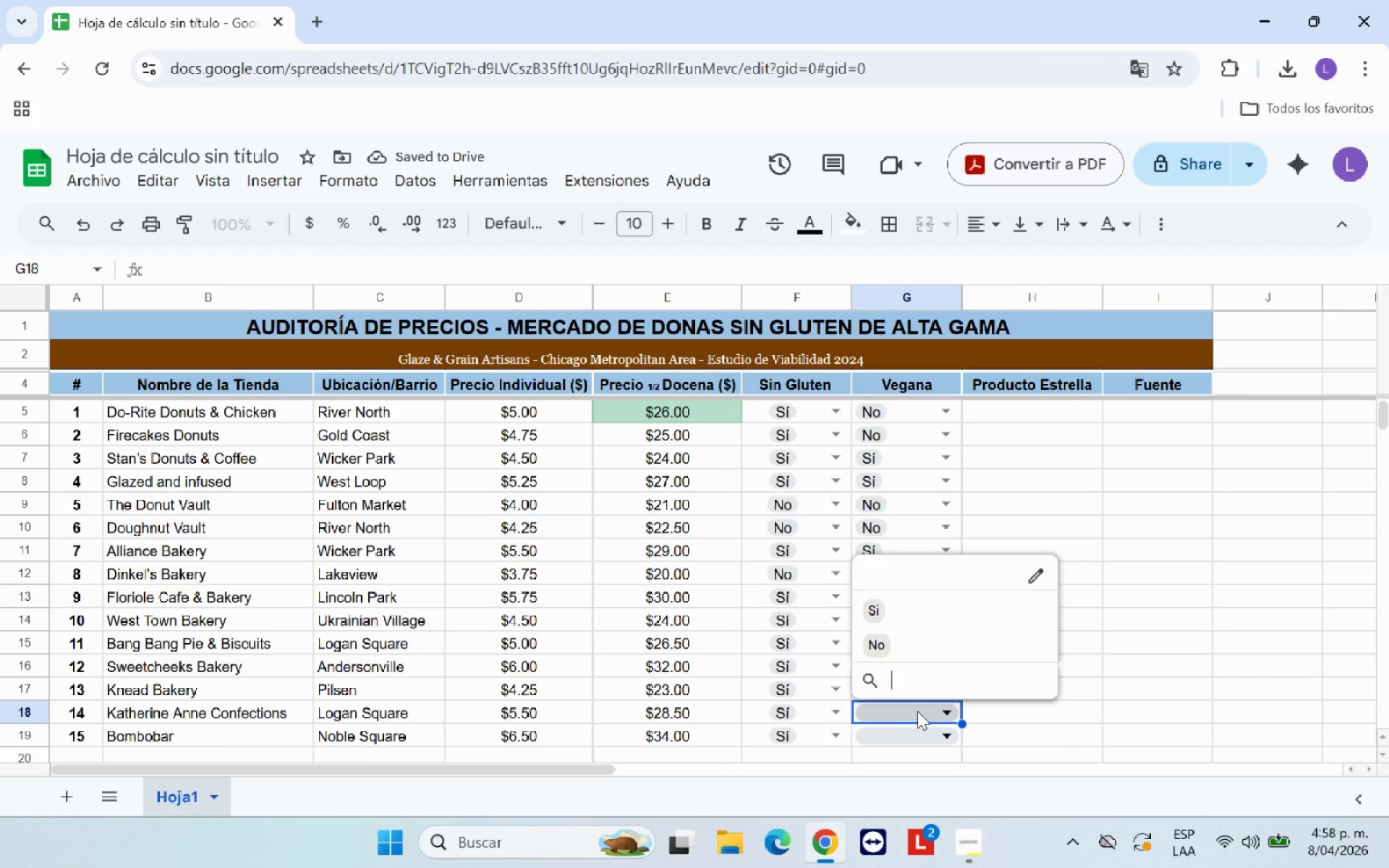 
left_click([944, 653])
 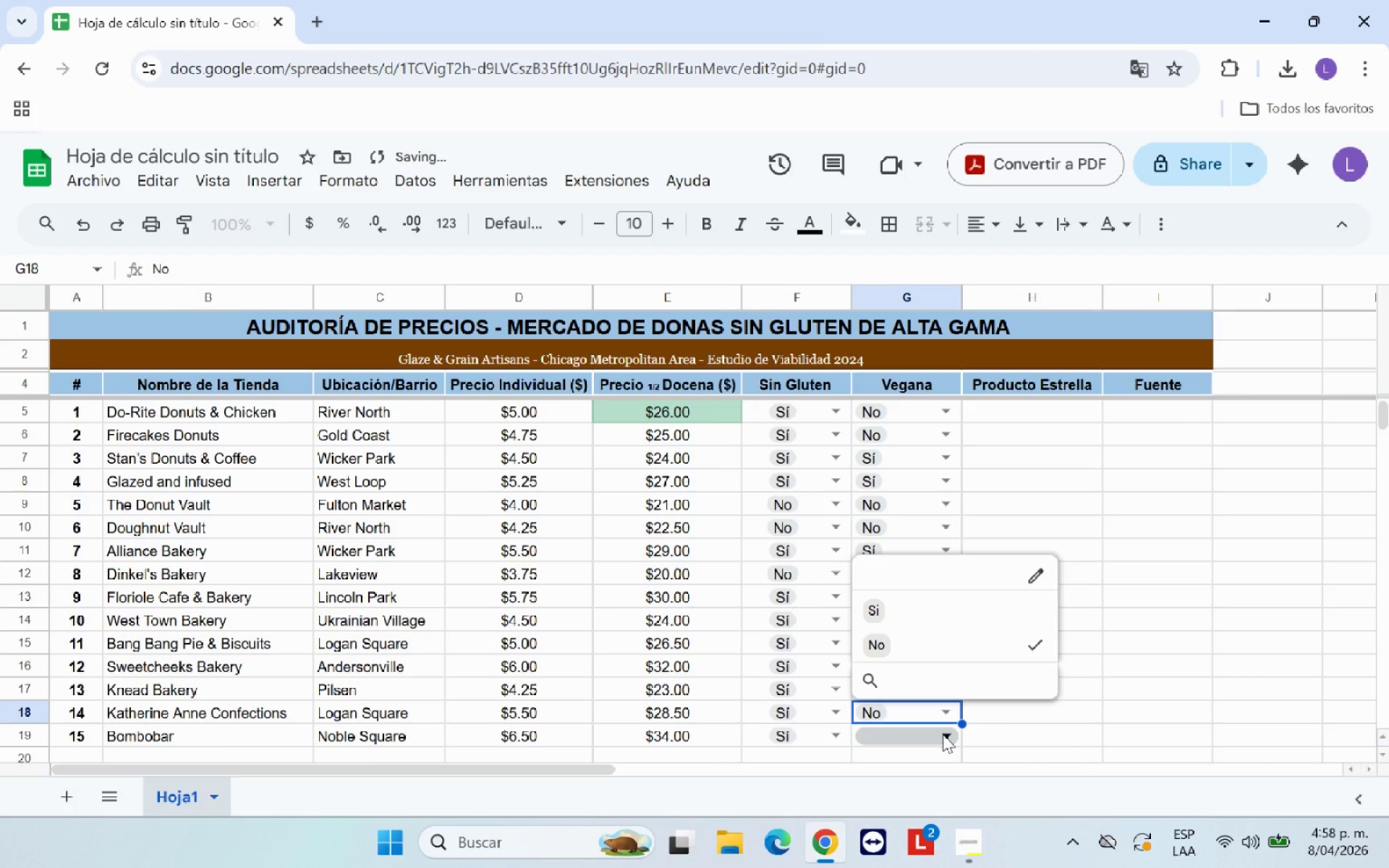 
left_click([943, 738])
 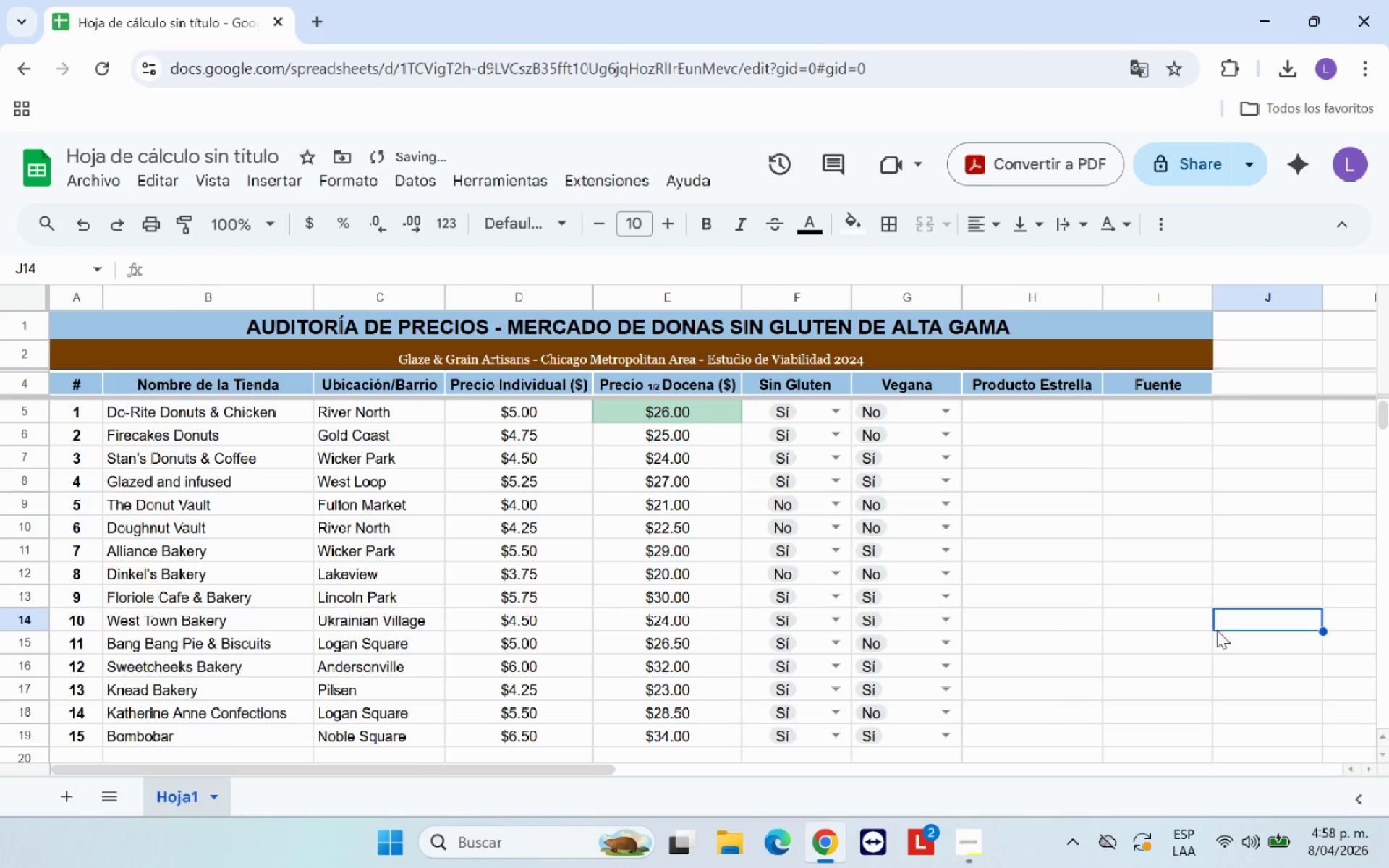 
scroll: coordinate [1074, 536], scroll_direction: up, amount: 7.0
 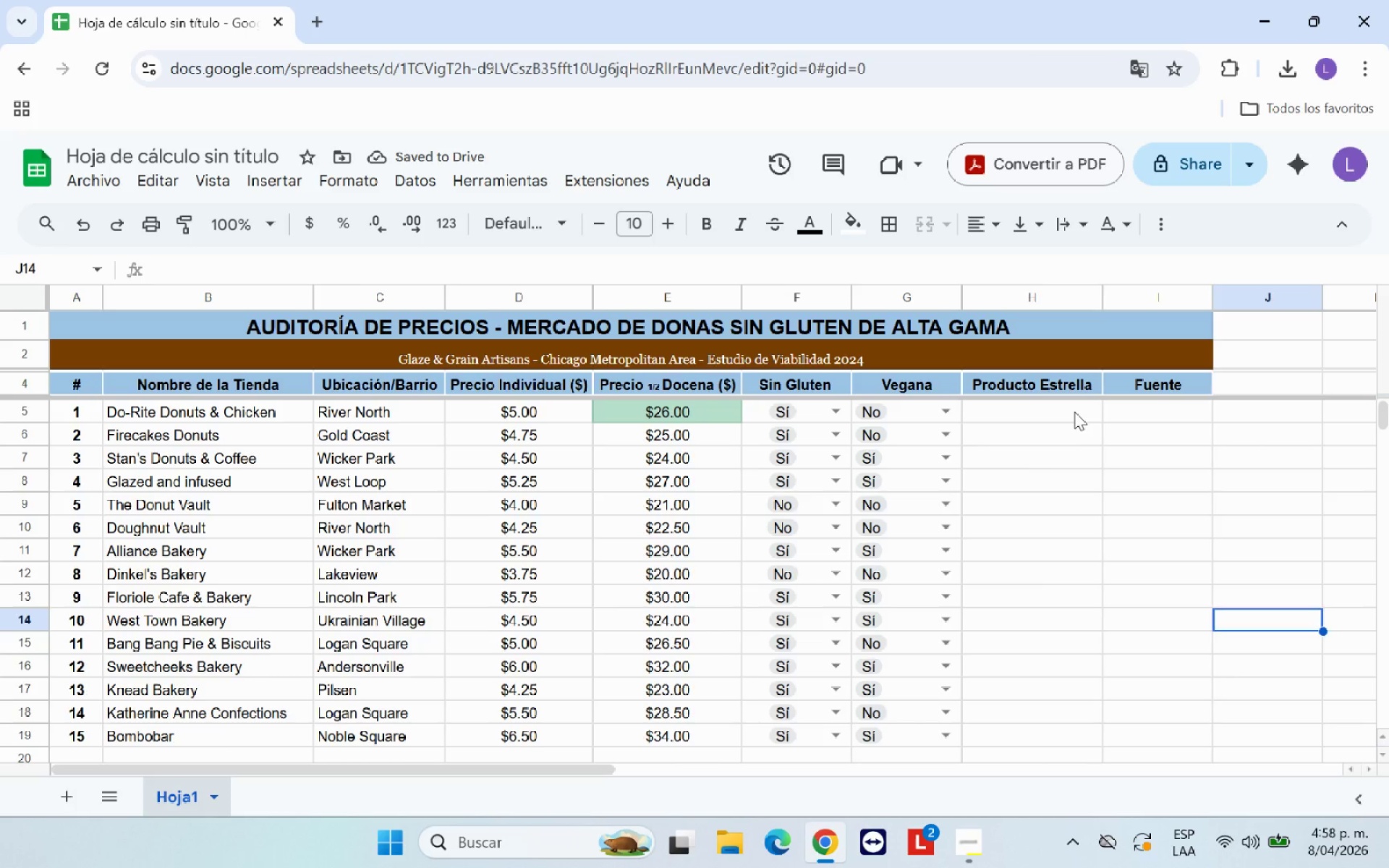 
left_click([1071, 413])
 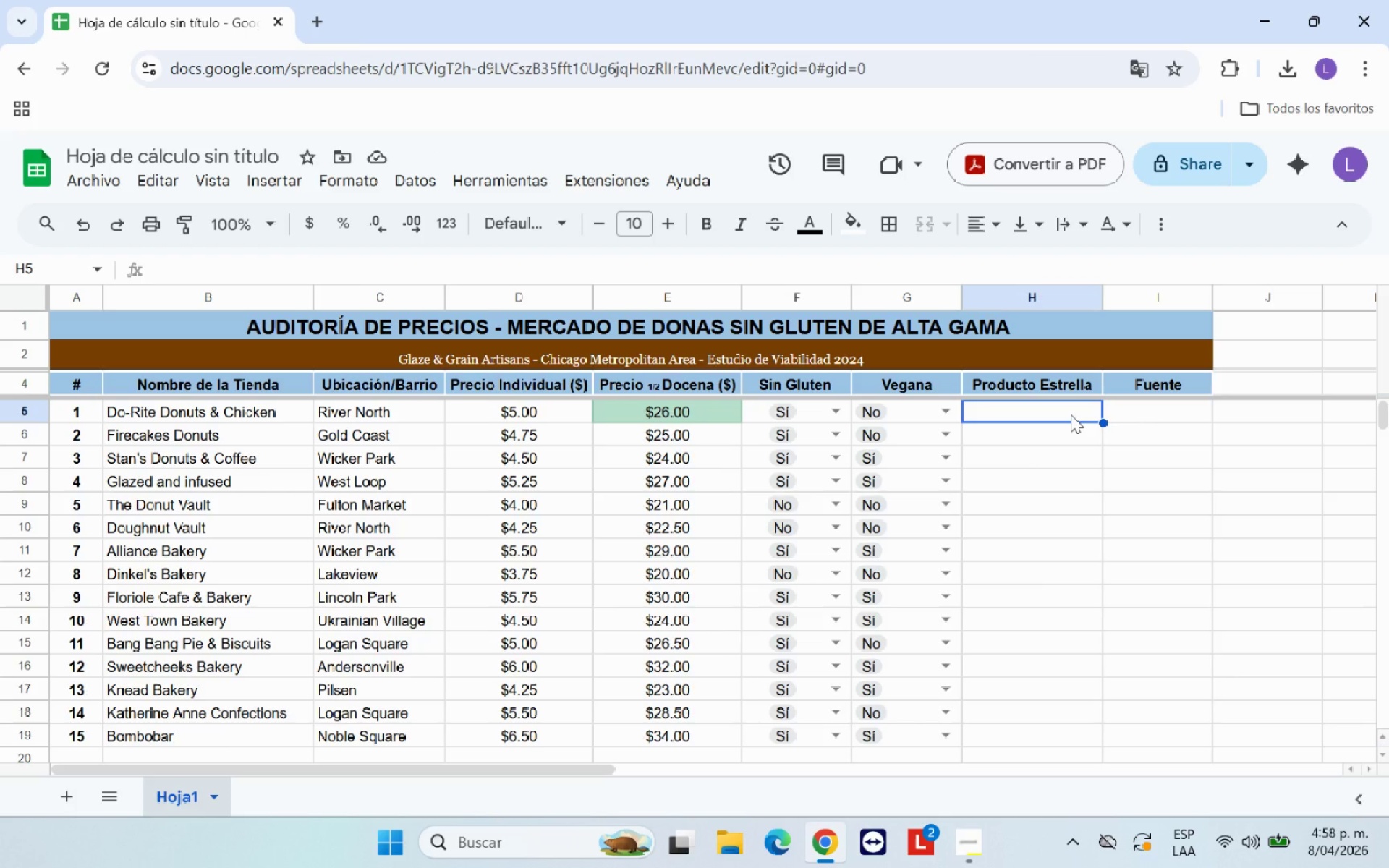 
wait(6.39)
 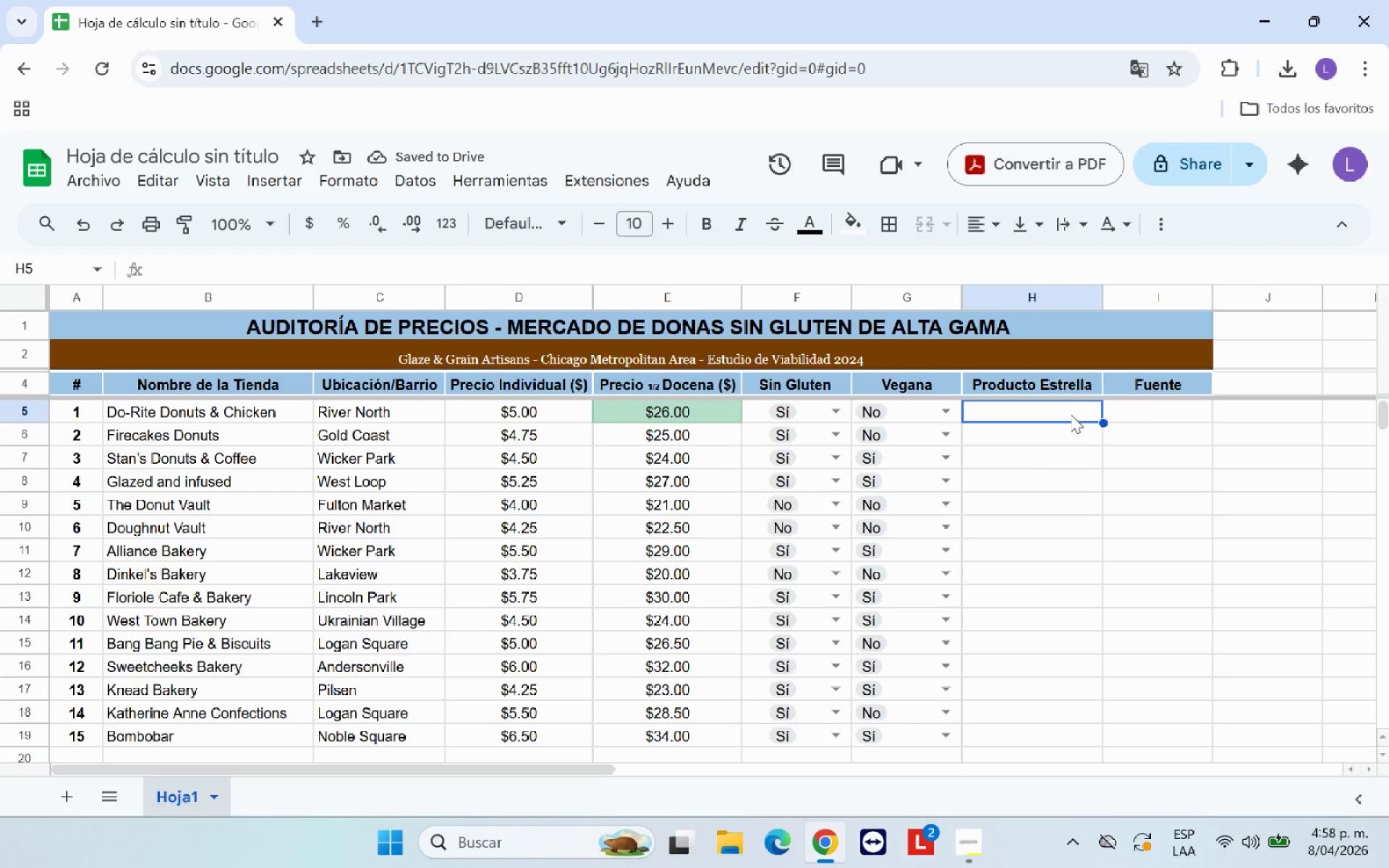 
type(Old Fashioned de Arce y Tocino )
 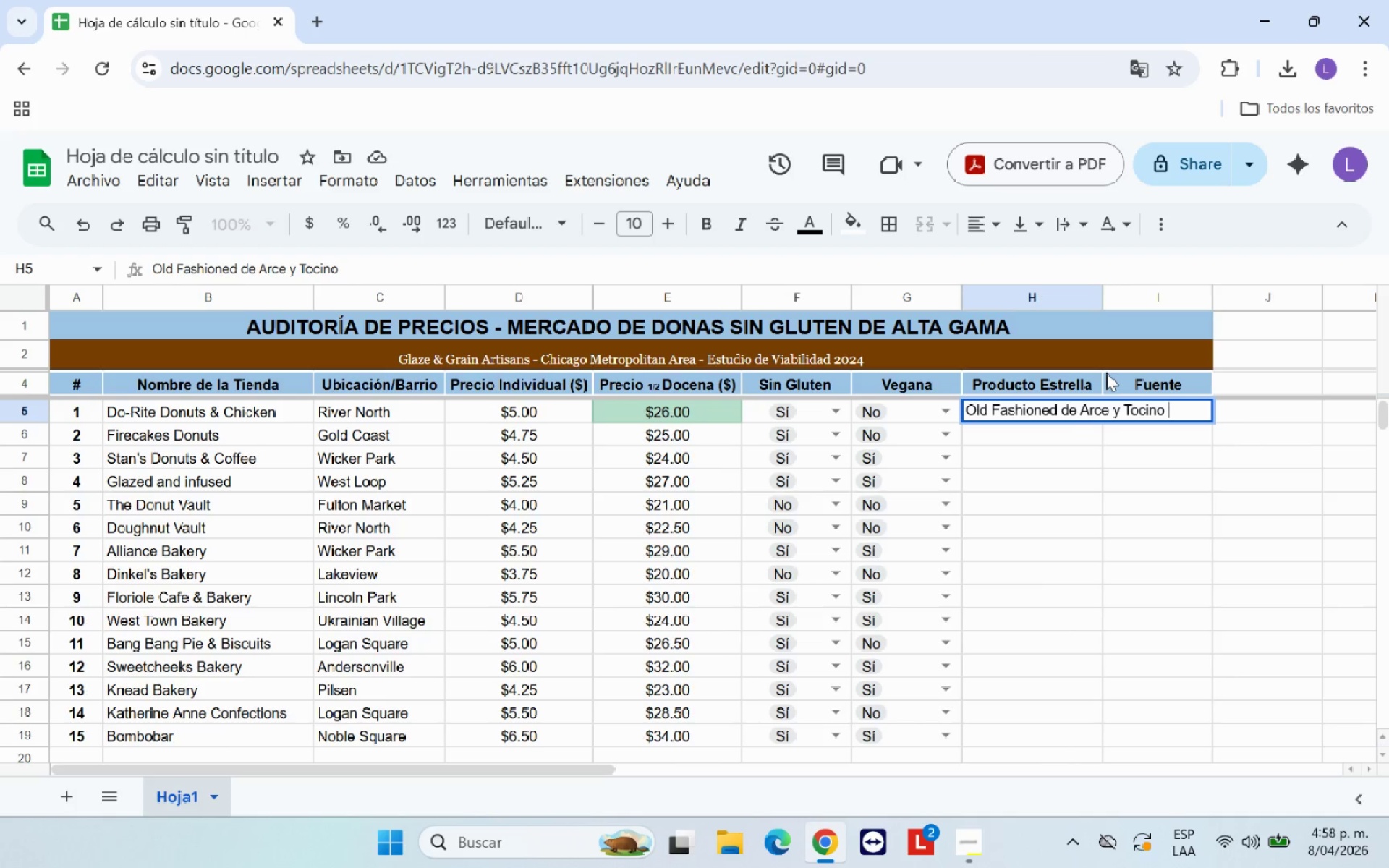 
left_click([1076, 512])
 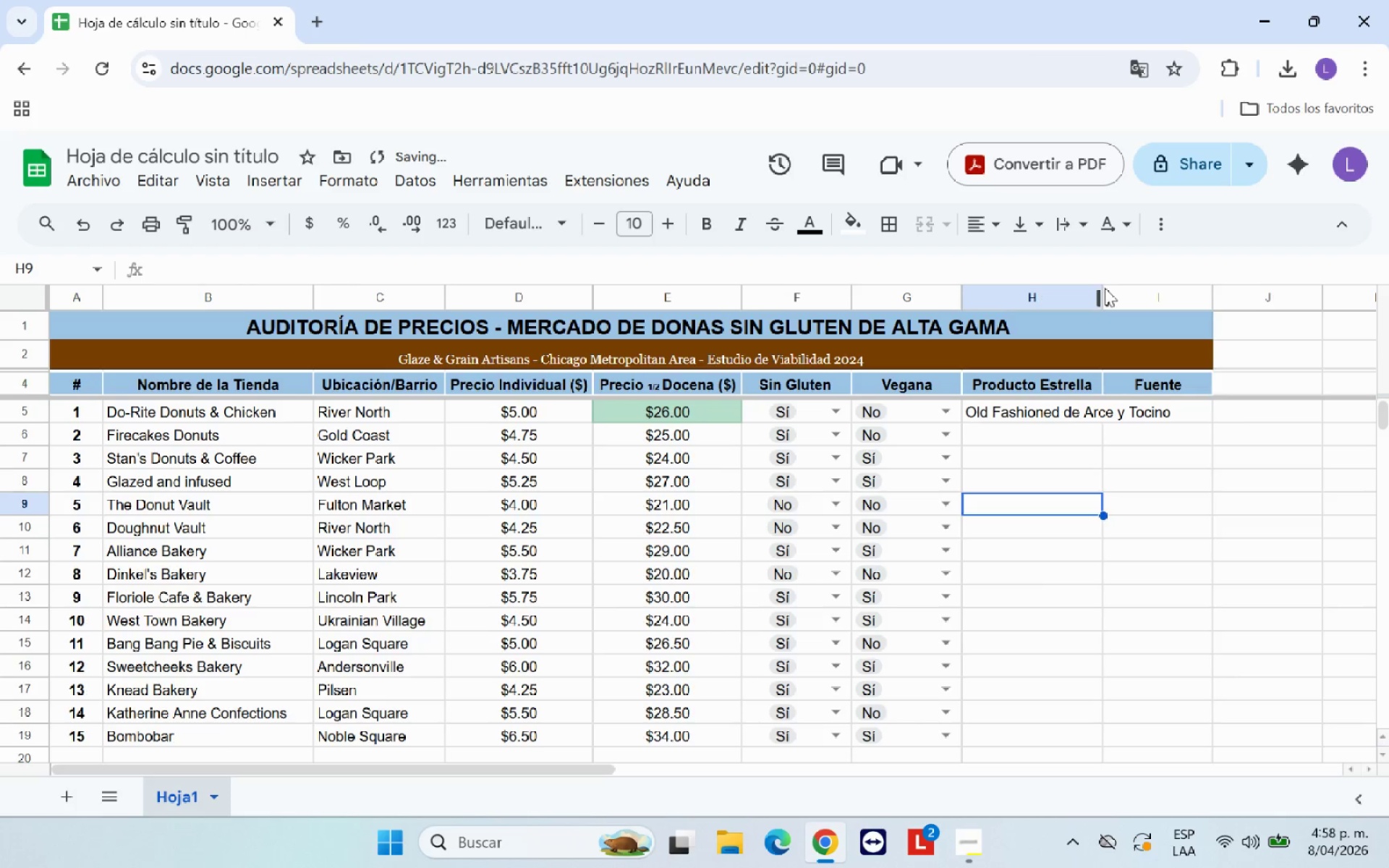 
left_click([1102, 288])
 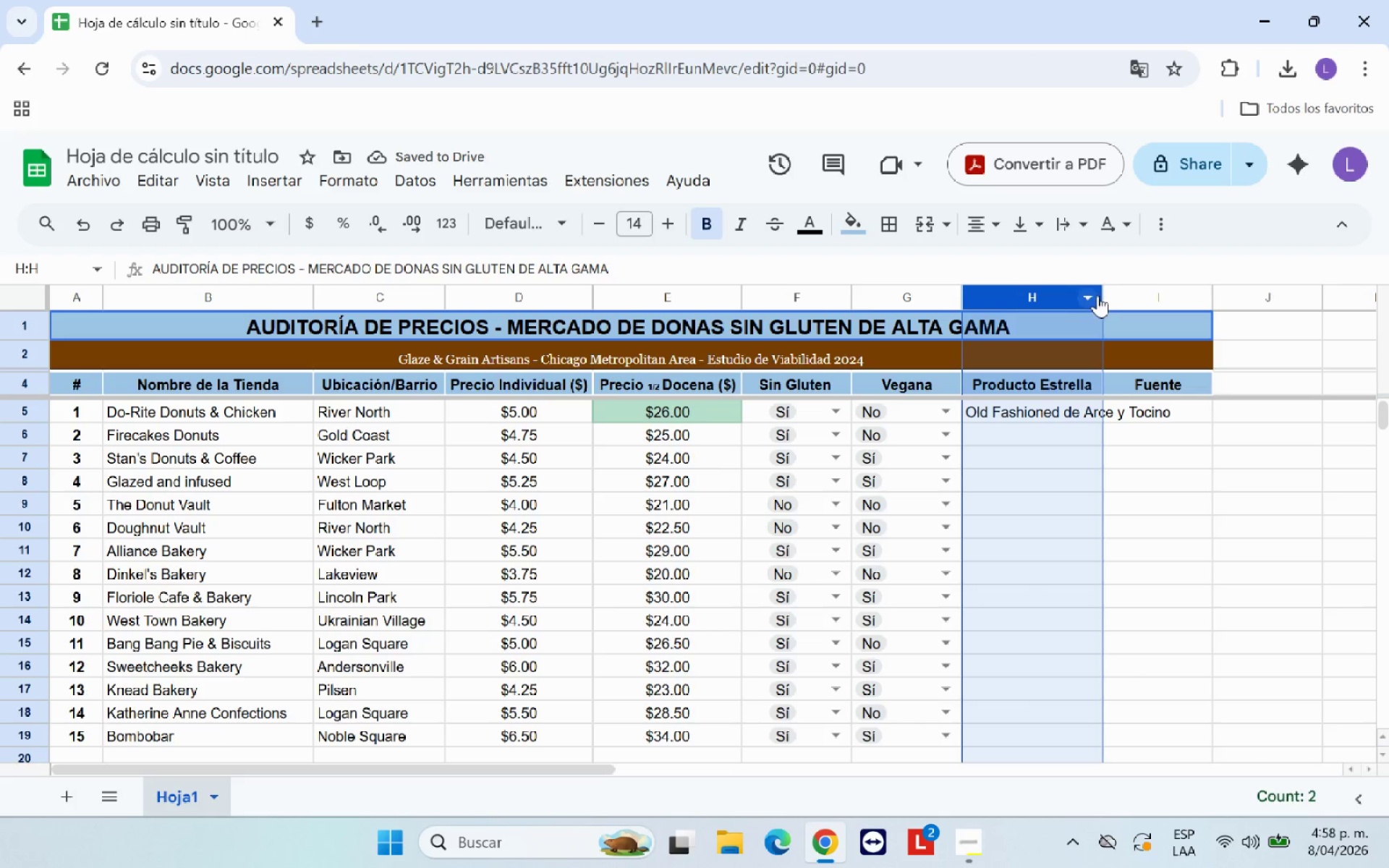 
left_click_drag(start_coordinate=[1103, 295], to_coordinate=[1140, 299])
 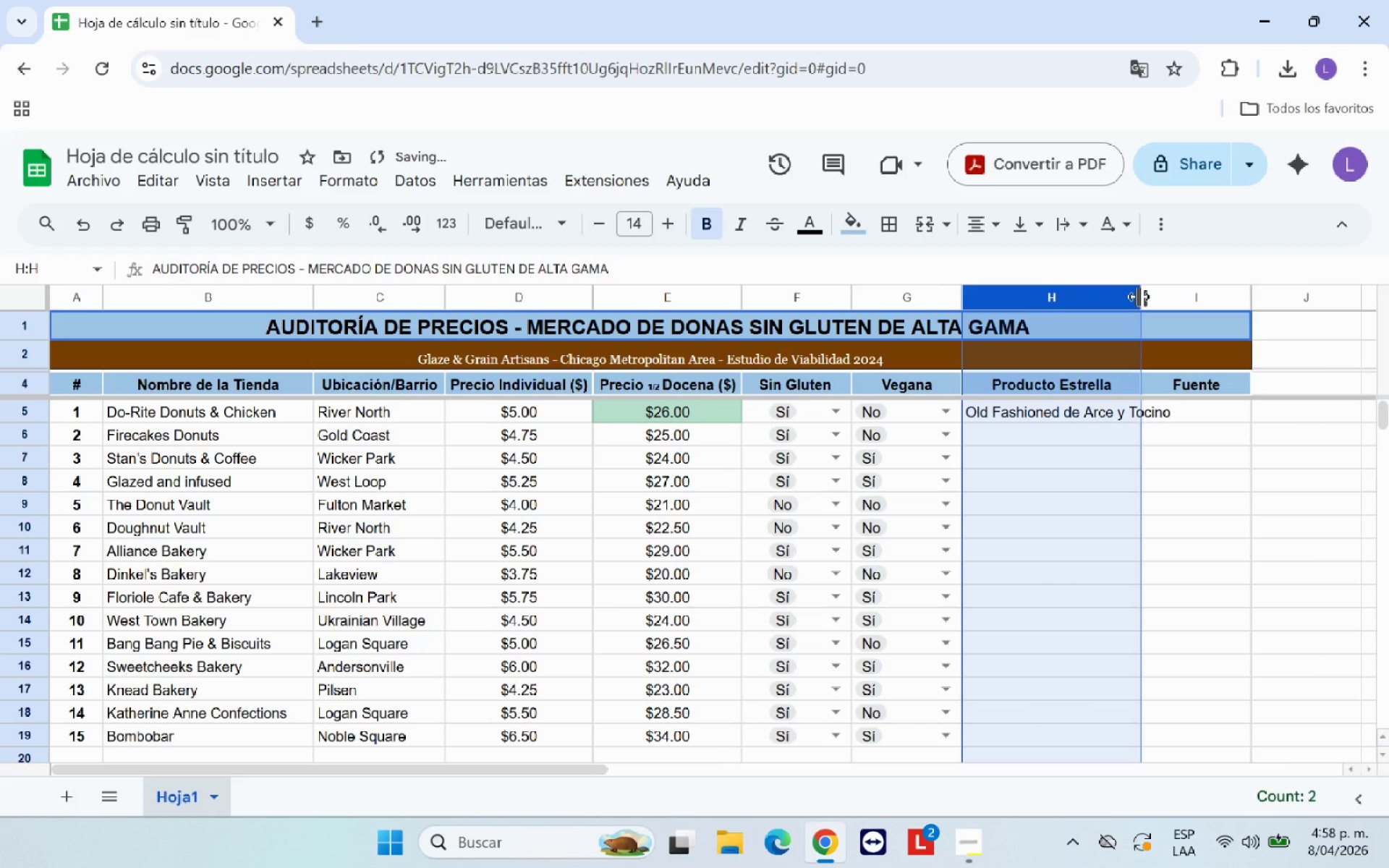 
left_click_drag(start_coordinate=[1139, 297], to_coordinate=[1179, 298])
 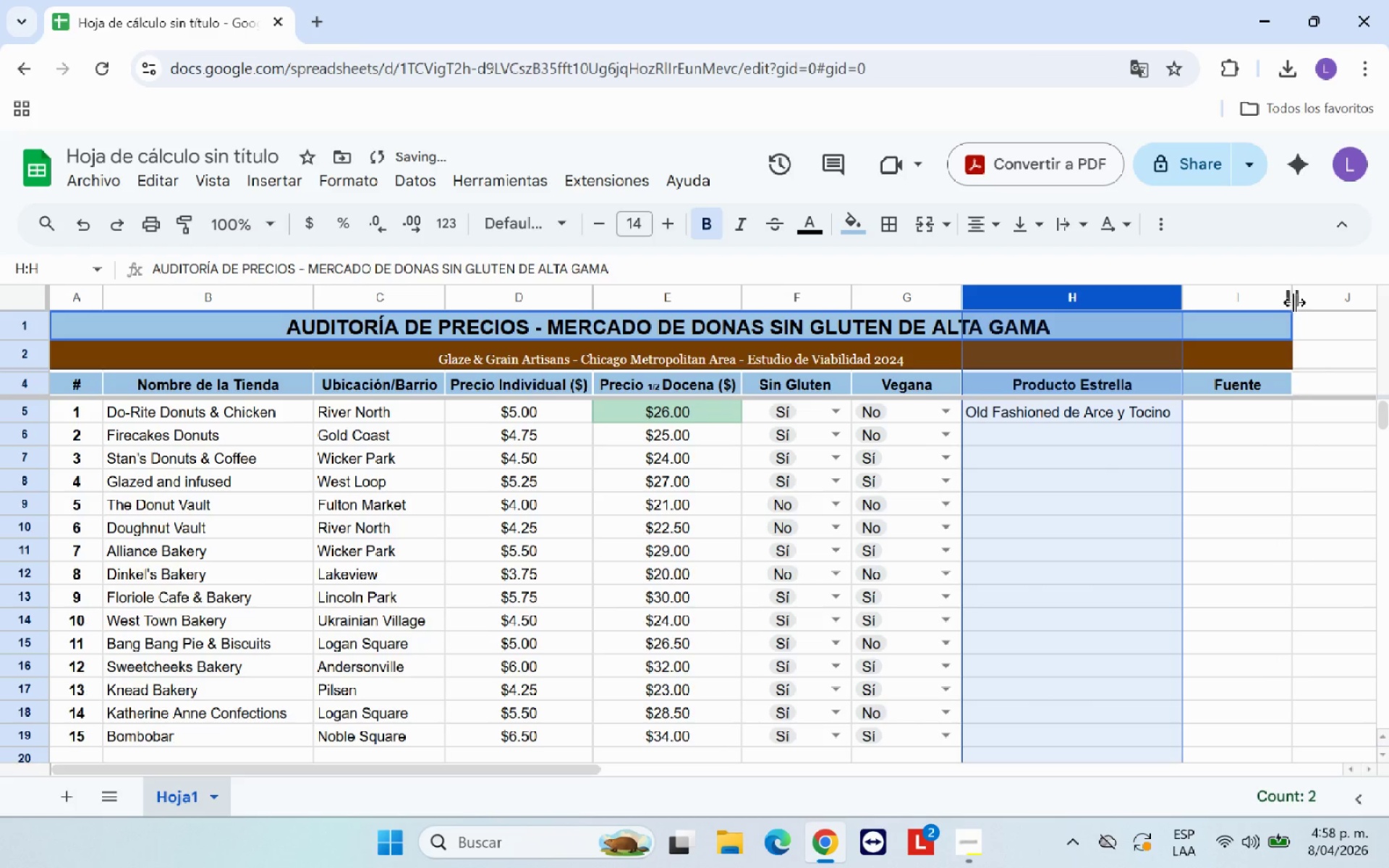 
left_click_drag(start_coordinate=[1294, 302], to_coordinate=[1388, 302])
 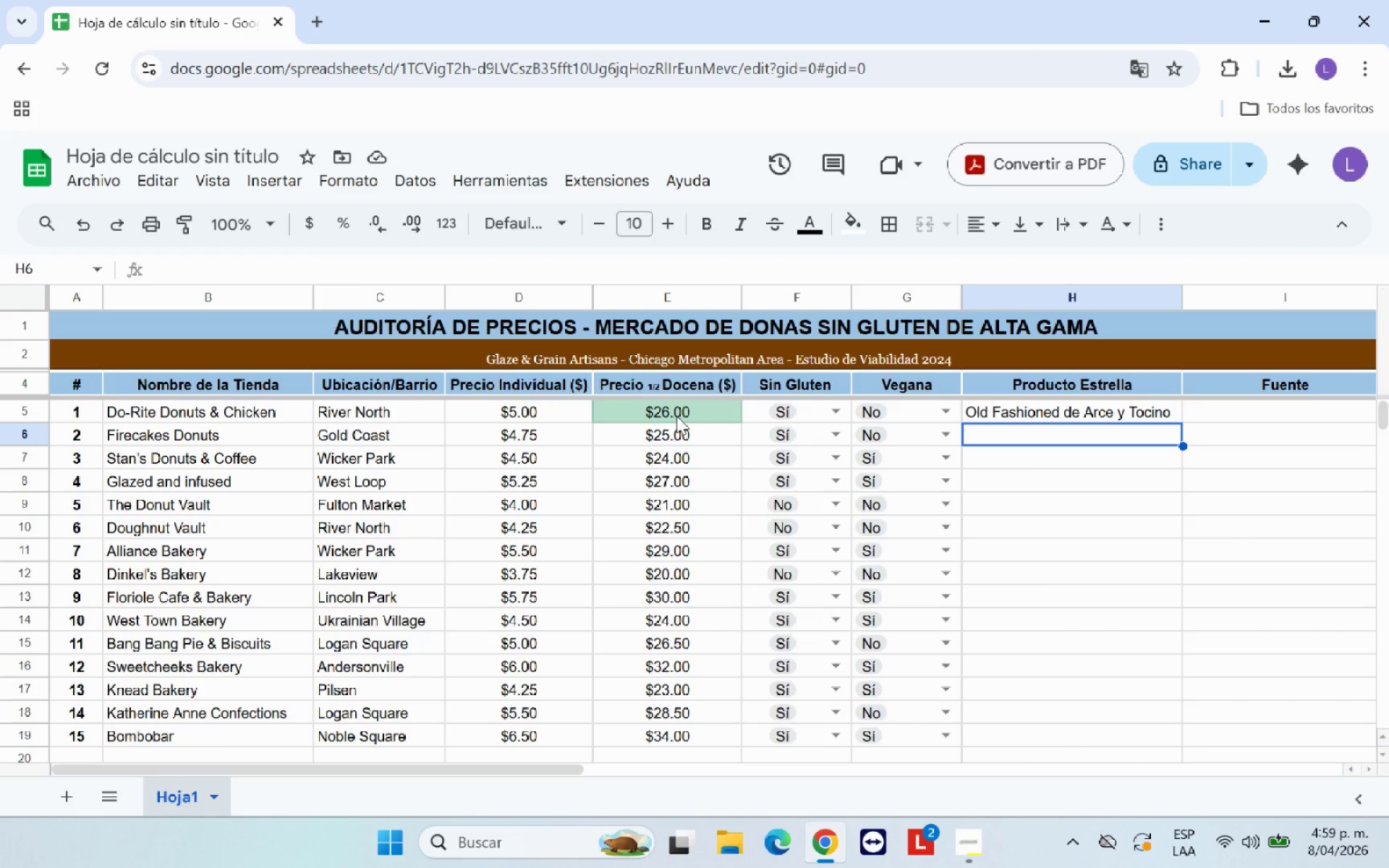 
wait(26.52)
 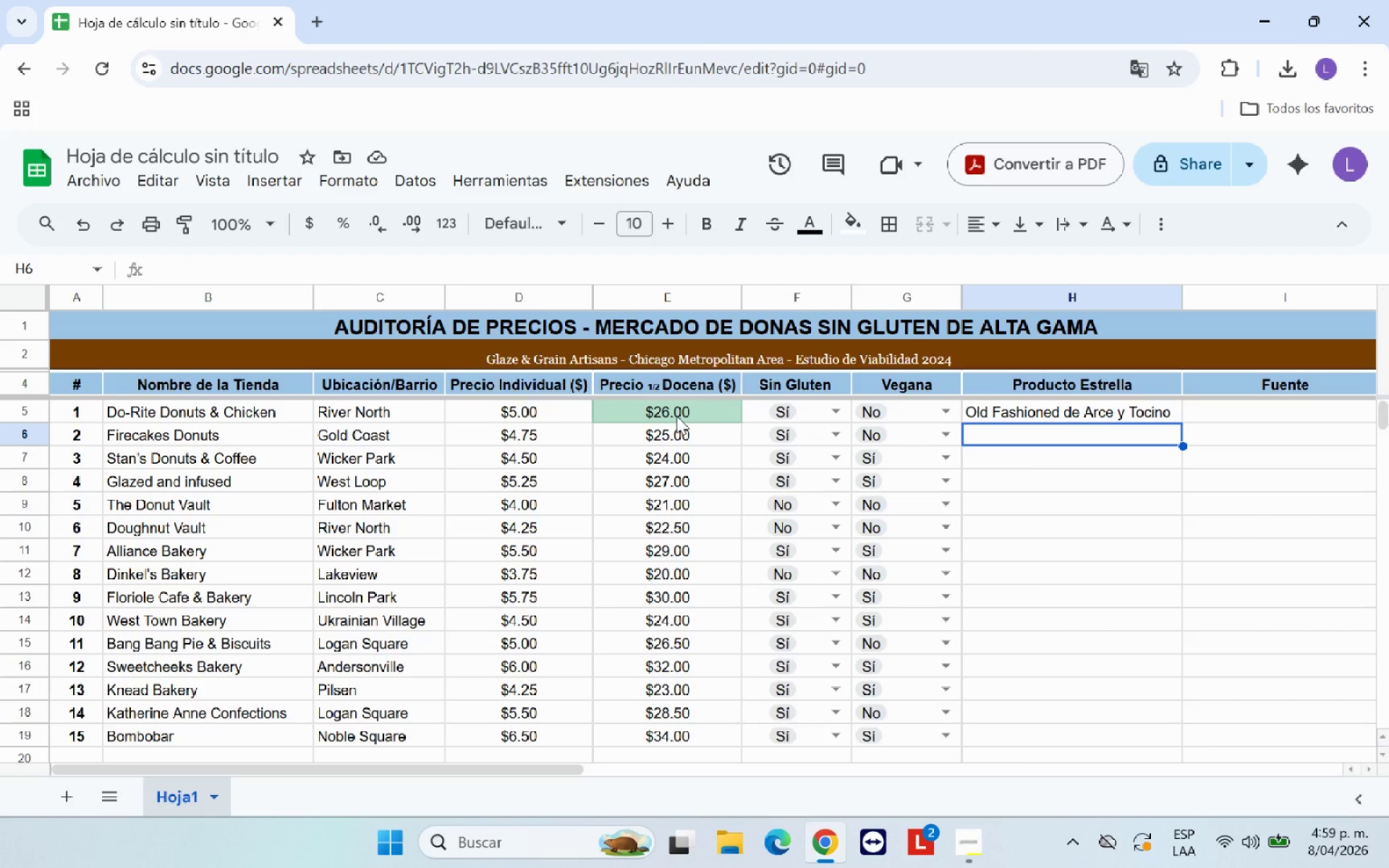 
left_click([519, 399])
 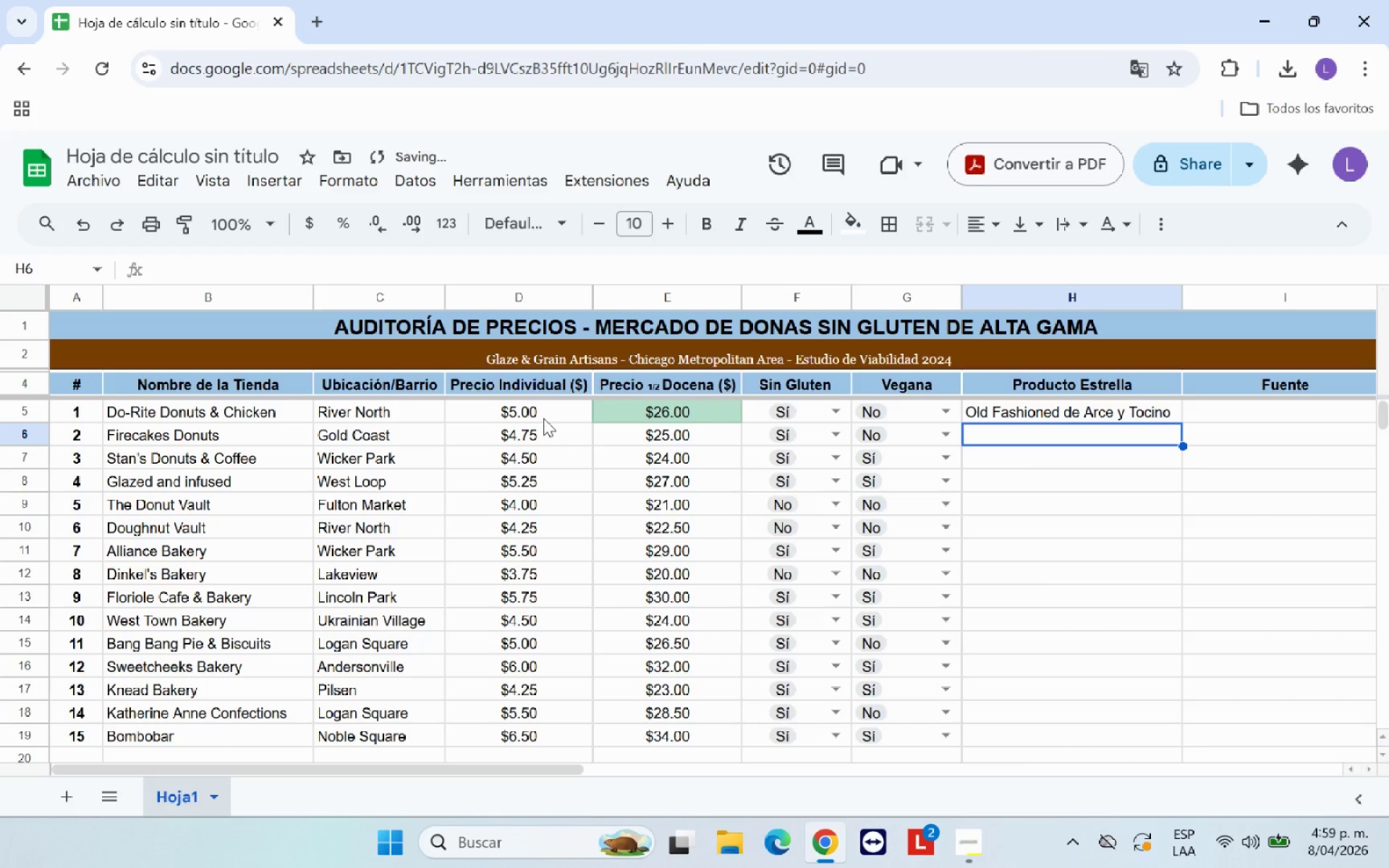 
left_click([543, 412])
 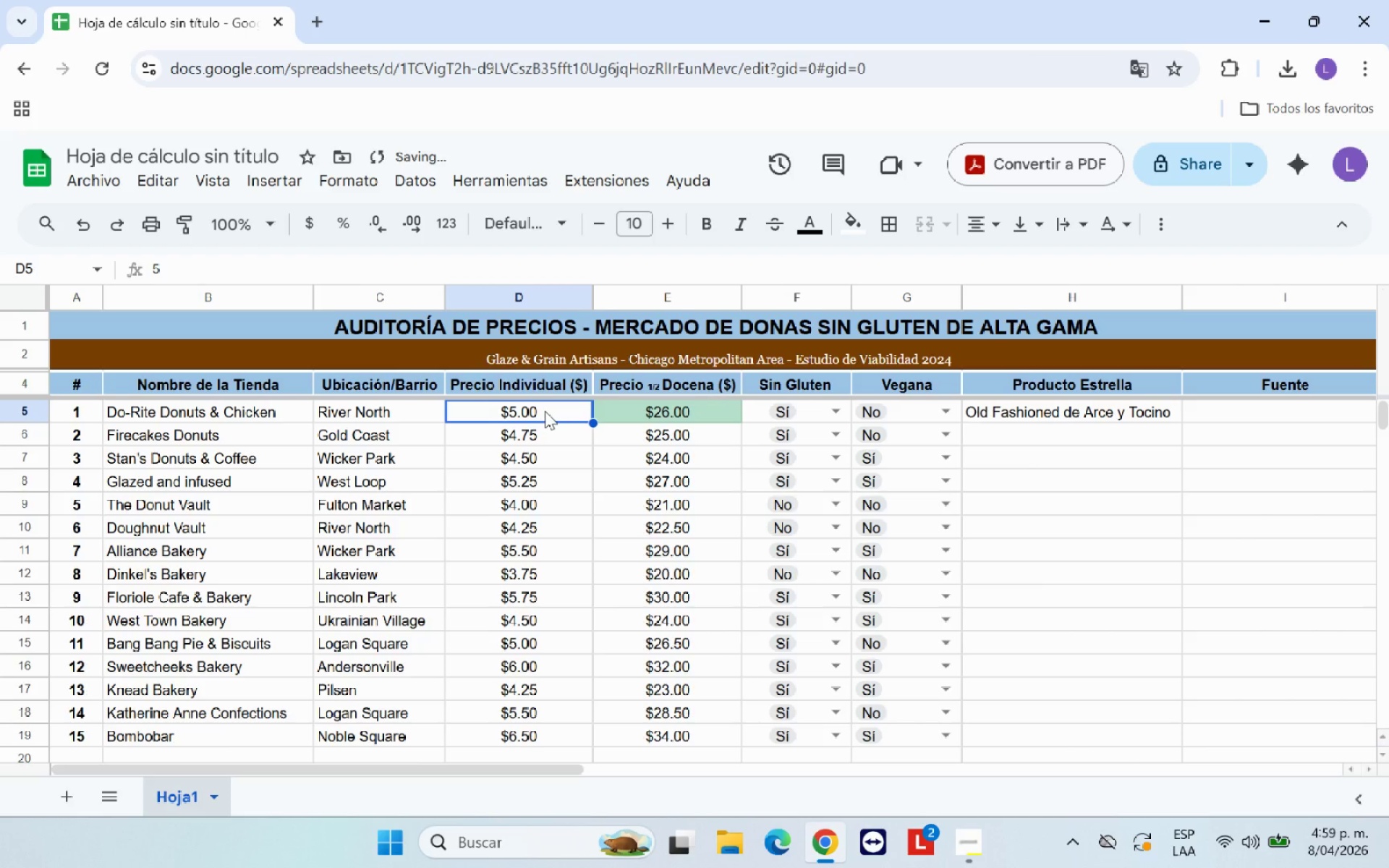 
left_click_drag(start_coordinate=[545, 411], to_coordinate=[540, 733])
 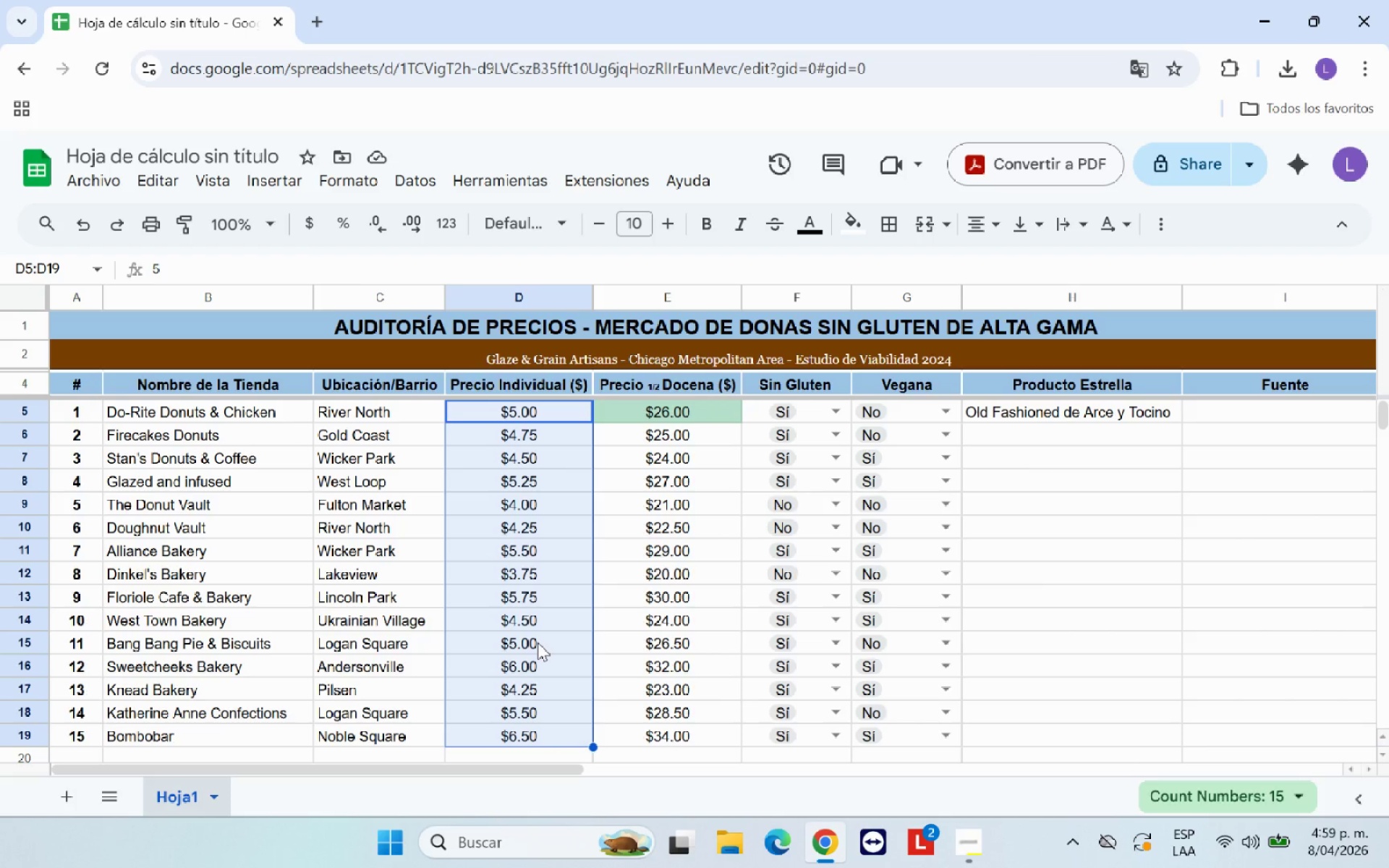 
wait(15.86)
 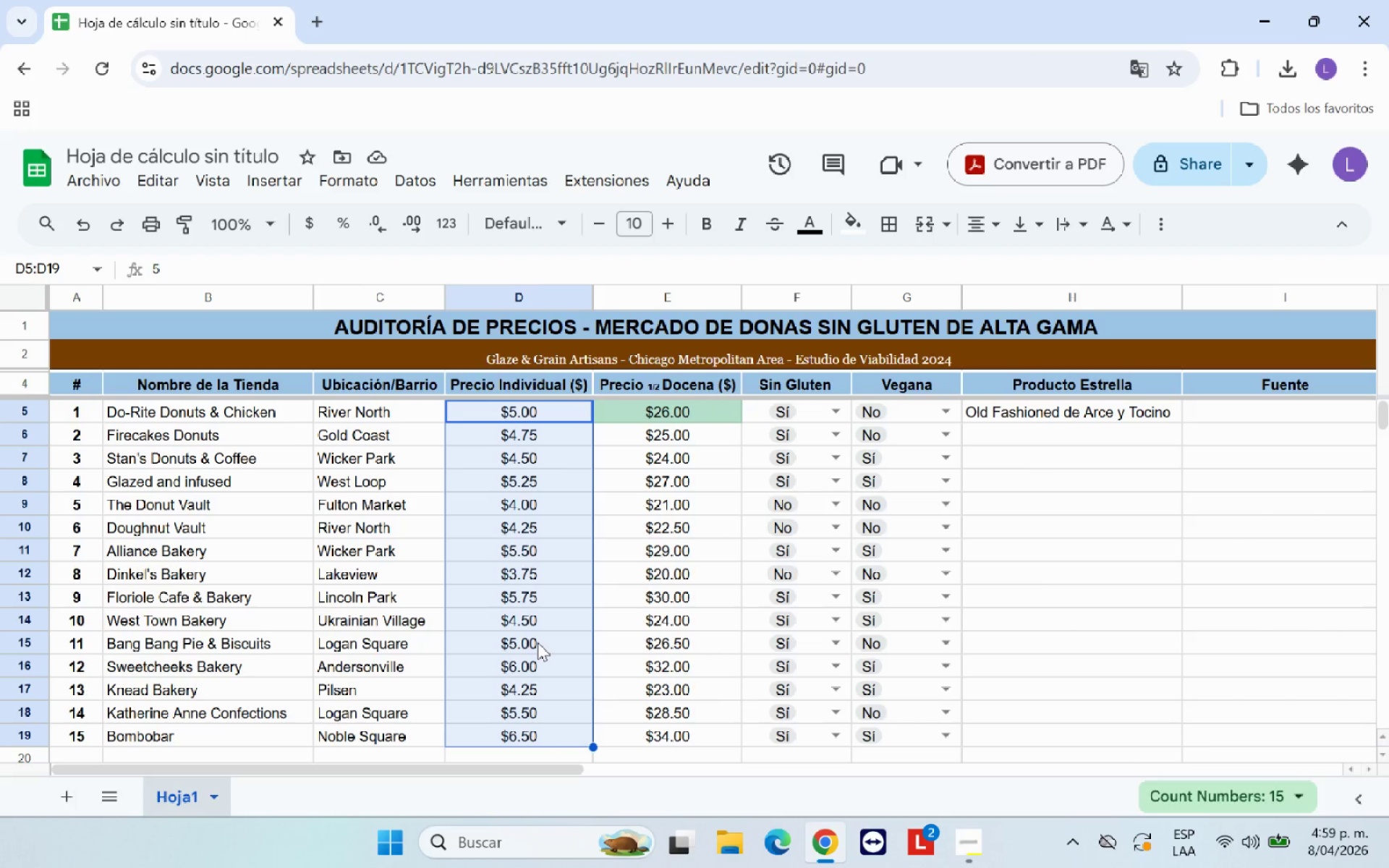 
left_click([361, 179])
 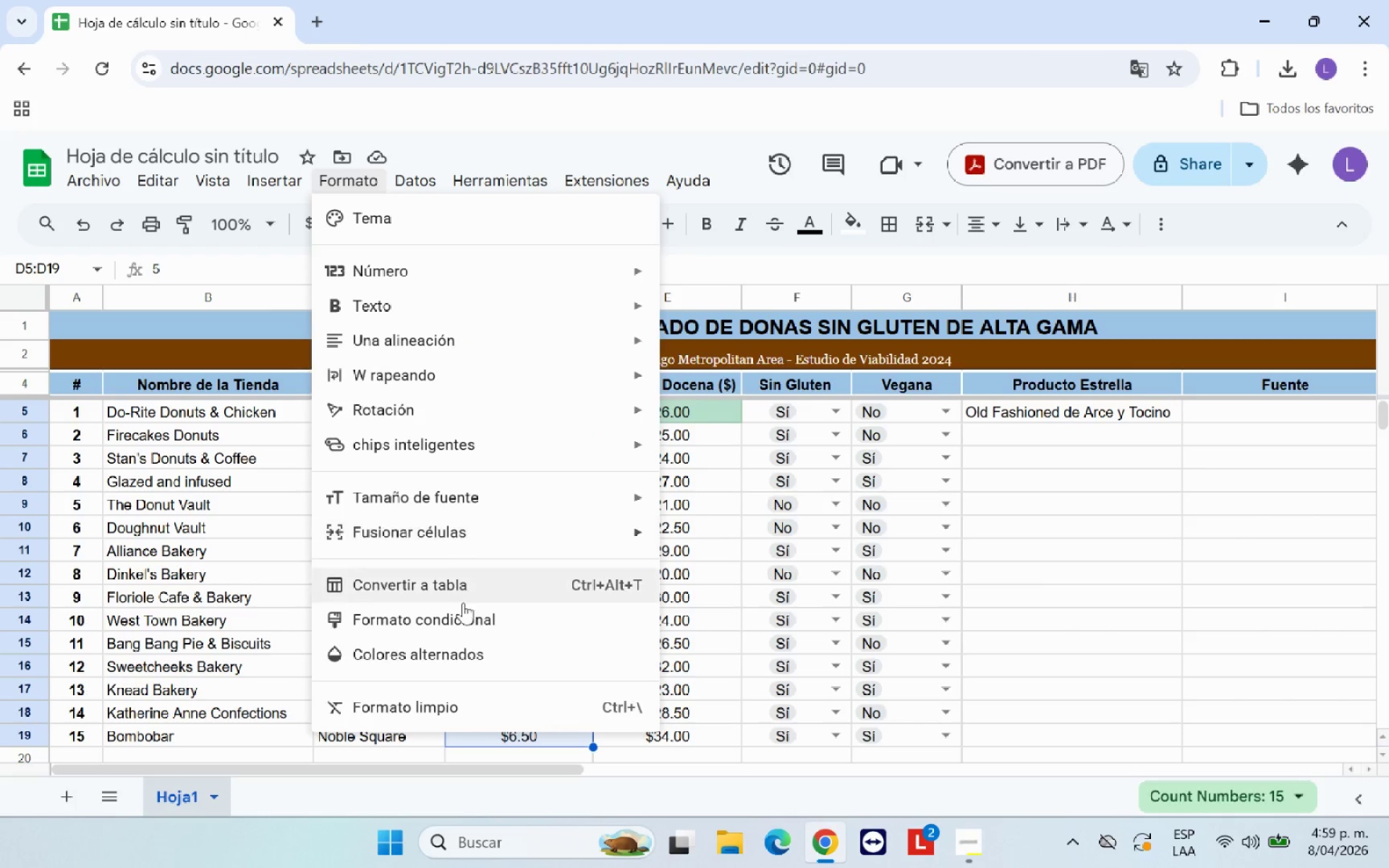 
left_click([470, 616])
 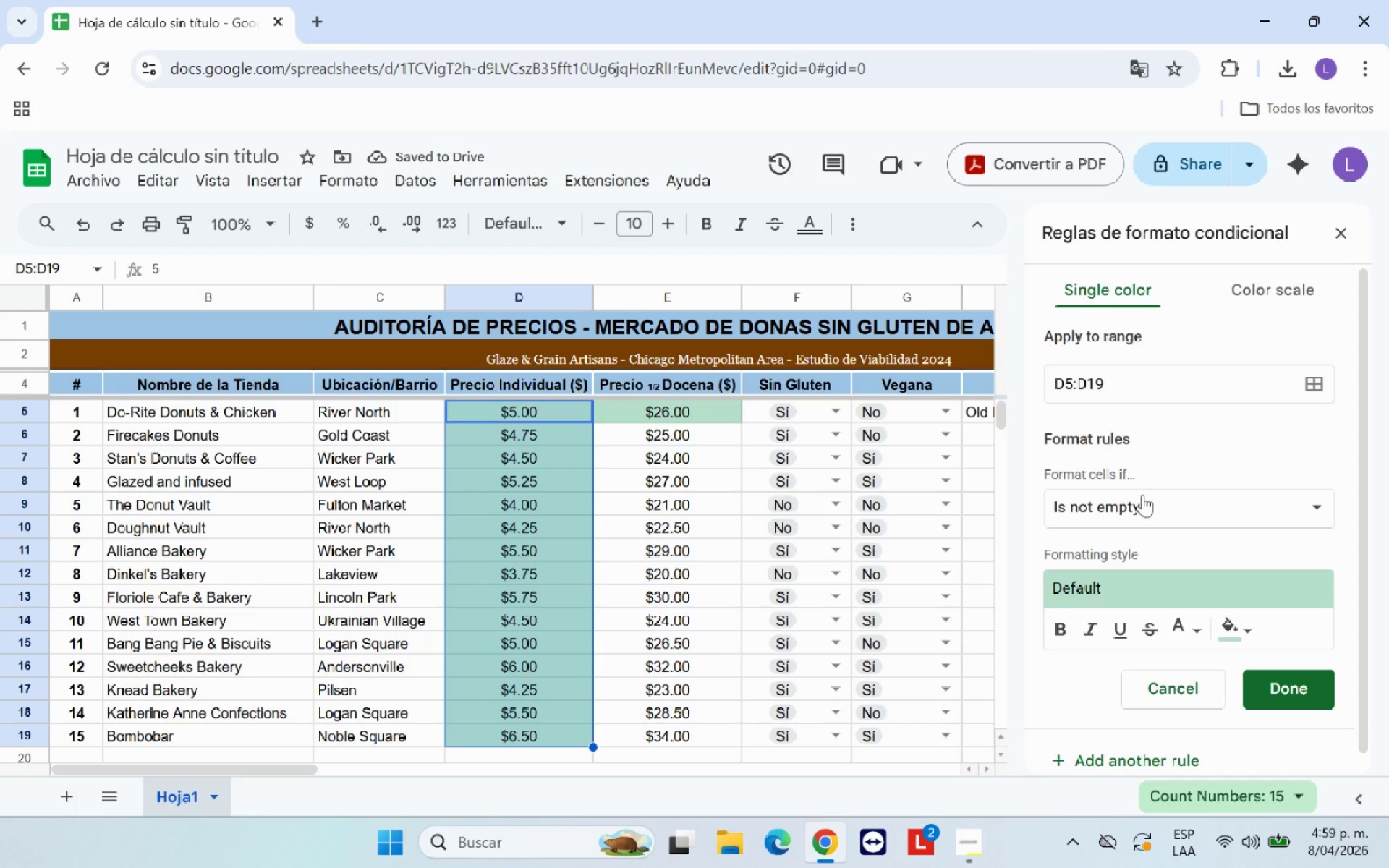 
wait(5.69)
 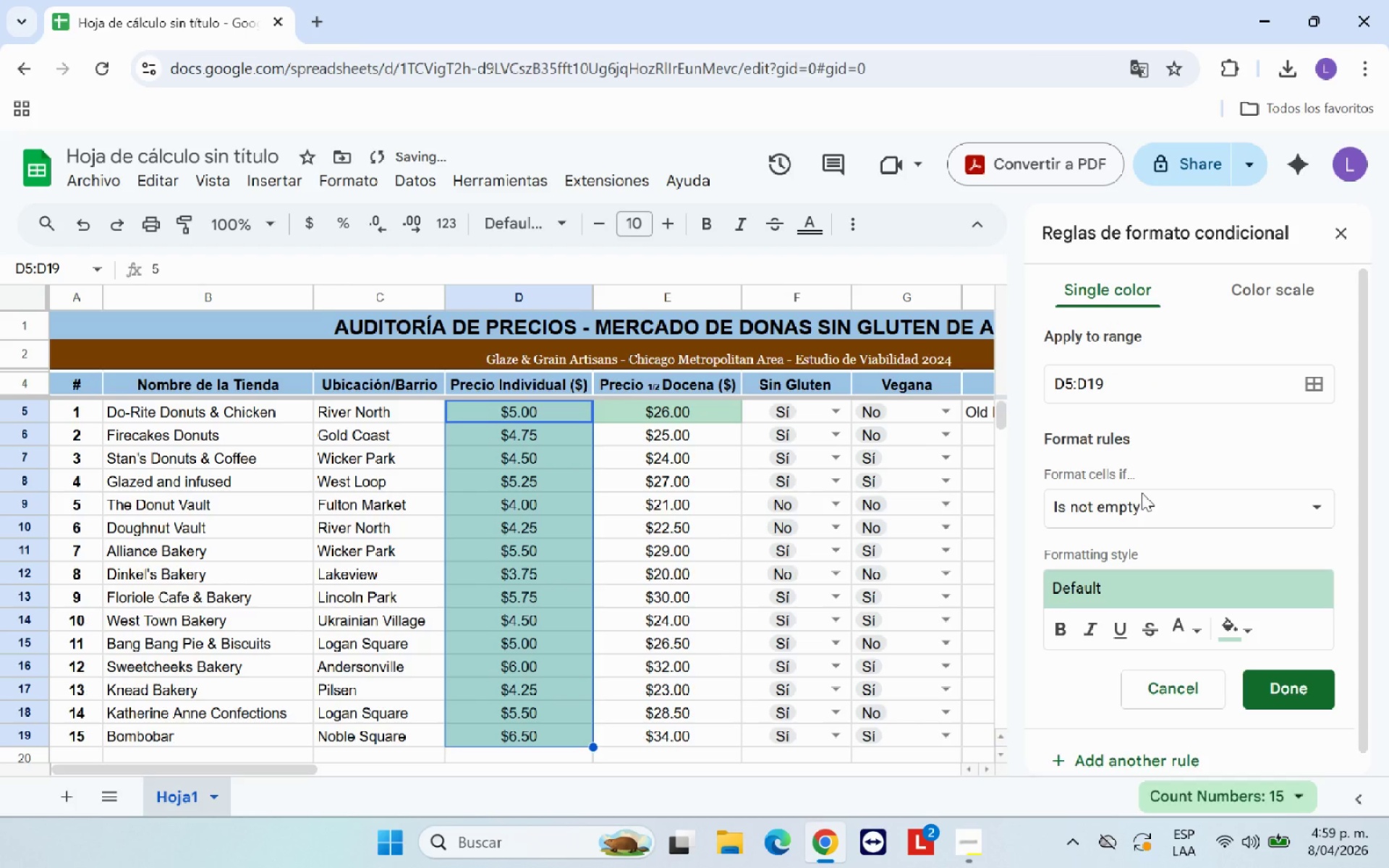 
left_click([1188, 510])
 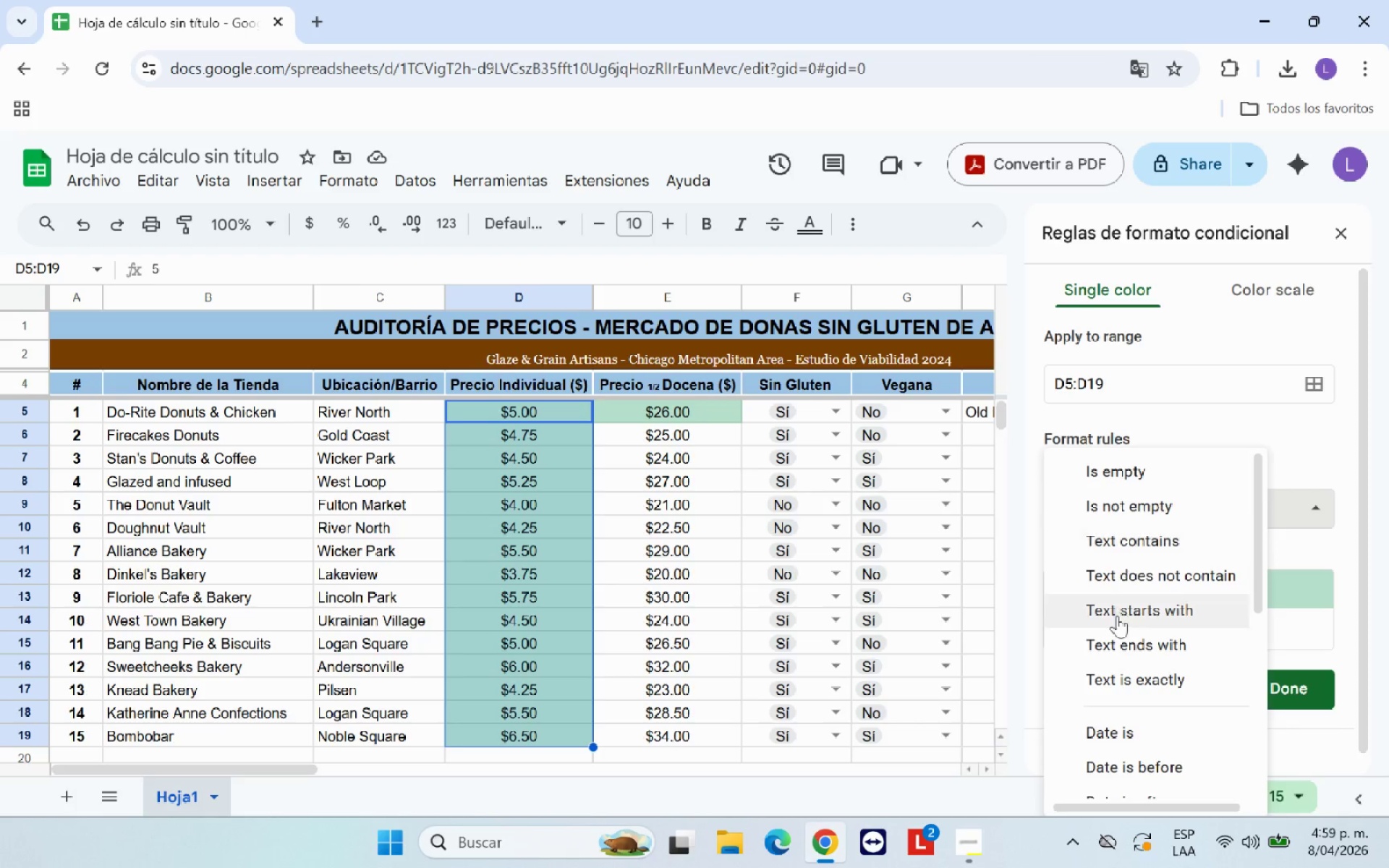 
scroll: coordinate [1118, 620], scroll_direction: down, amount: 5.0
 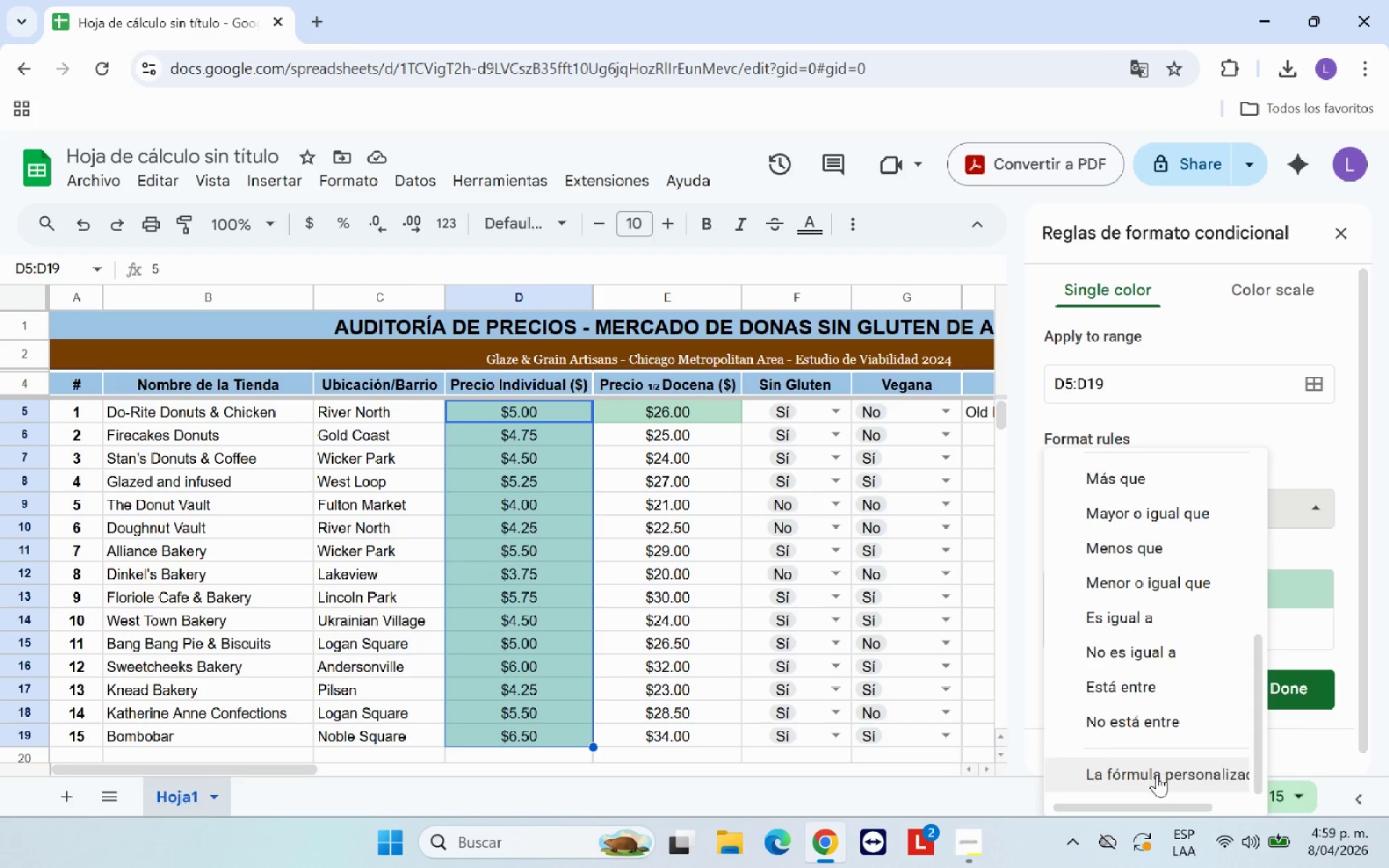 
left_click([1158, 781])
 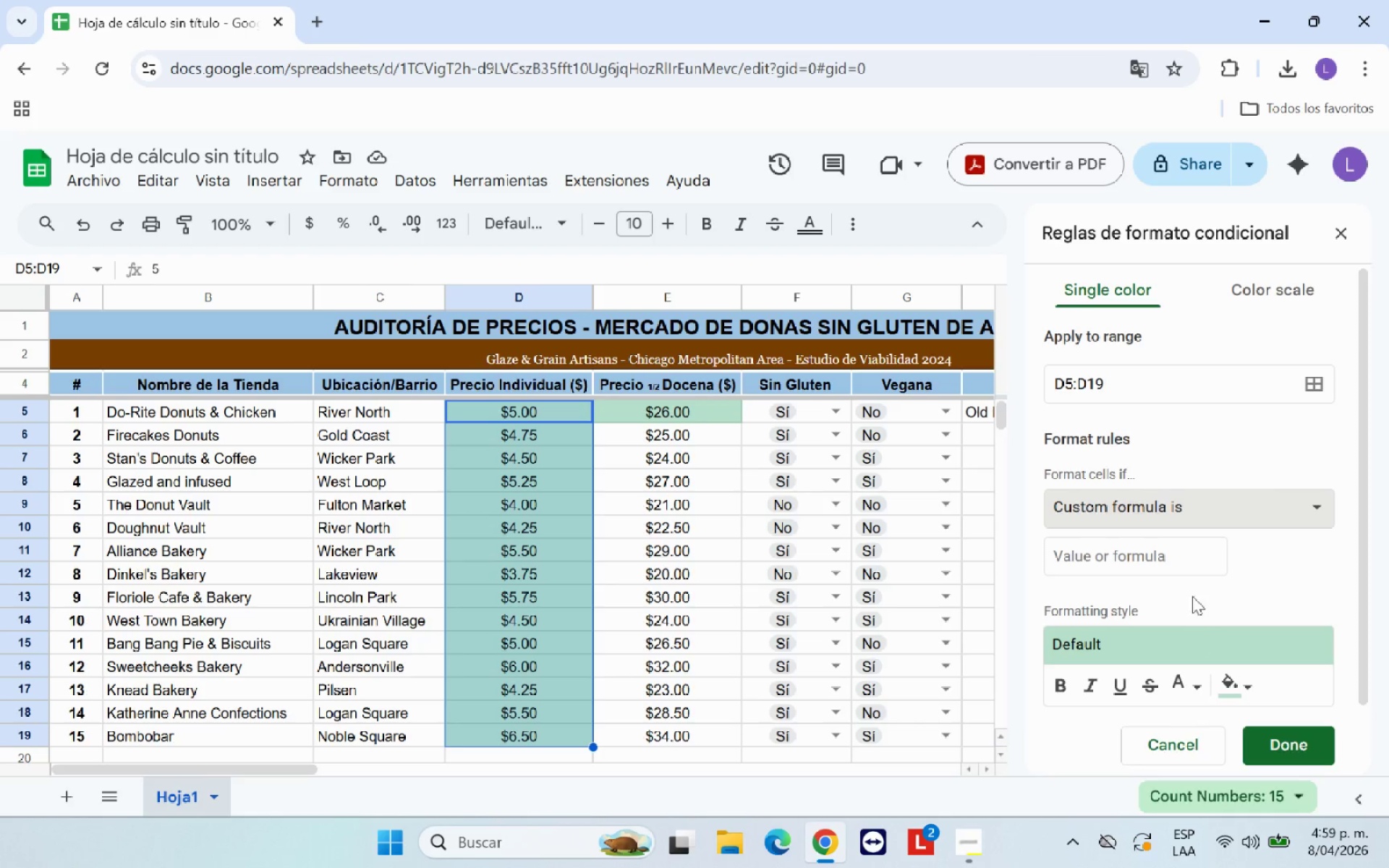 
scroll: coordinate [1162, 540], scroll_direction: down, amount: 1.0
 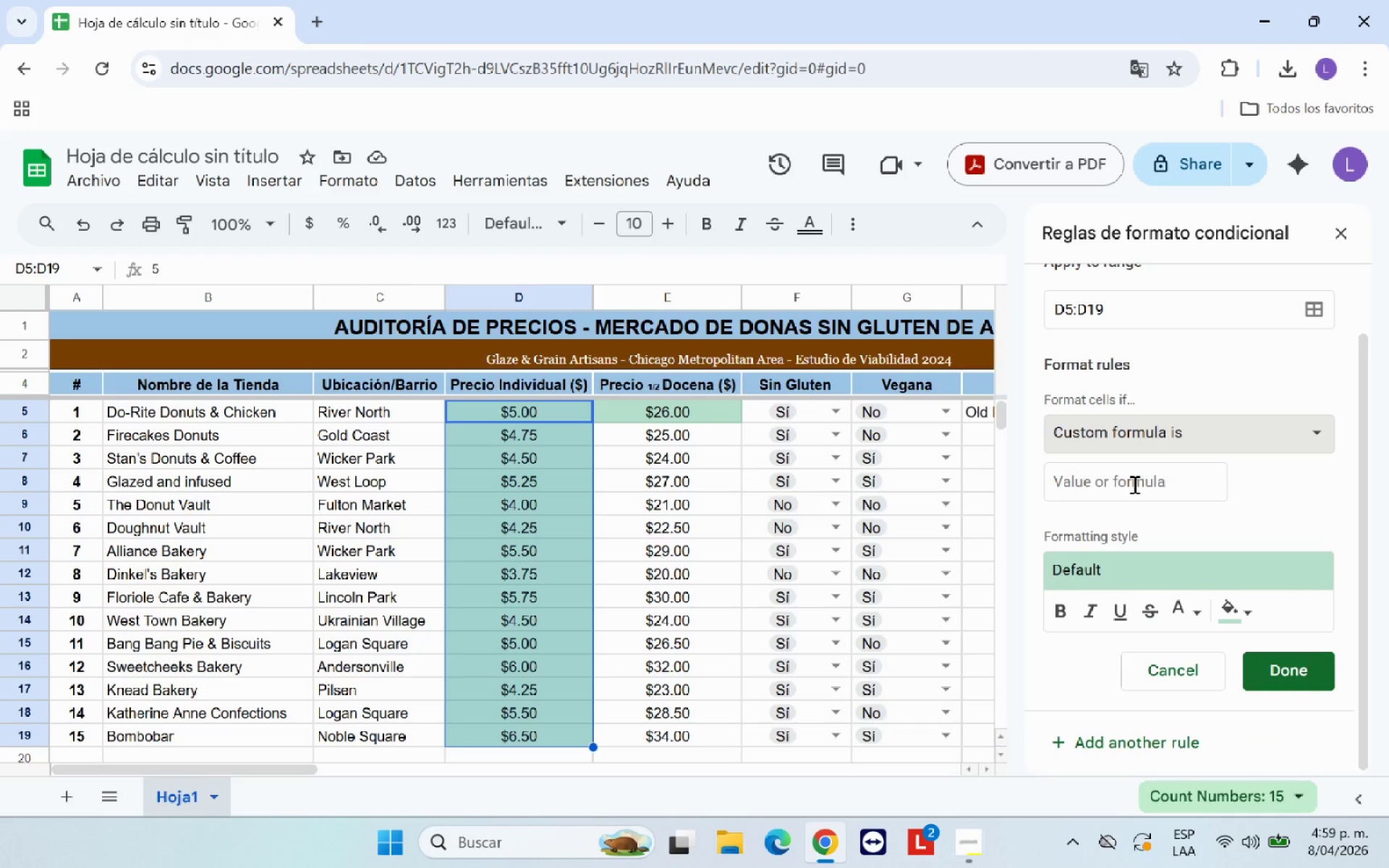 
left_click([1133, 483])
 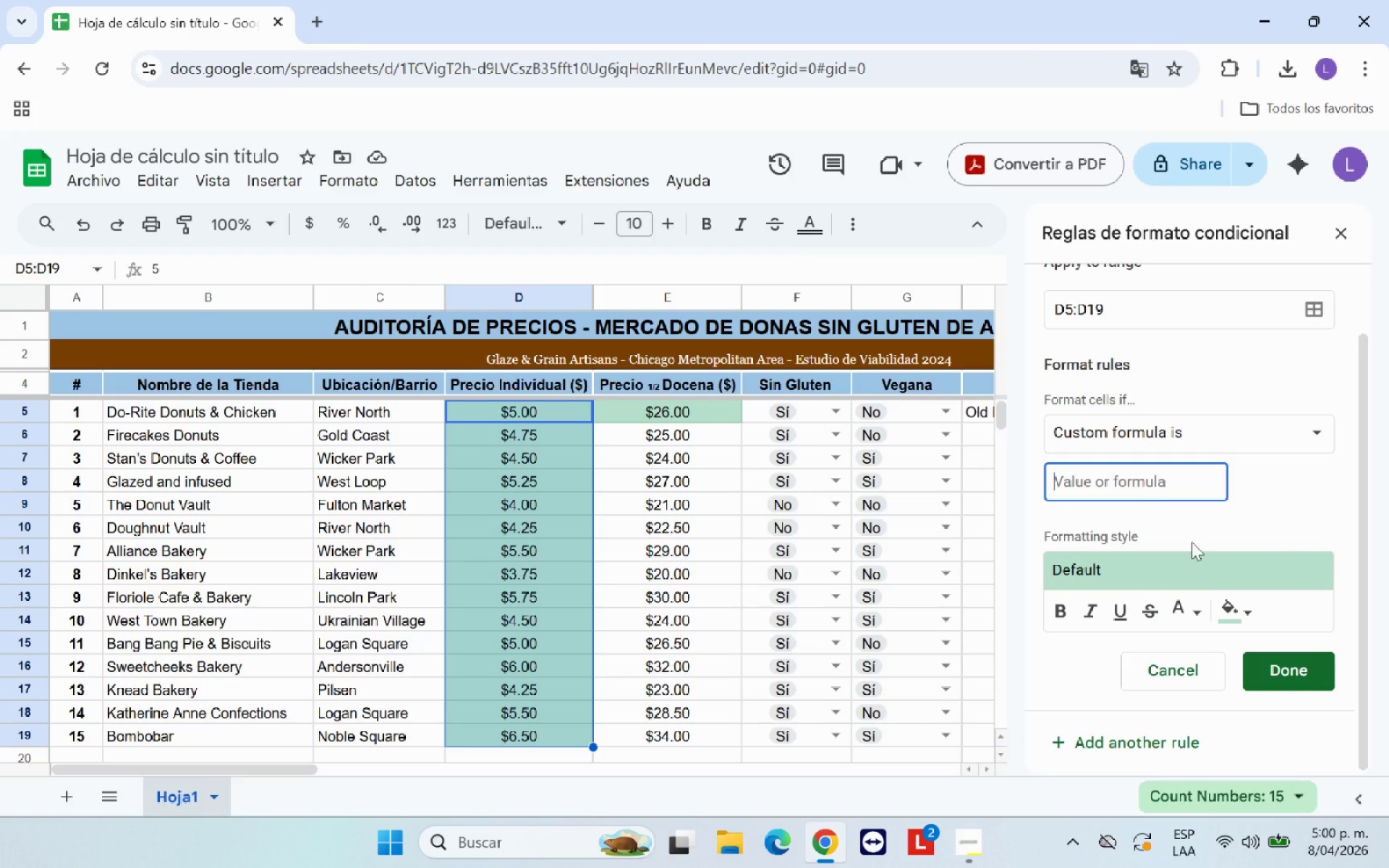 
left_click([1237, 602])
 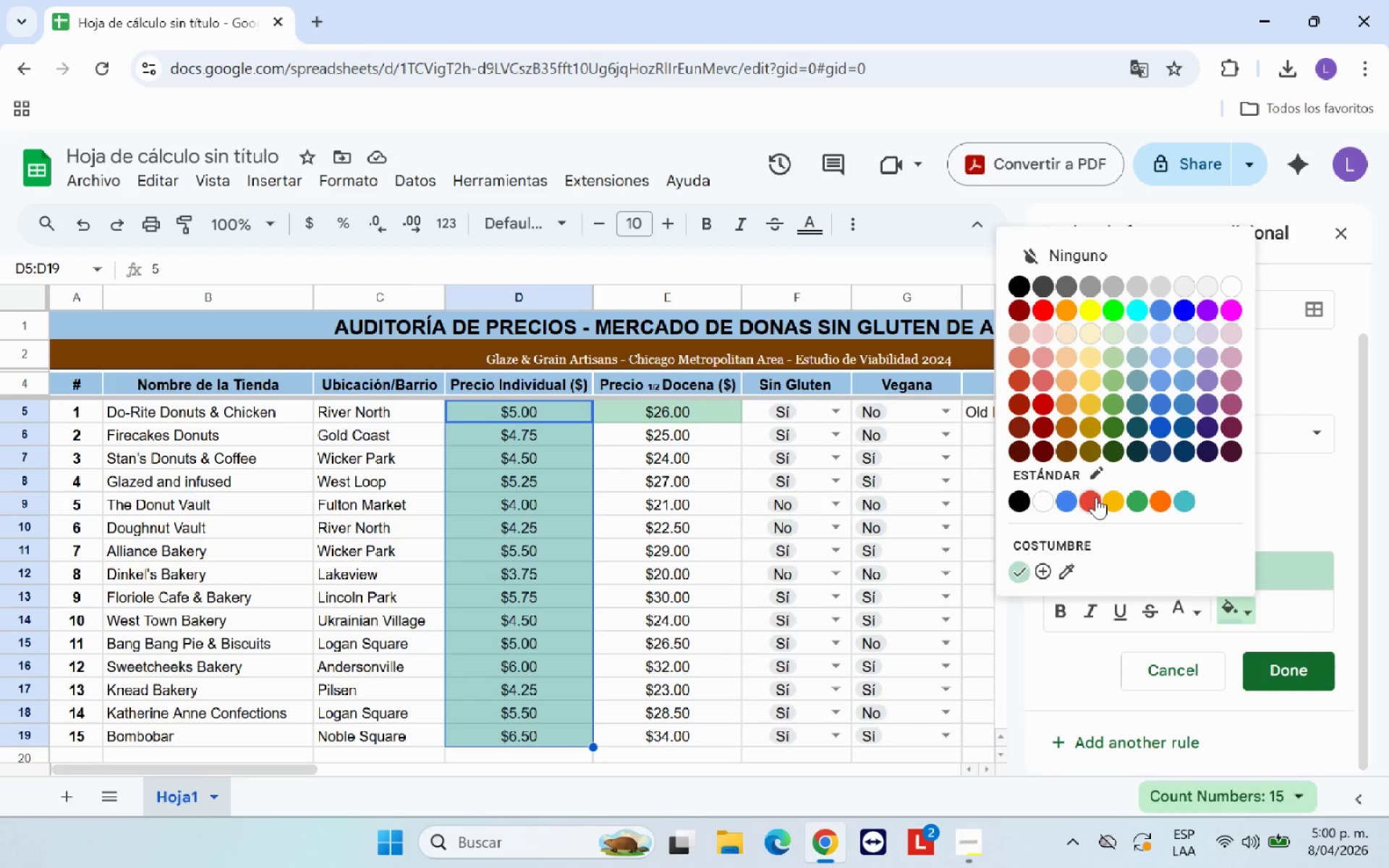 
left_click([1096, 497])
 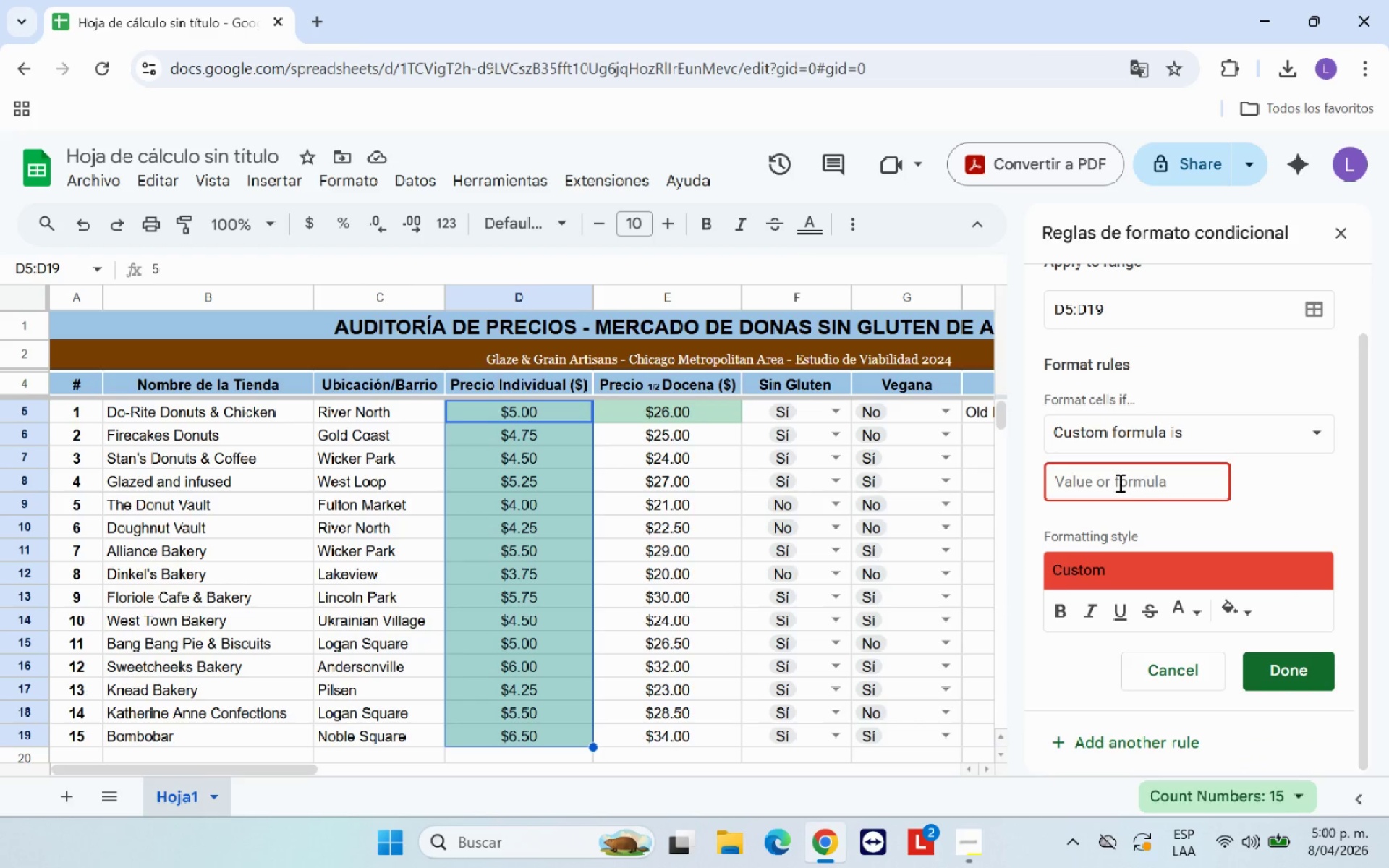 
left_click([1115, 483])
 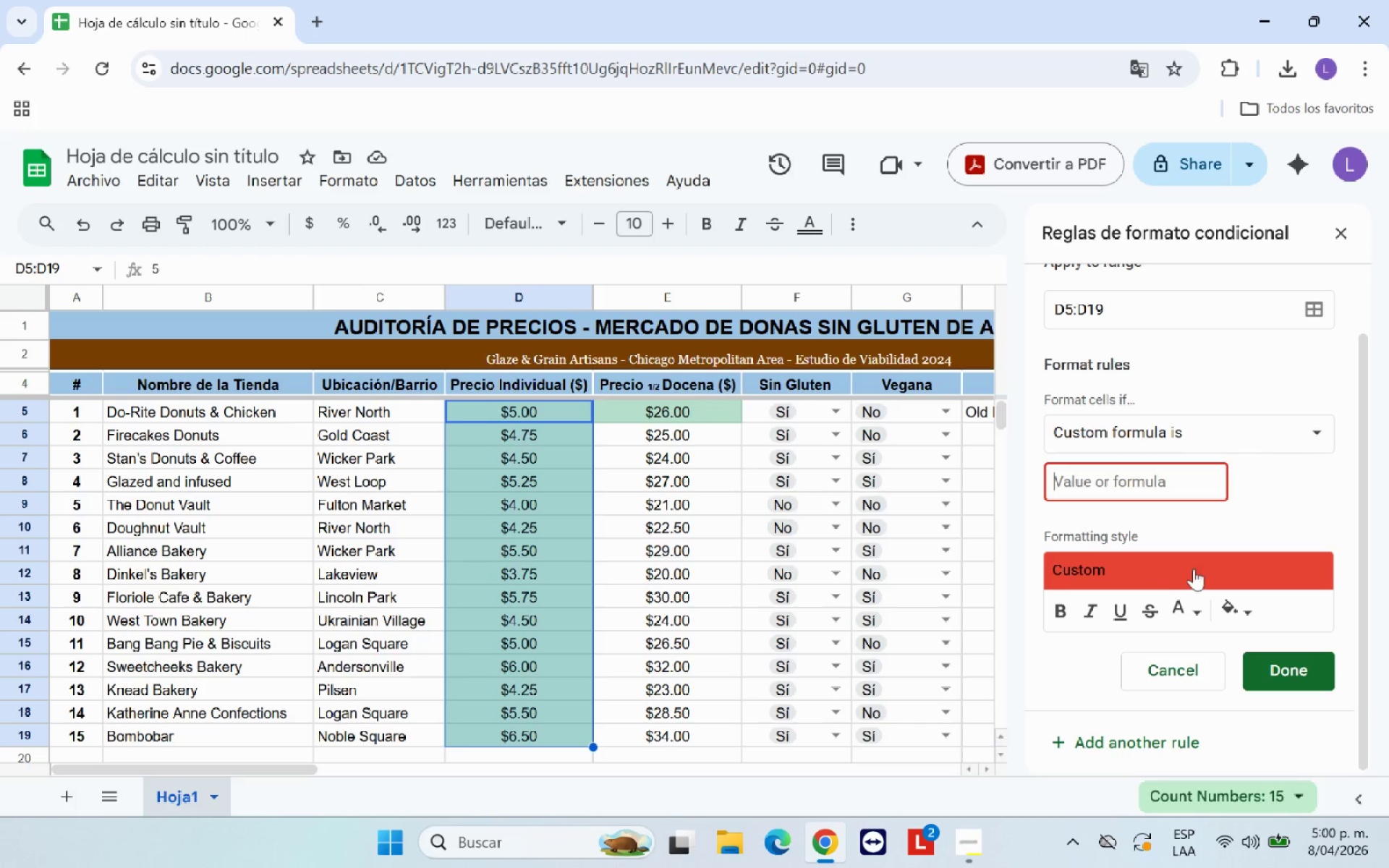 
left_click([1233, 608])
 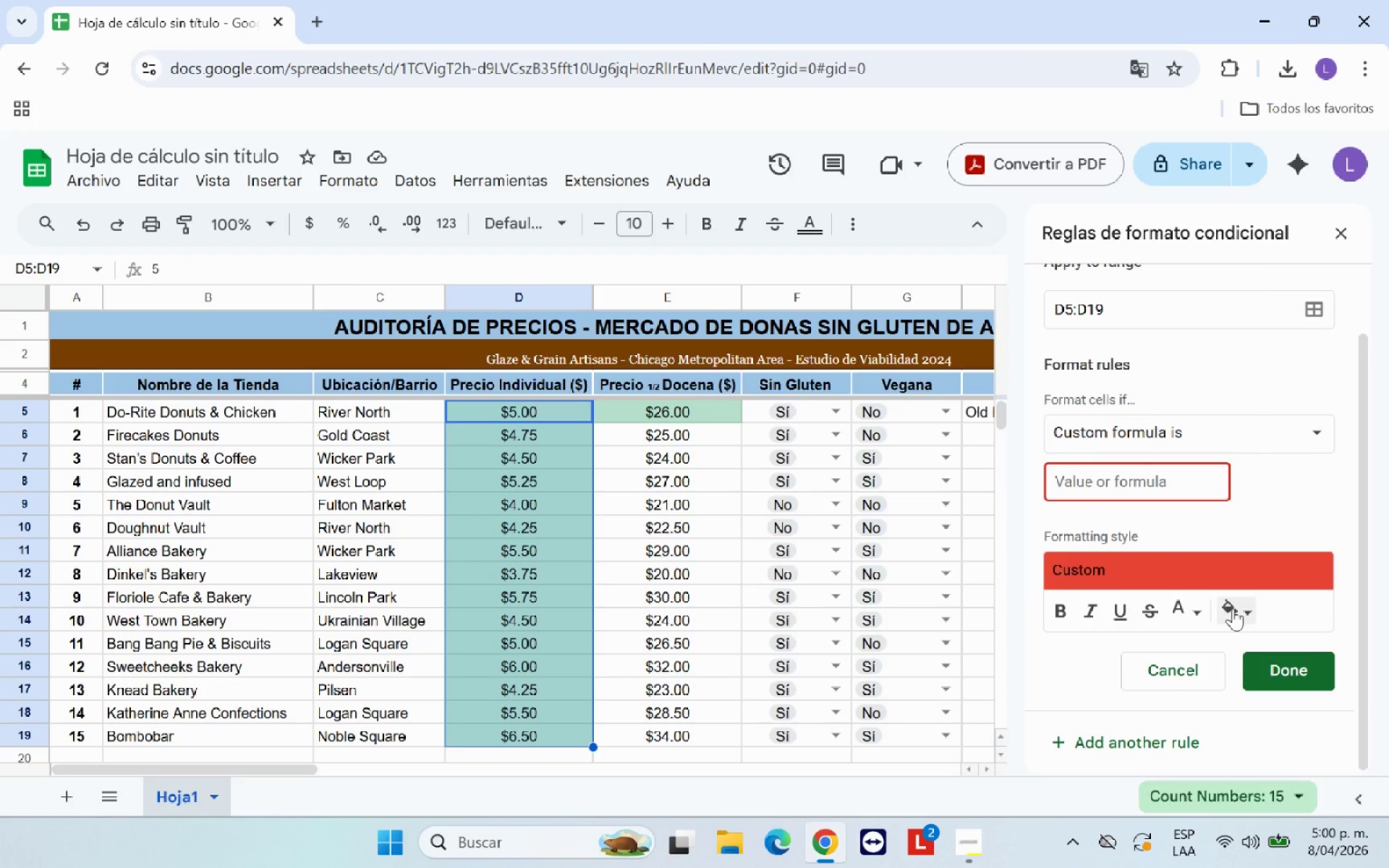 
left_click([1233, 608])
 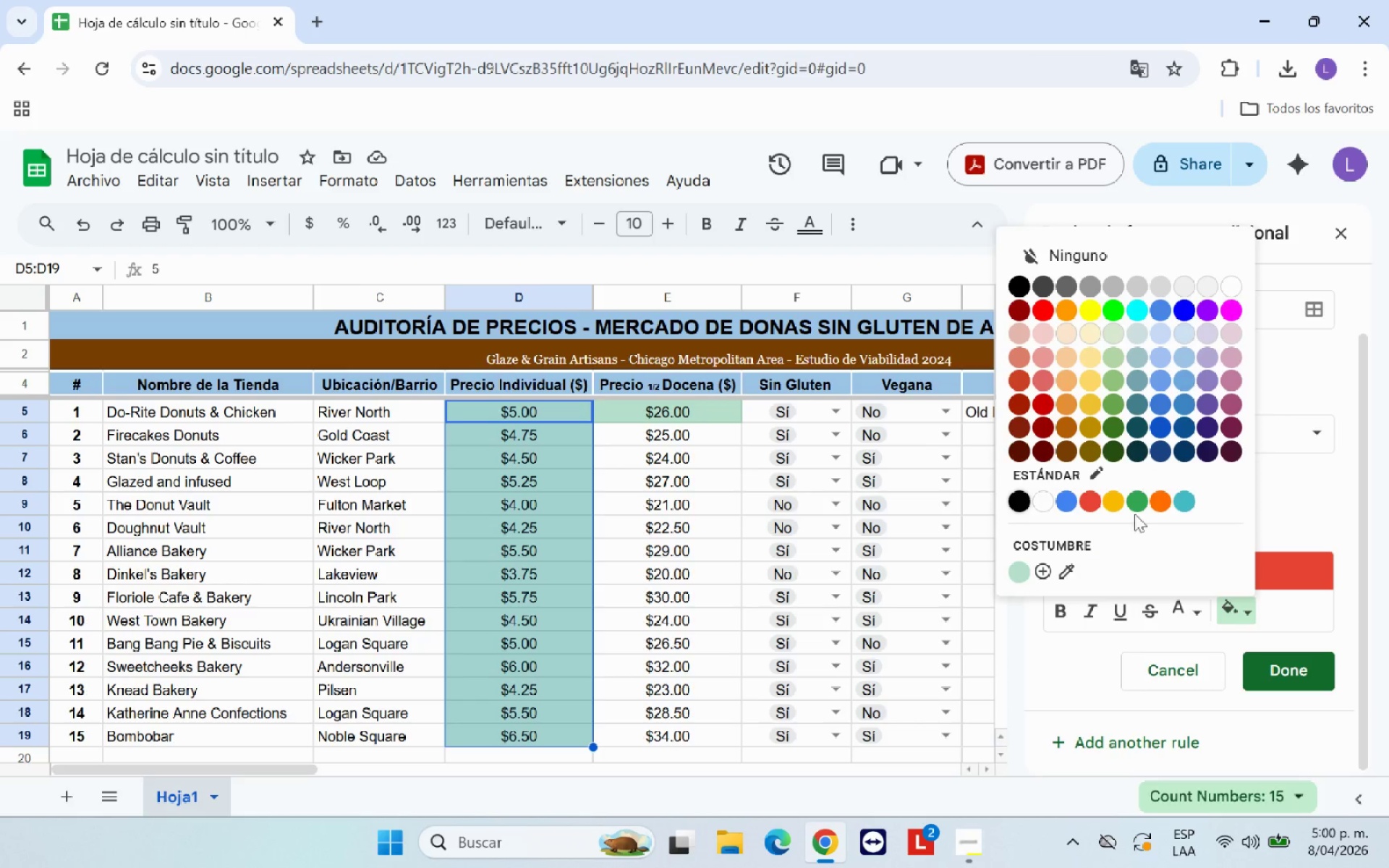 
left_click([1158, 501])
 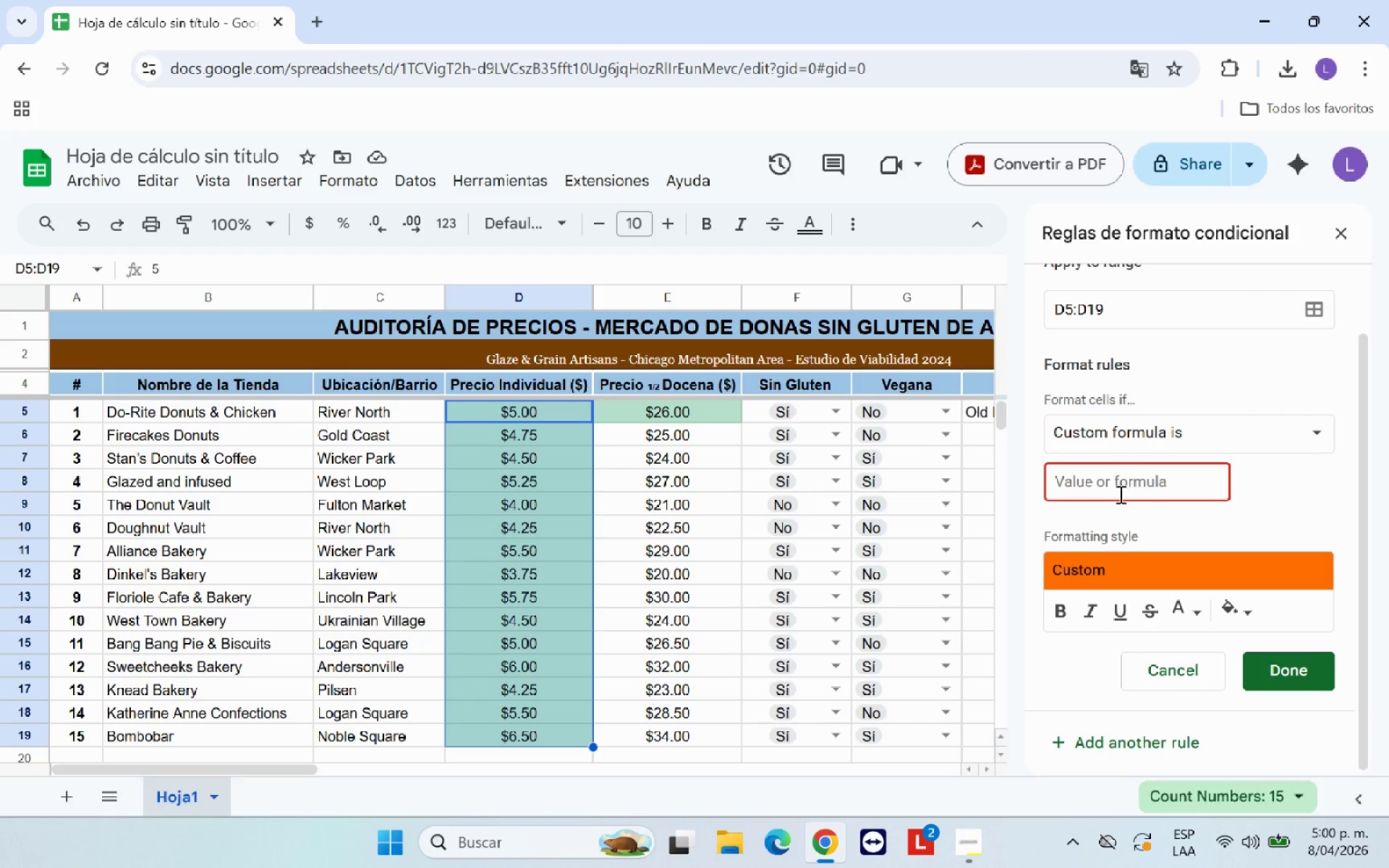 
left_click([1121, 488])
 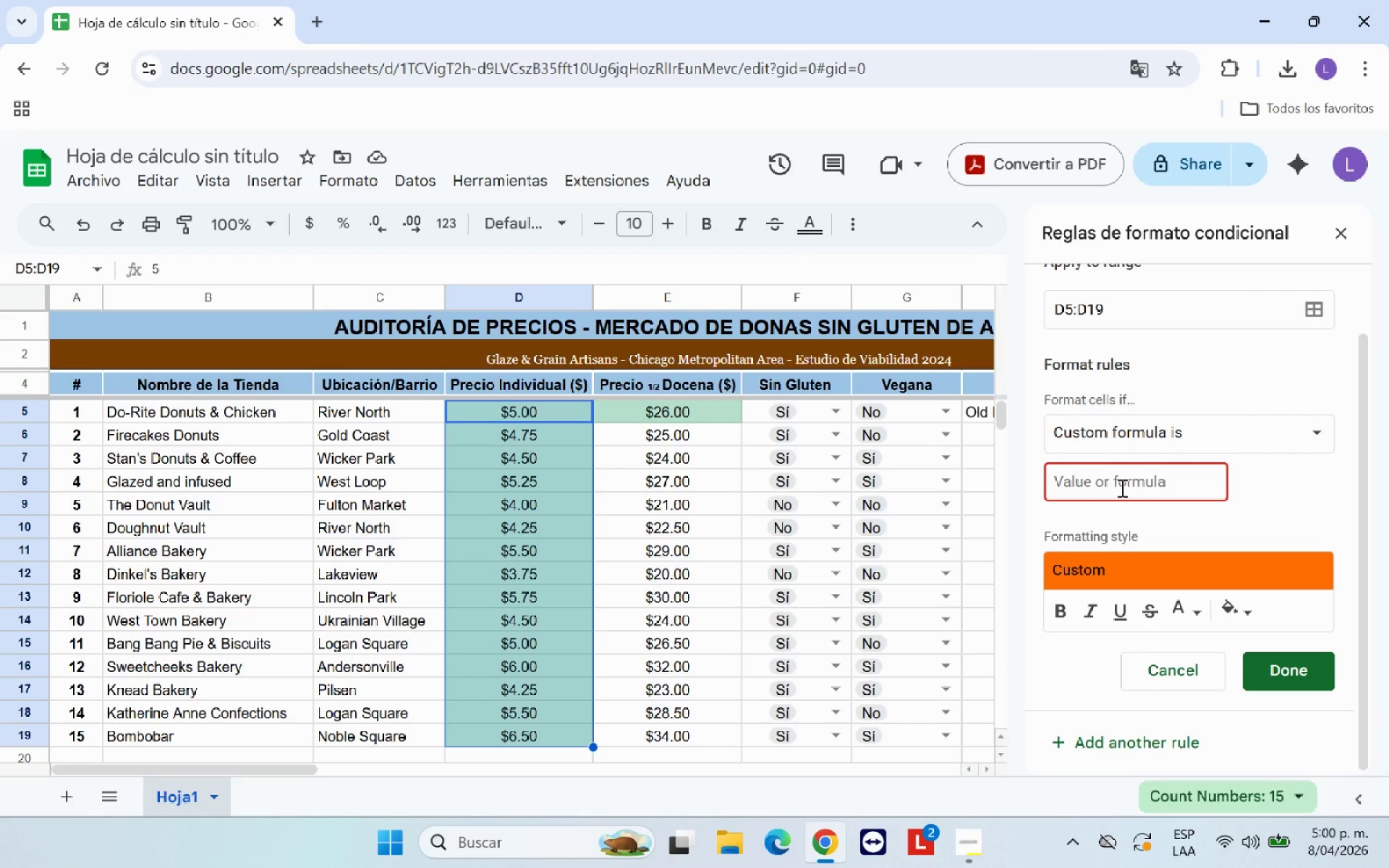 
wait(5.73)
 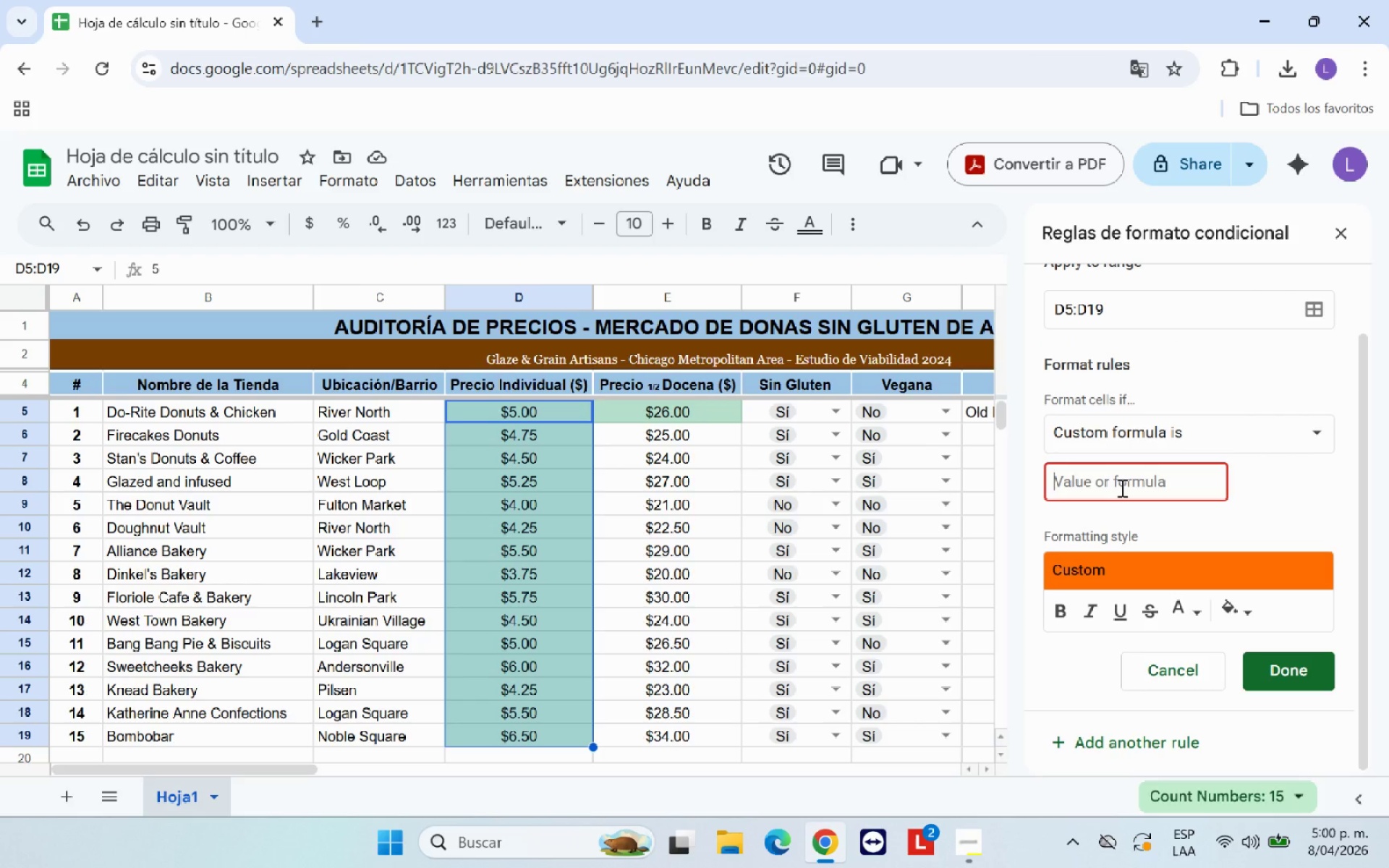 
key(Shift+0)
 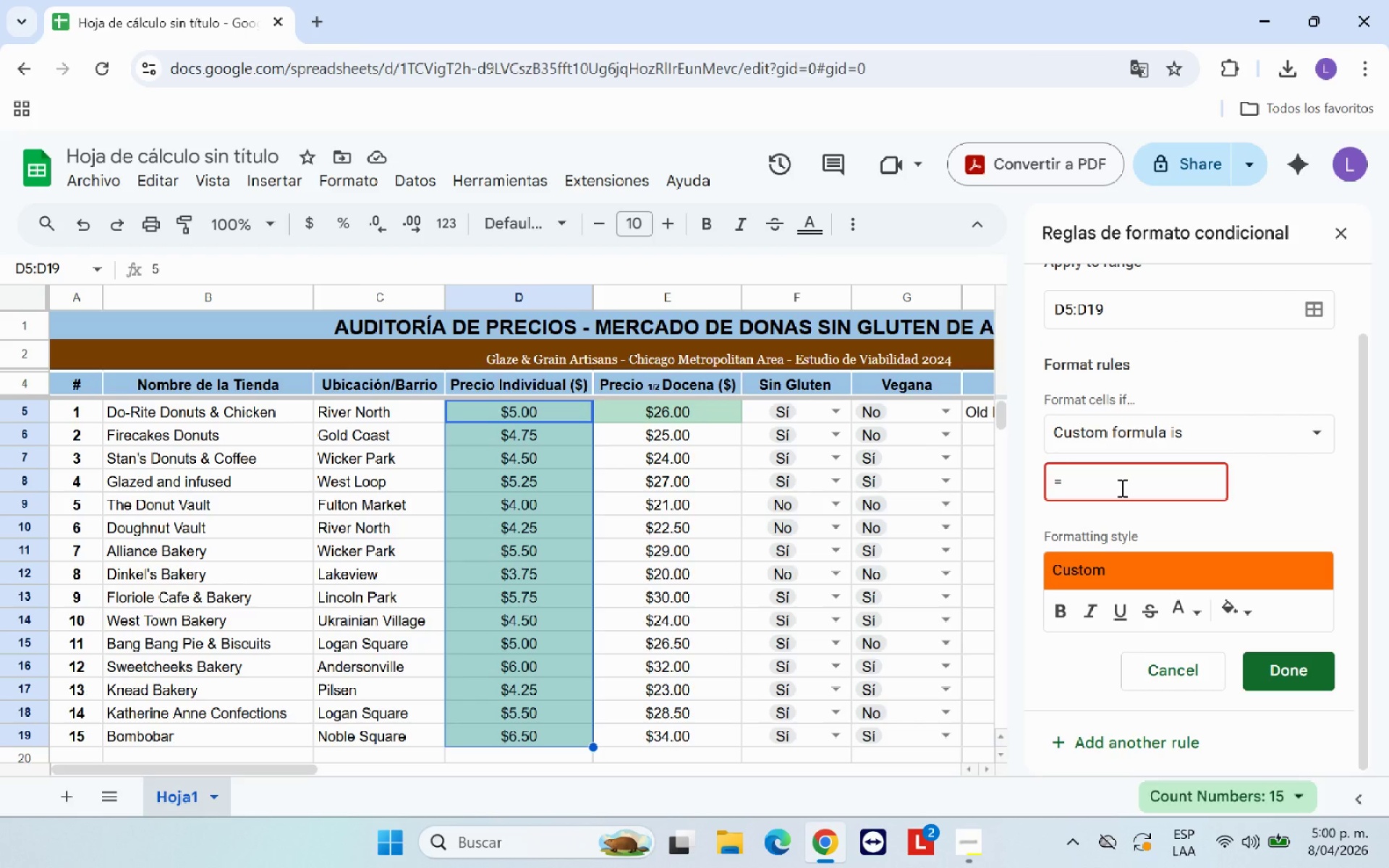 
key(CapsLock)
 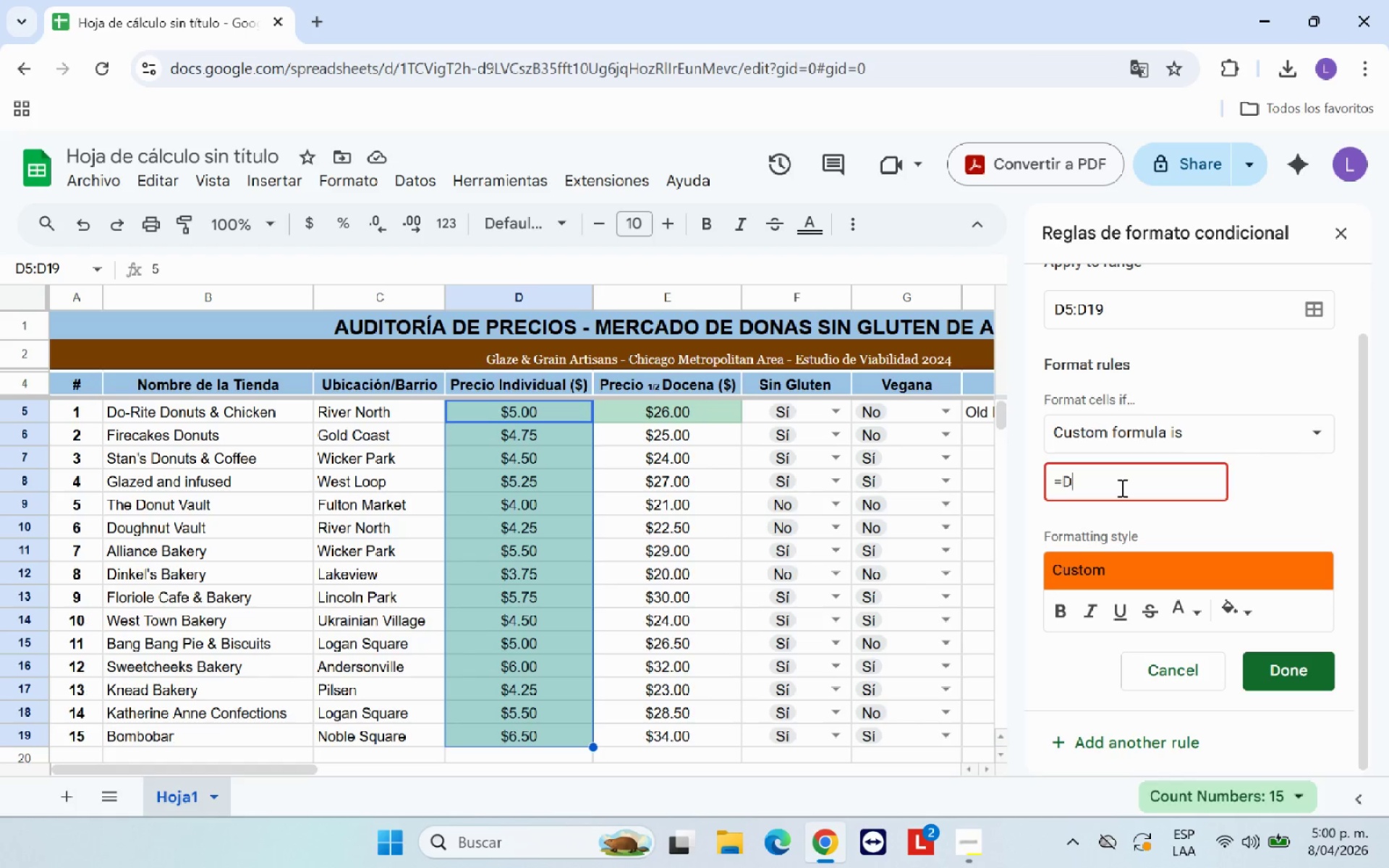 
key(D)
 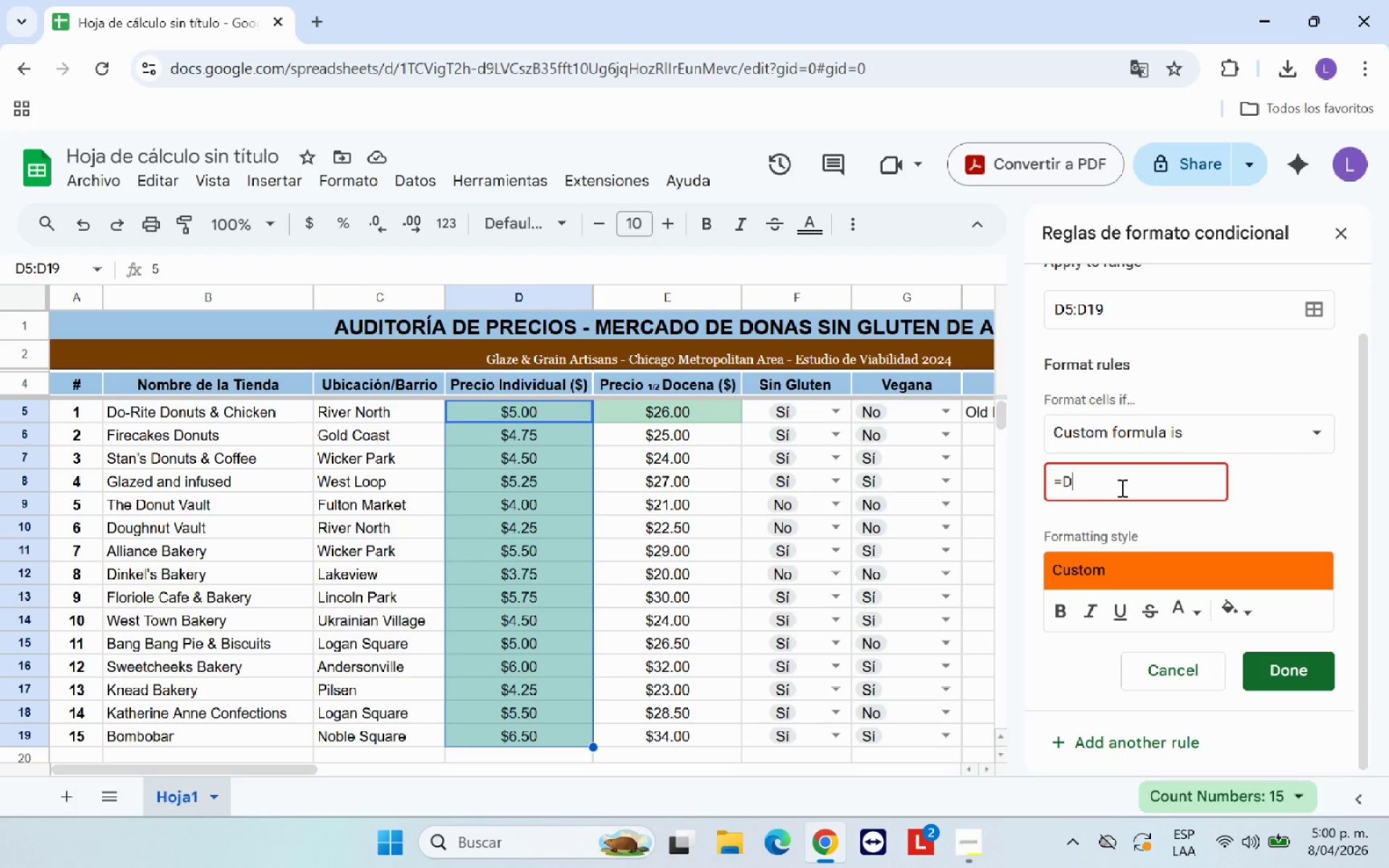 
key(CapsLock)
 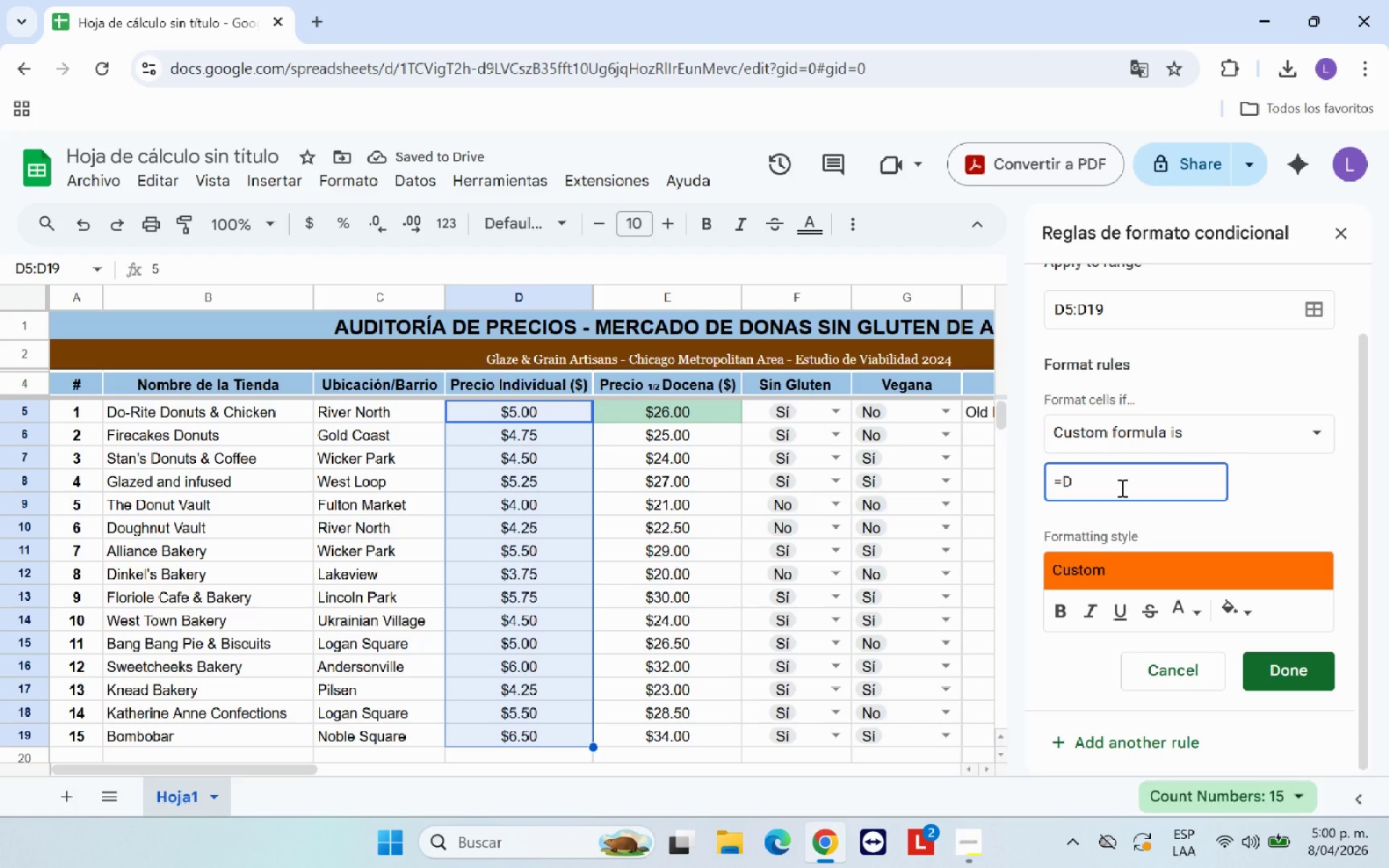 
wait(6.42)
 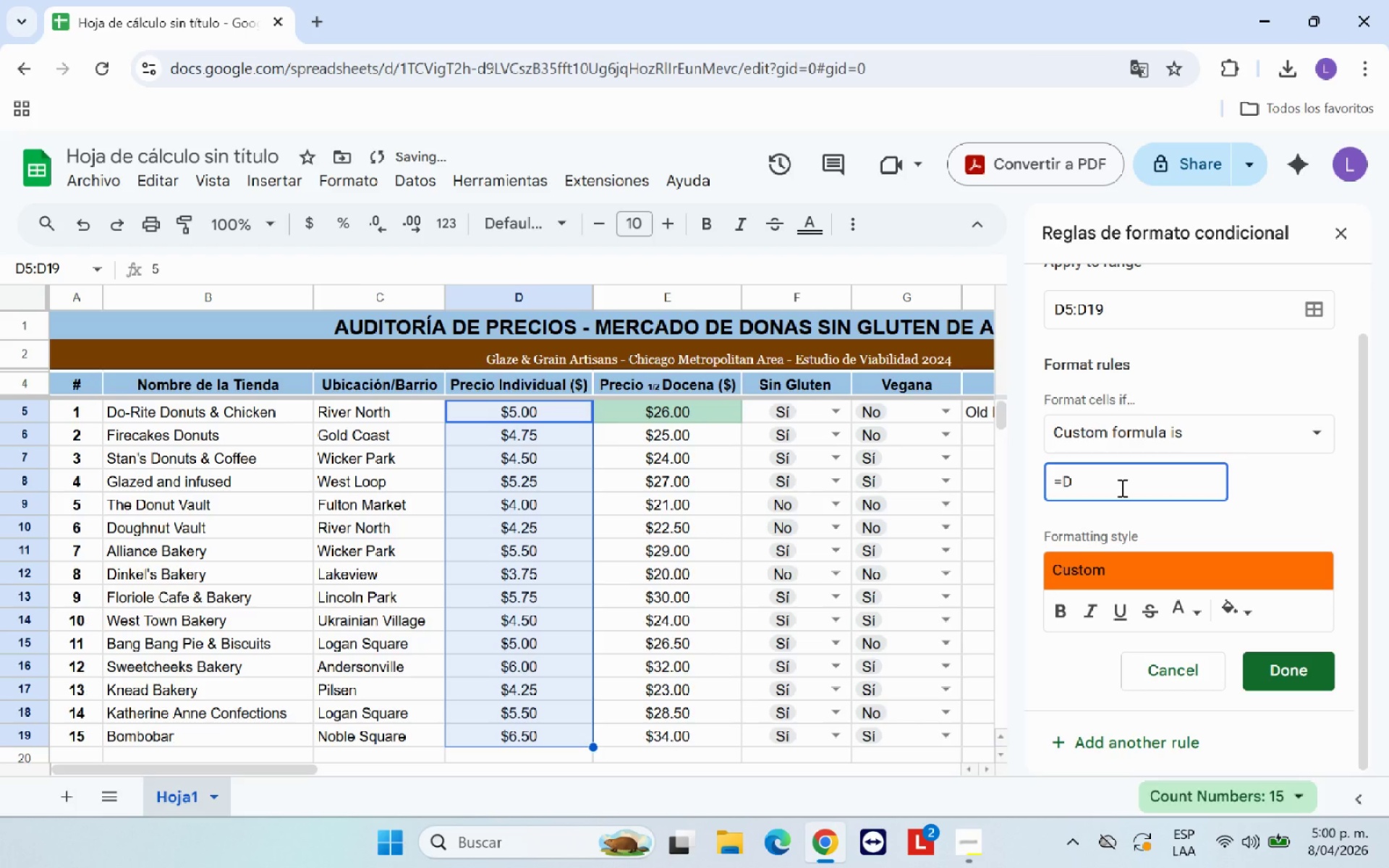 
key(5)
 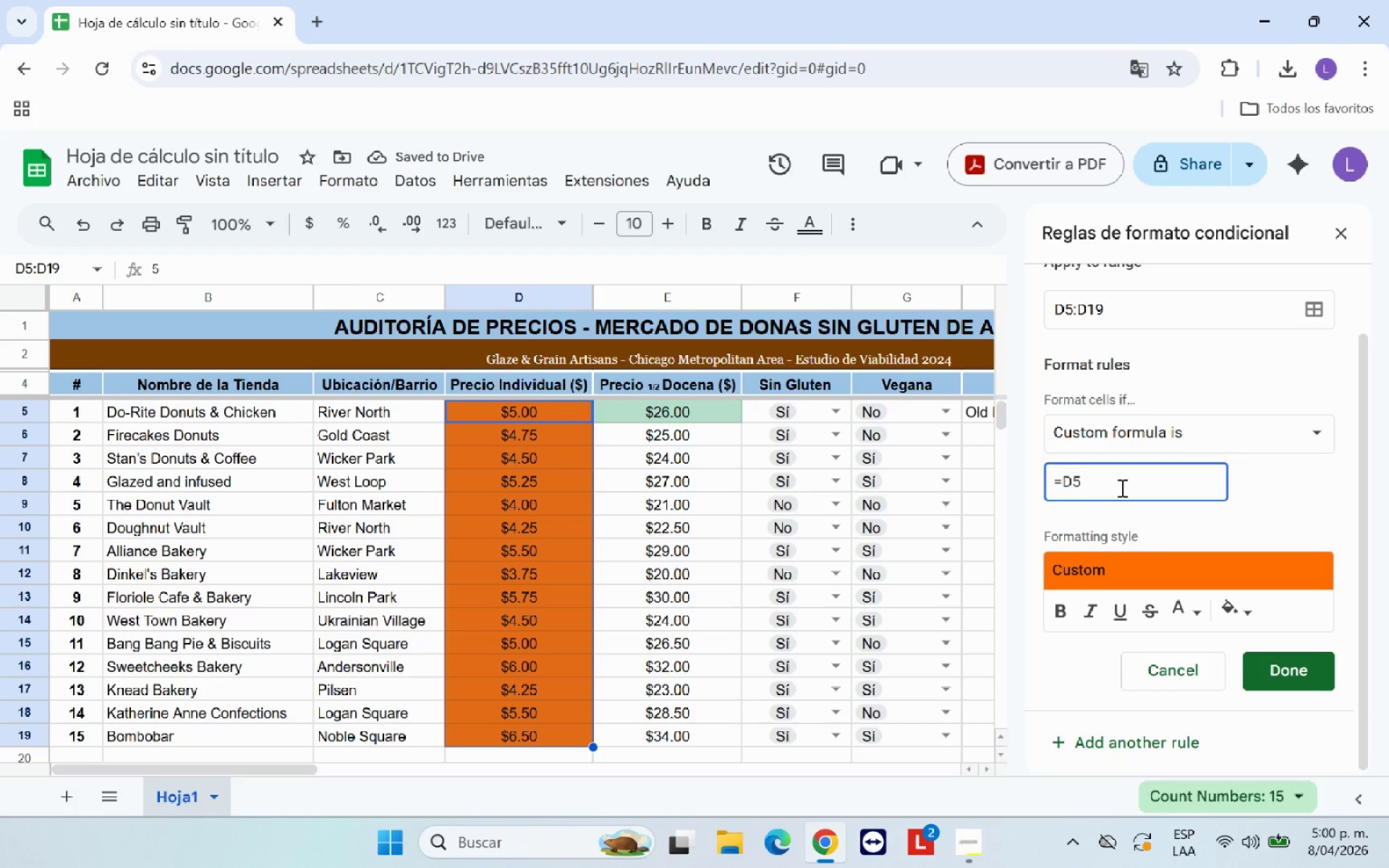 
key(Shift+Break)
 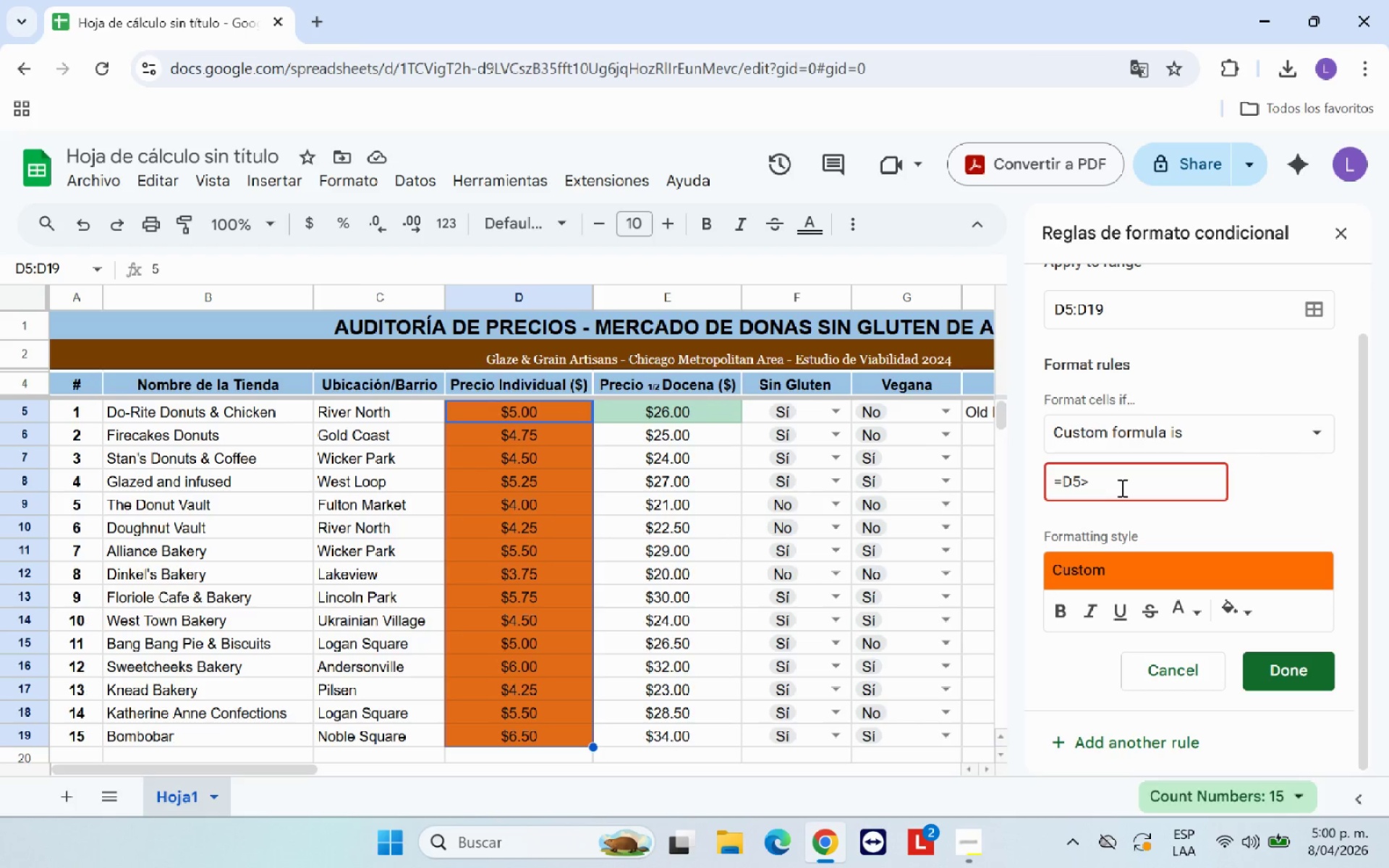 
key(Shift+4)
 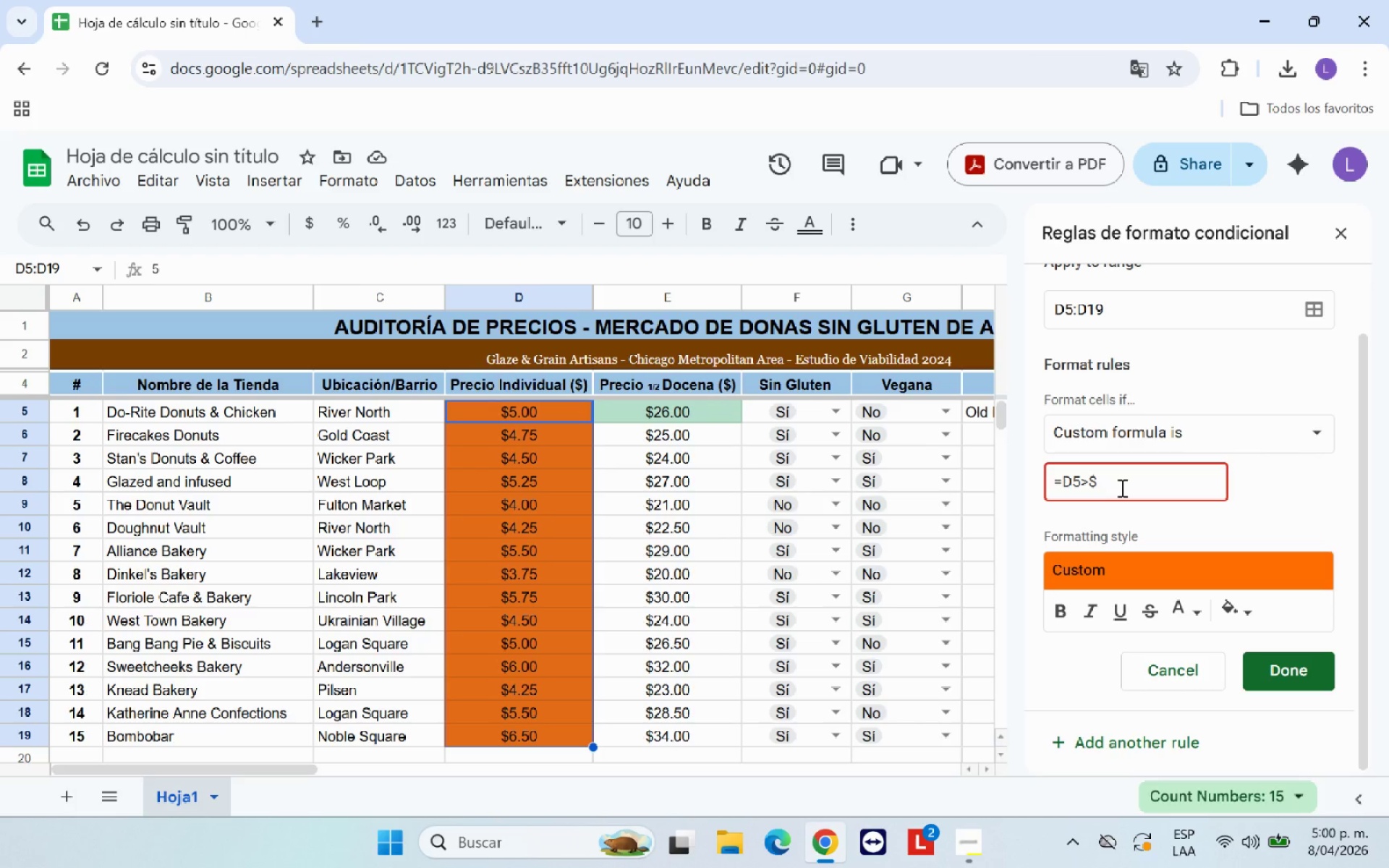 
key(CapsLock)
 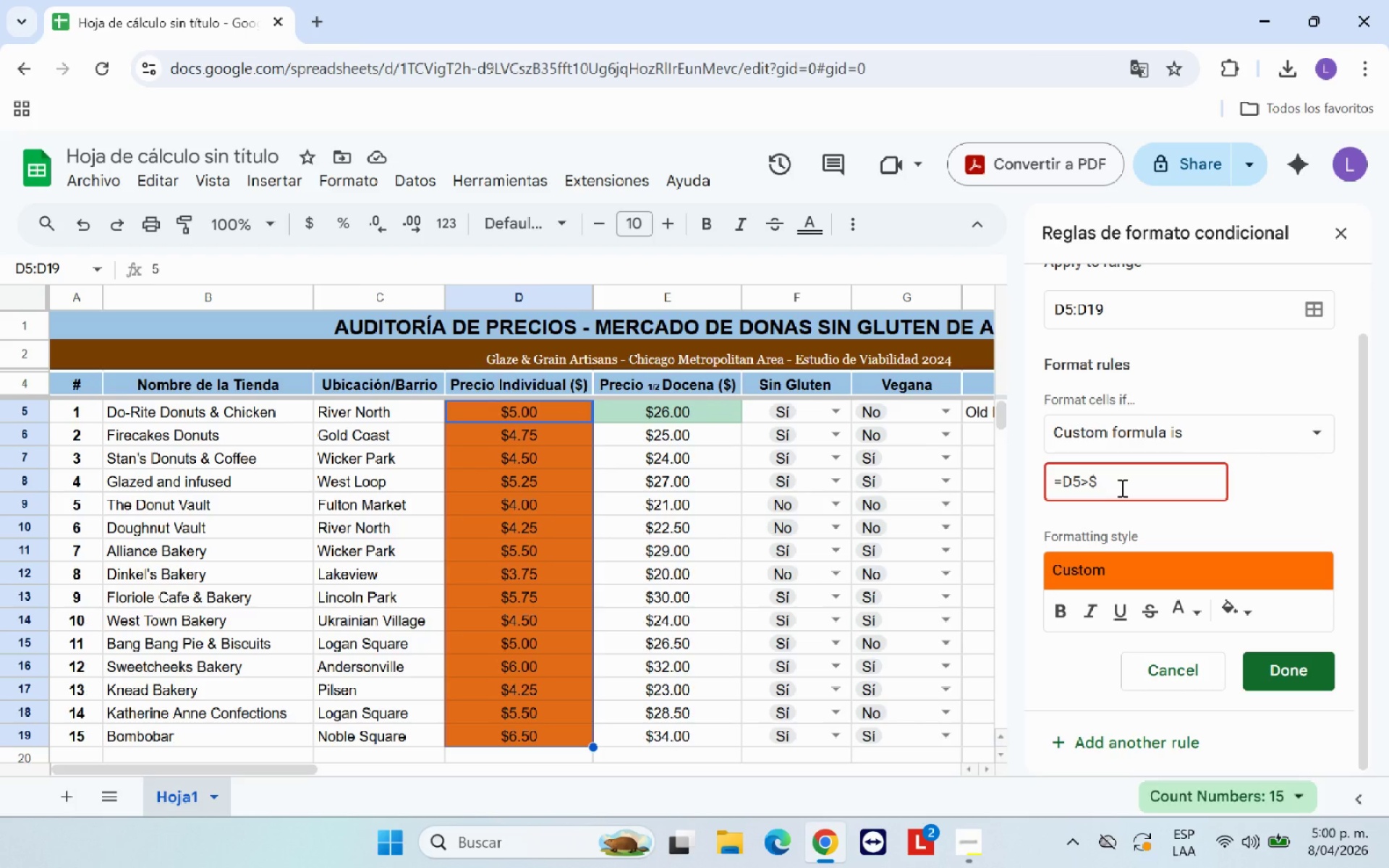 
key(D)
 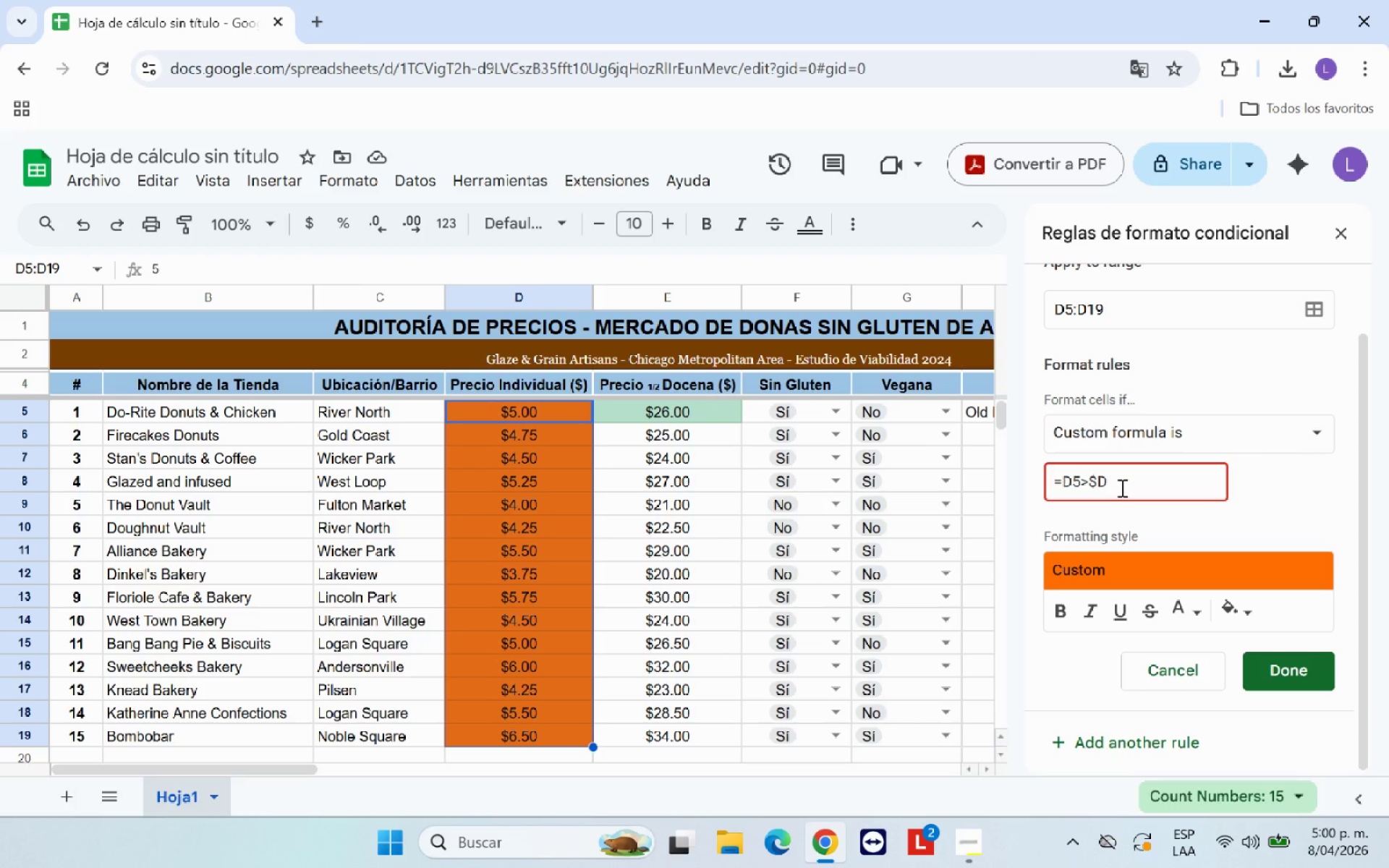 
type($23)
 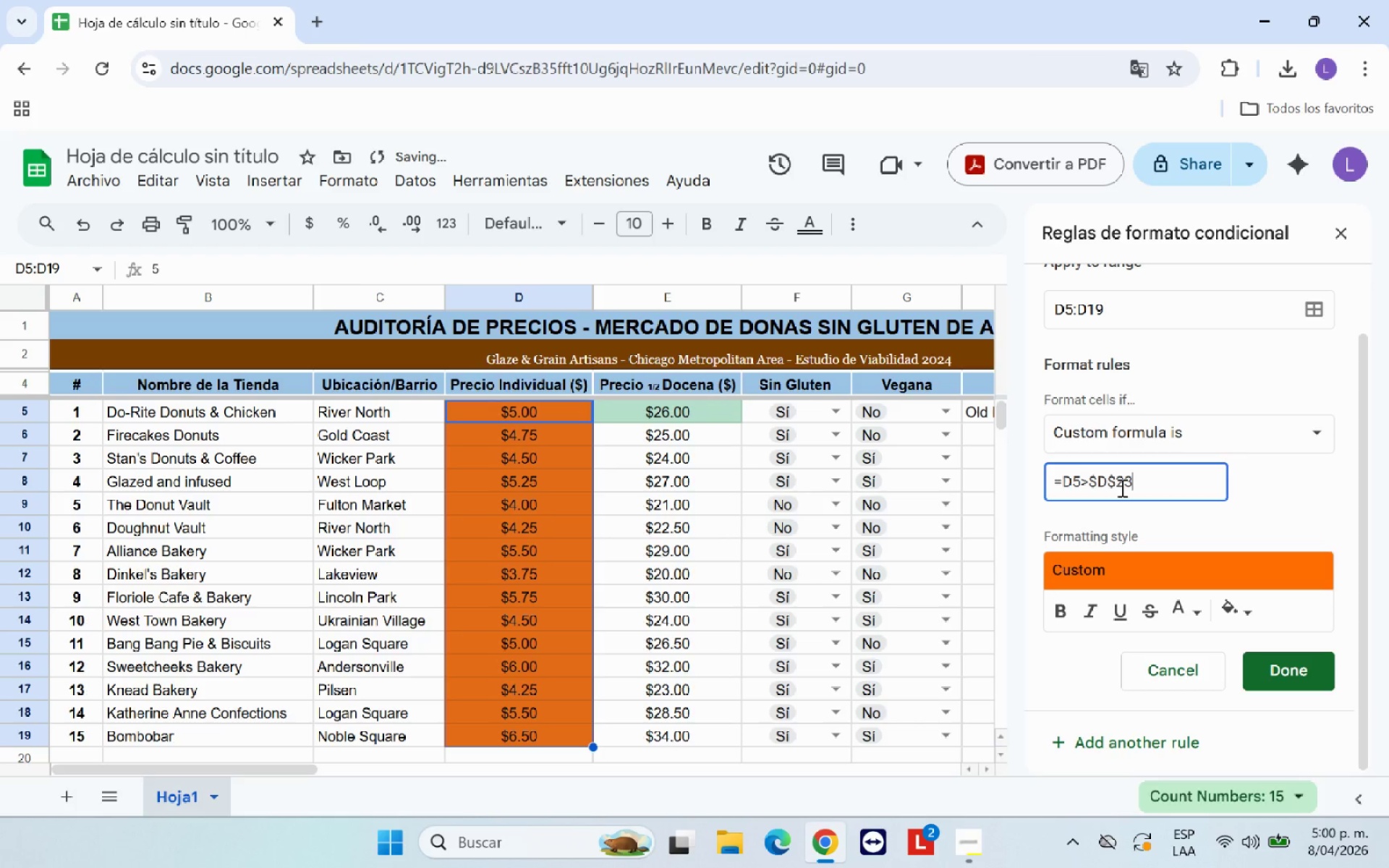 
key(Shift+Equal)
 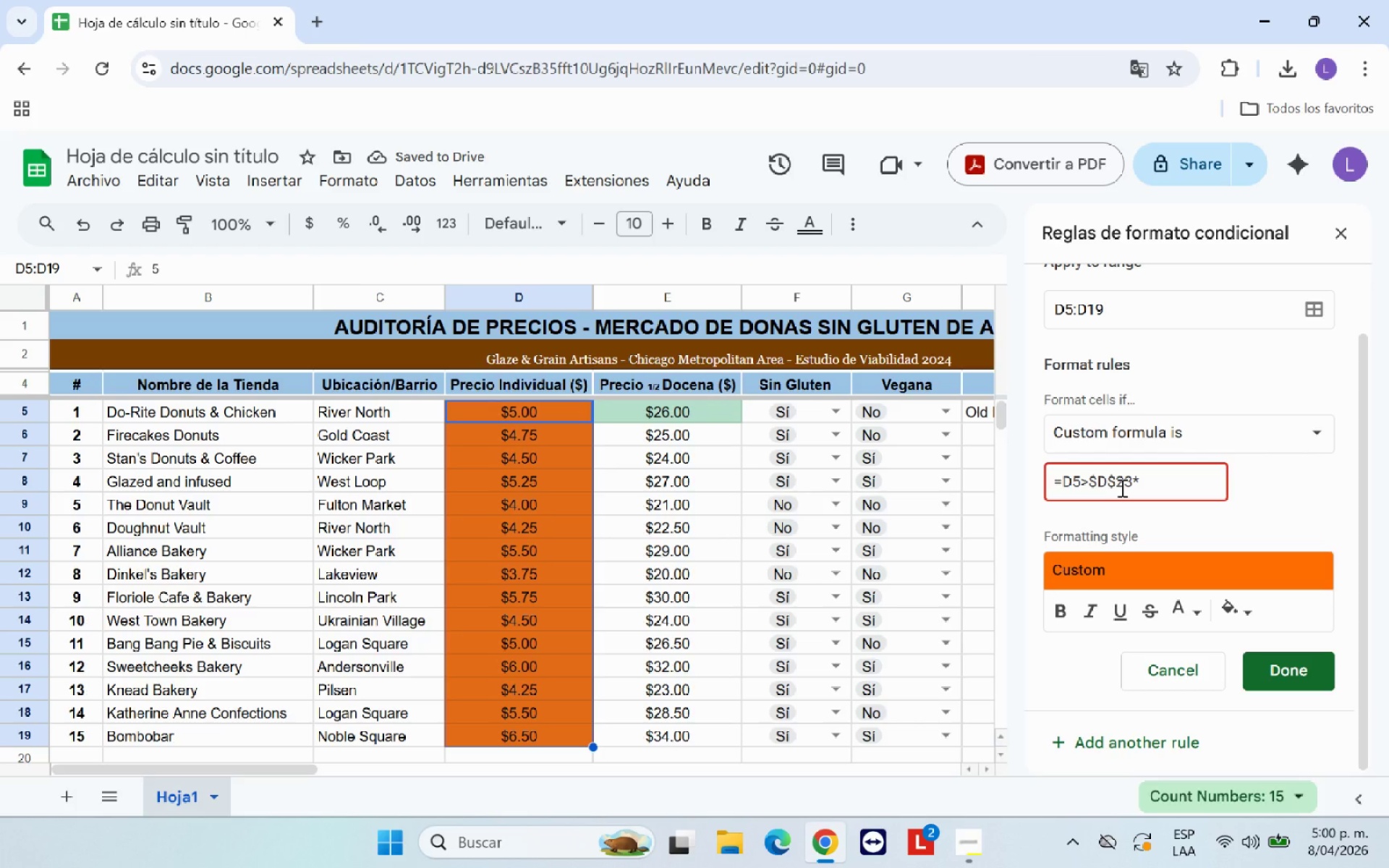 
key(1)
 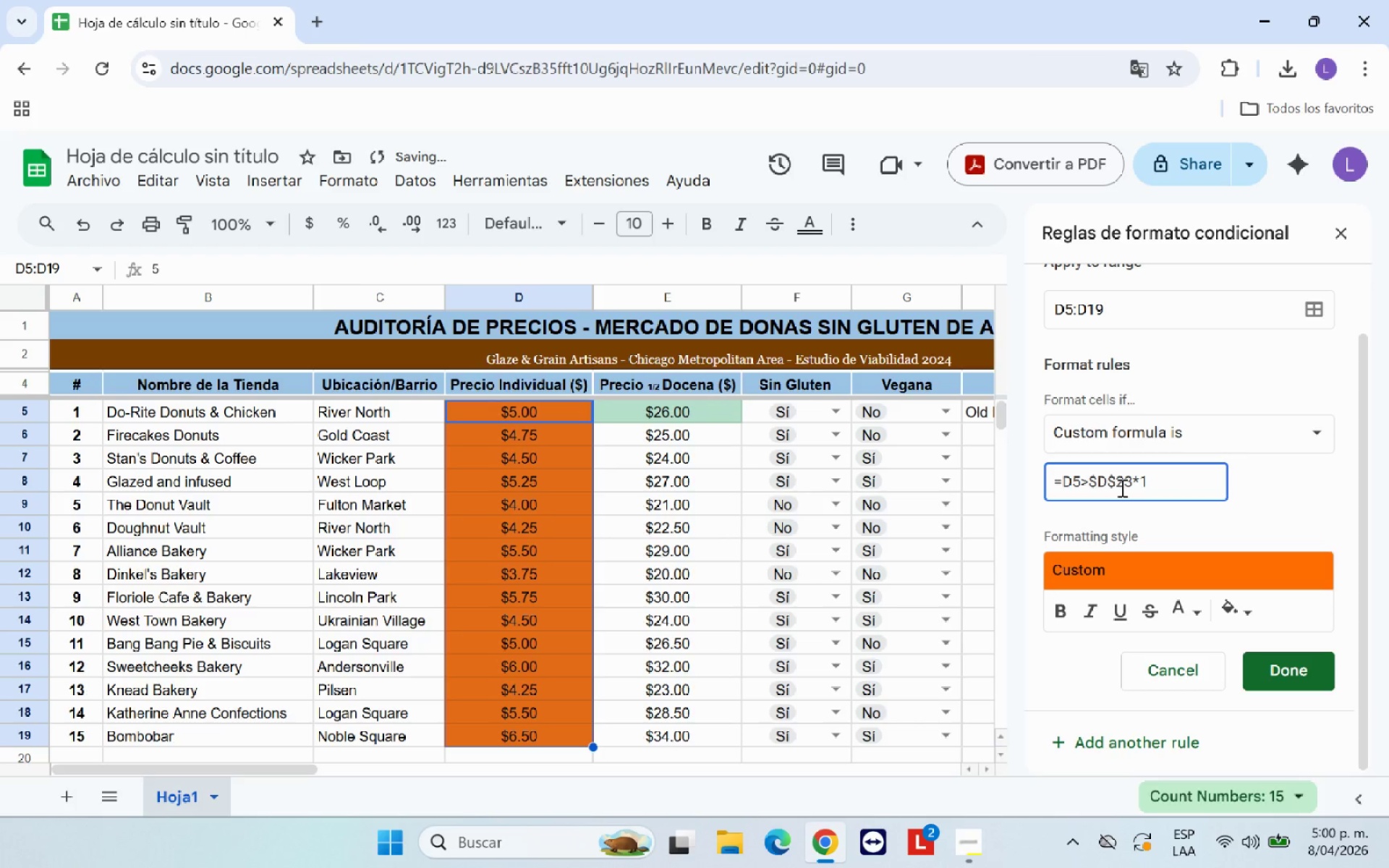 
key(Period)
 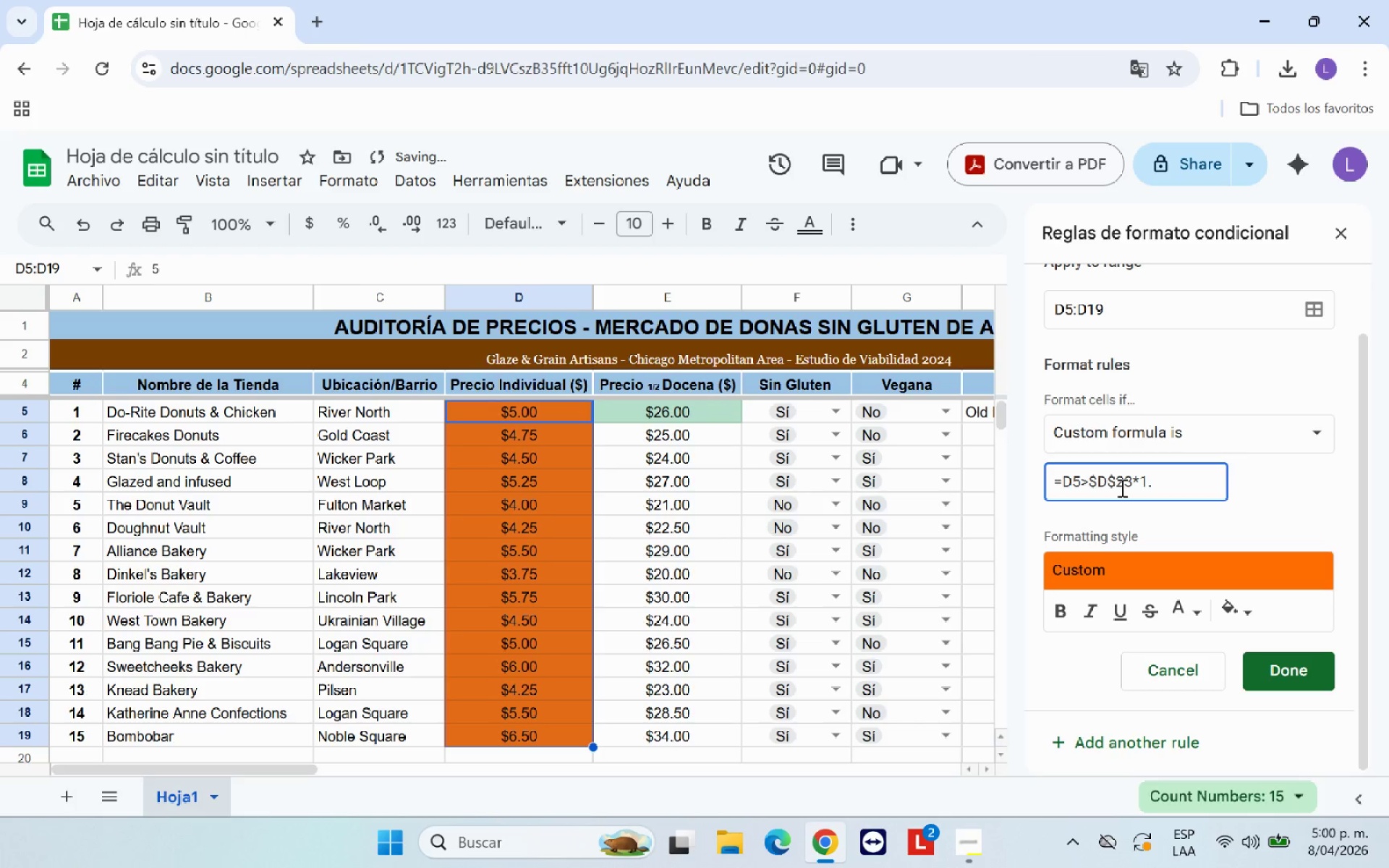 
key(2)
 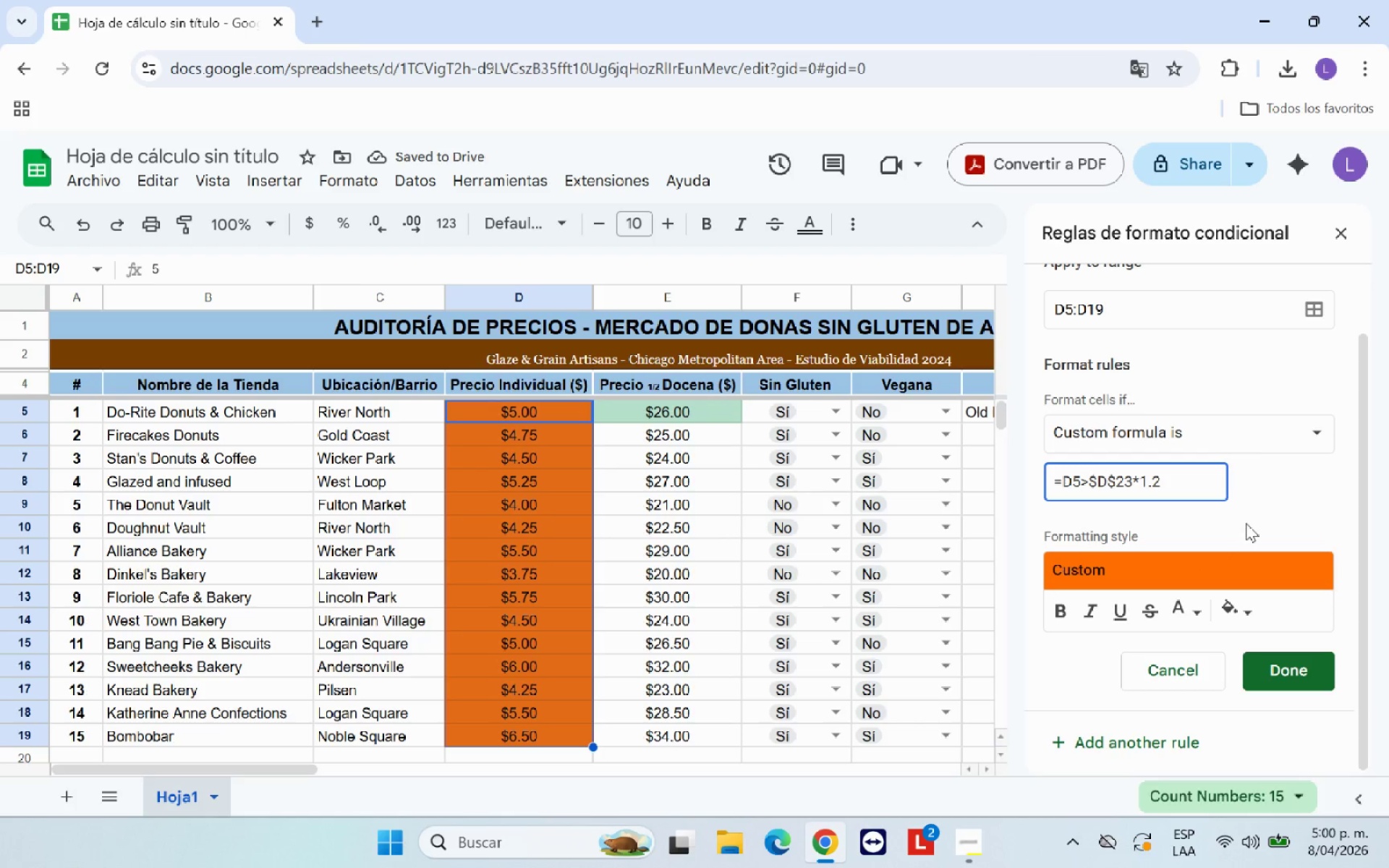 
key(Enter)
 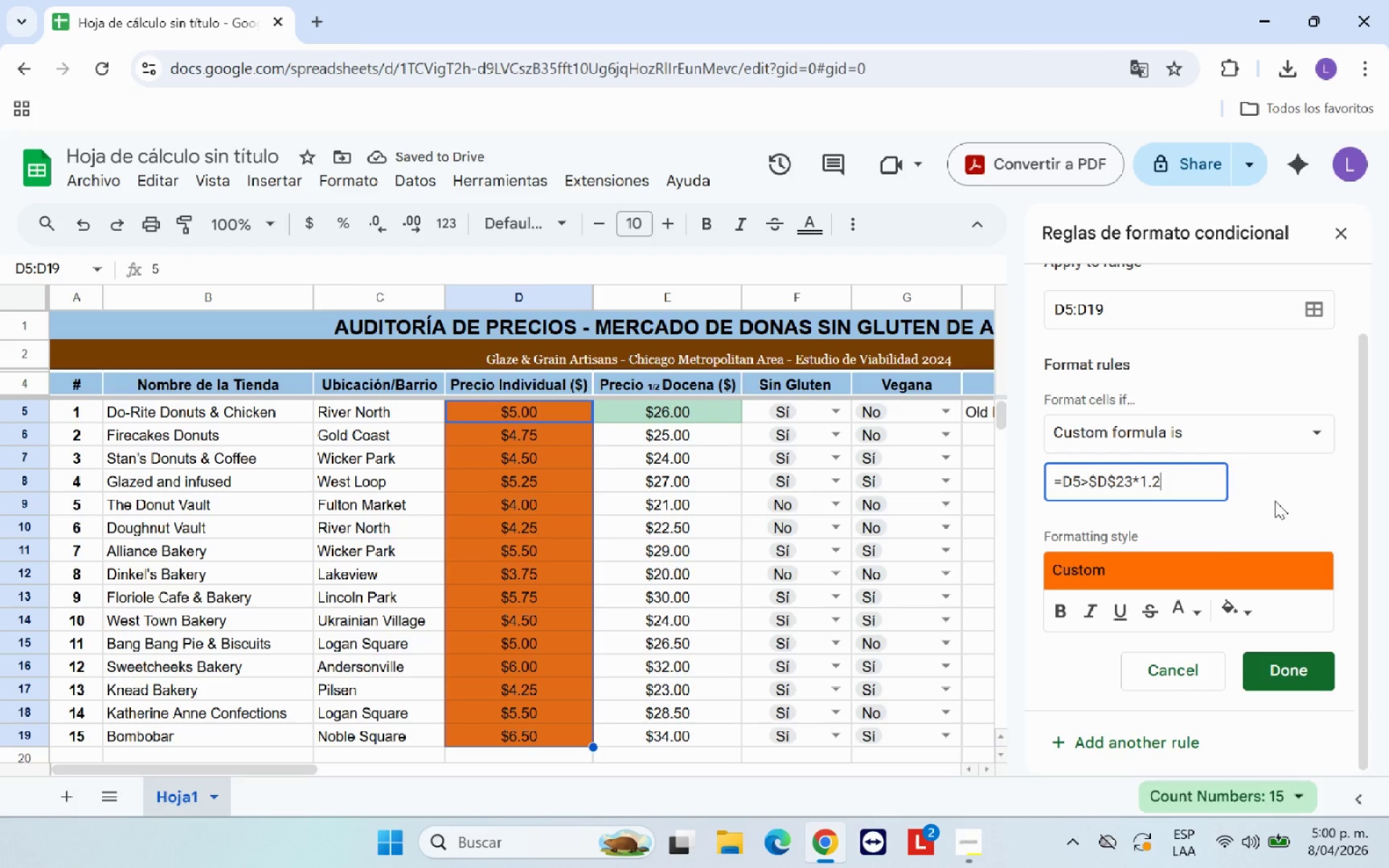 
left_click([1275, 501])
 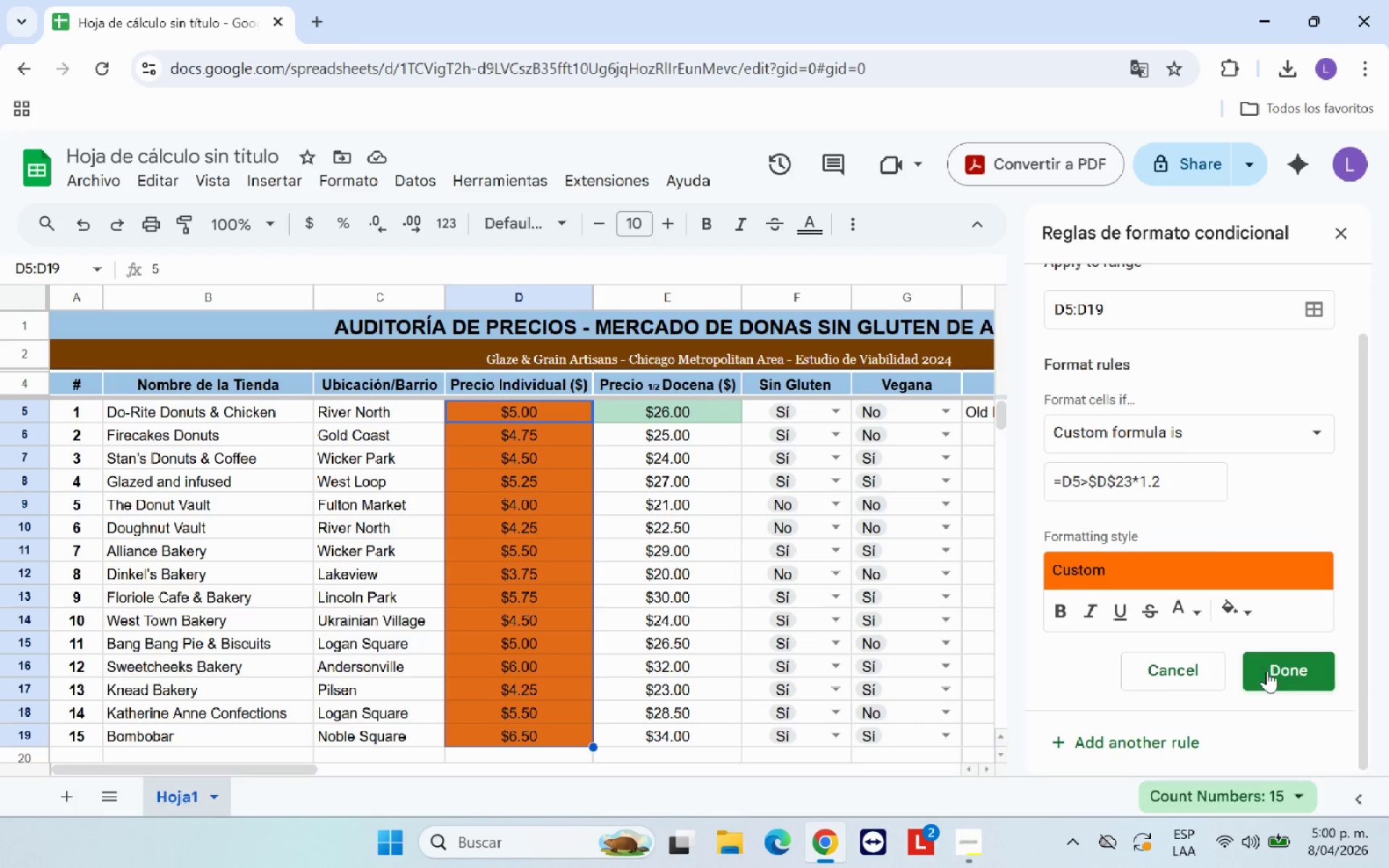 
wait(5.26)
 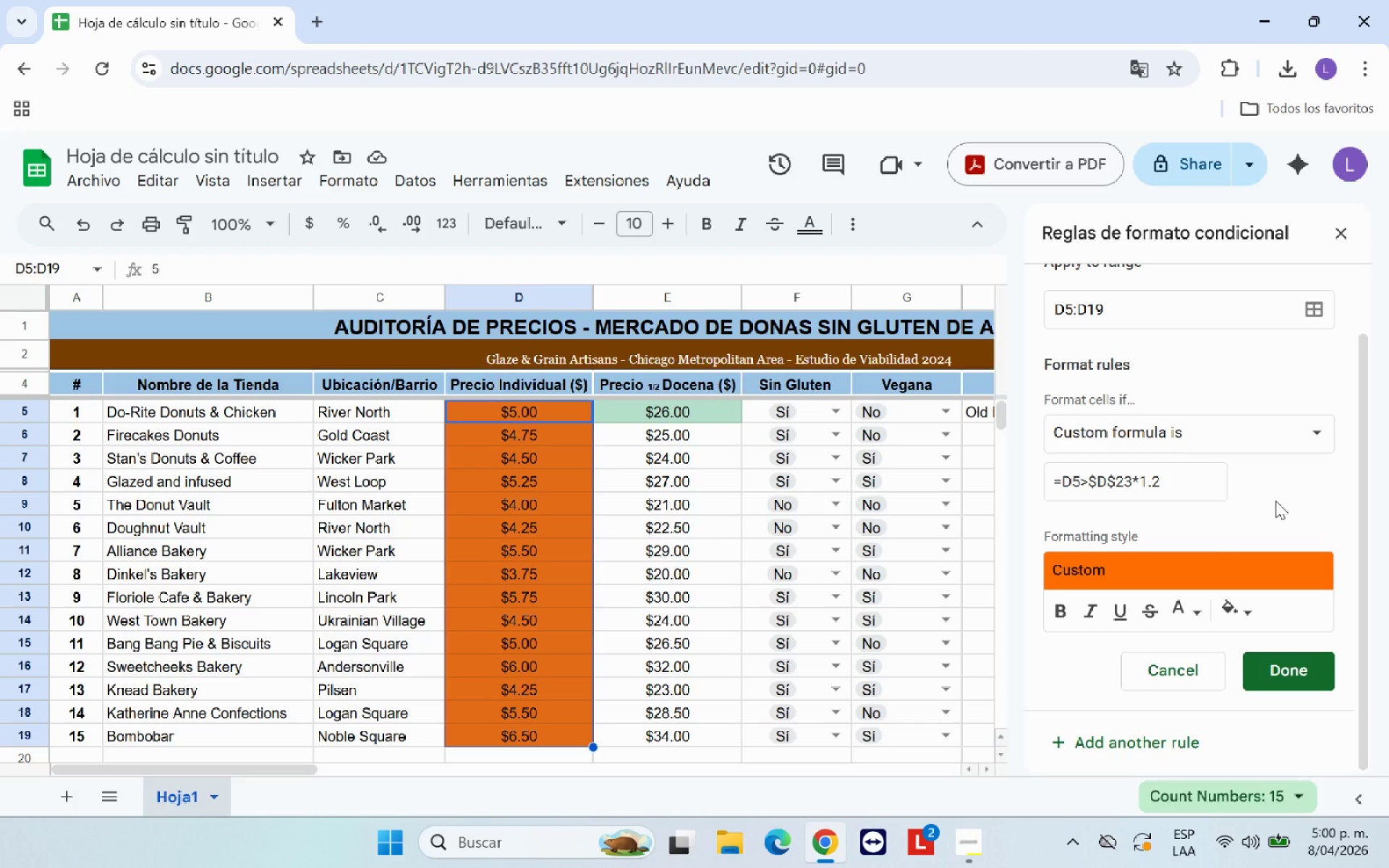 
left_click([1270, 673])
 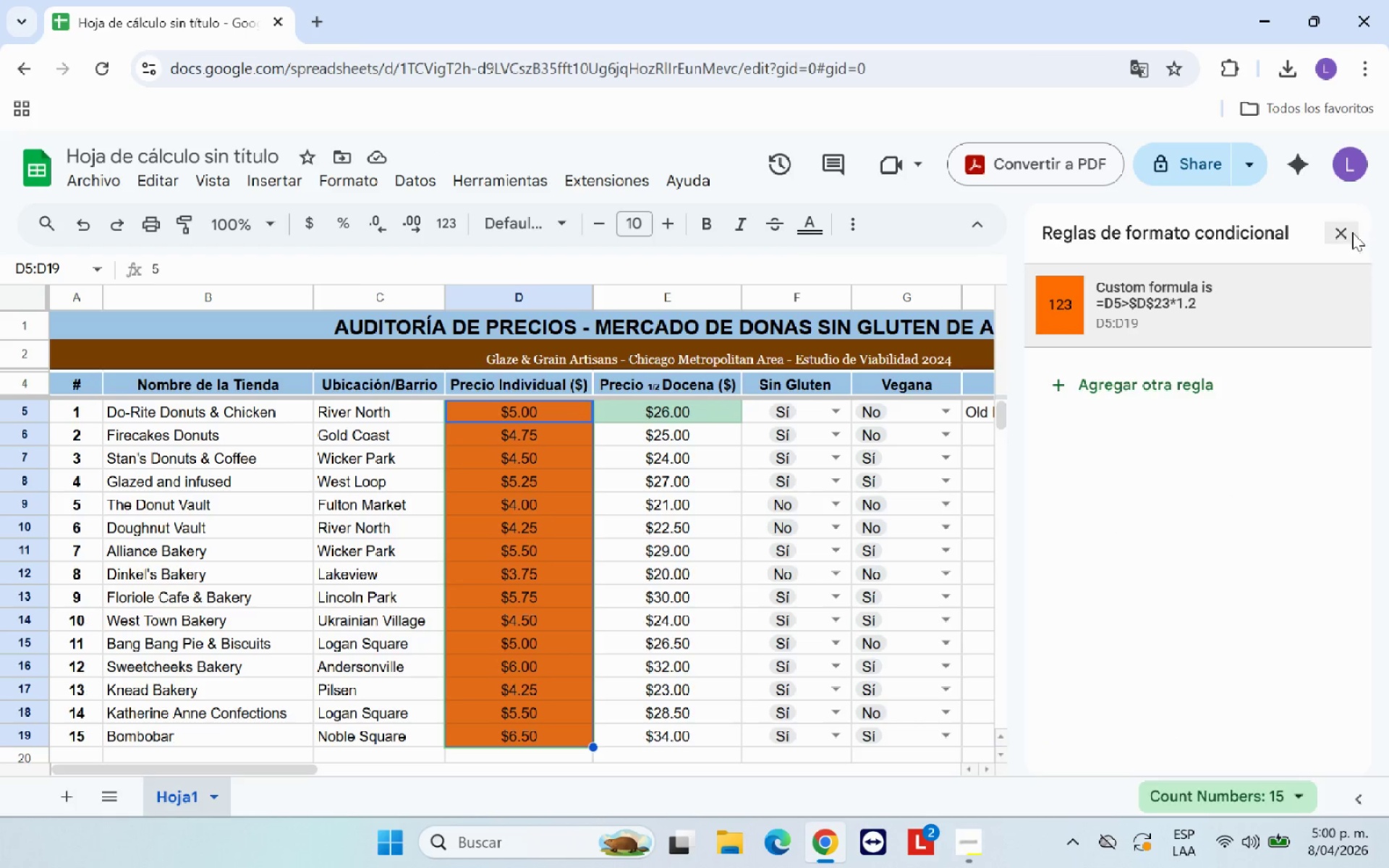 
left_click([1344, 231])
 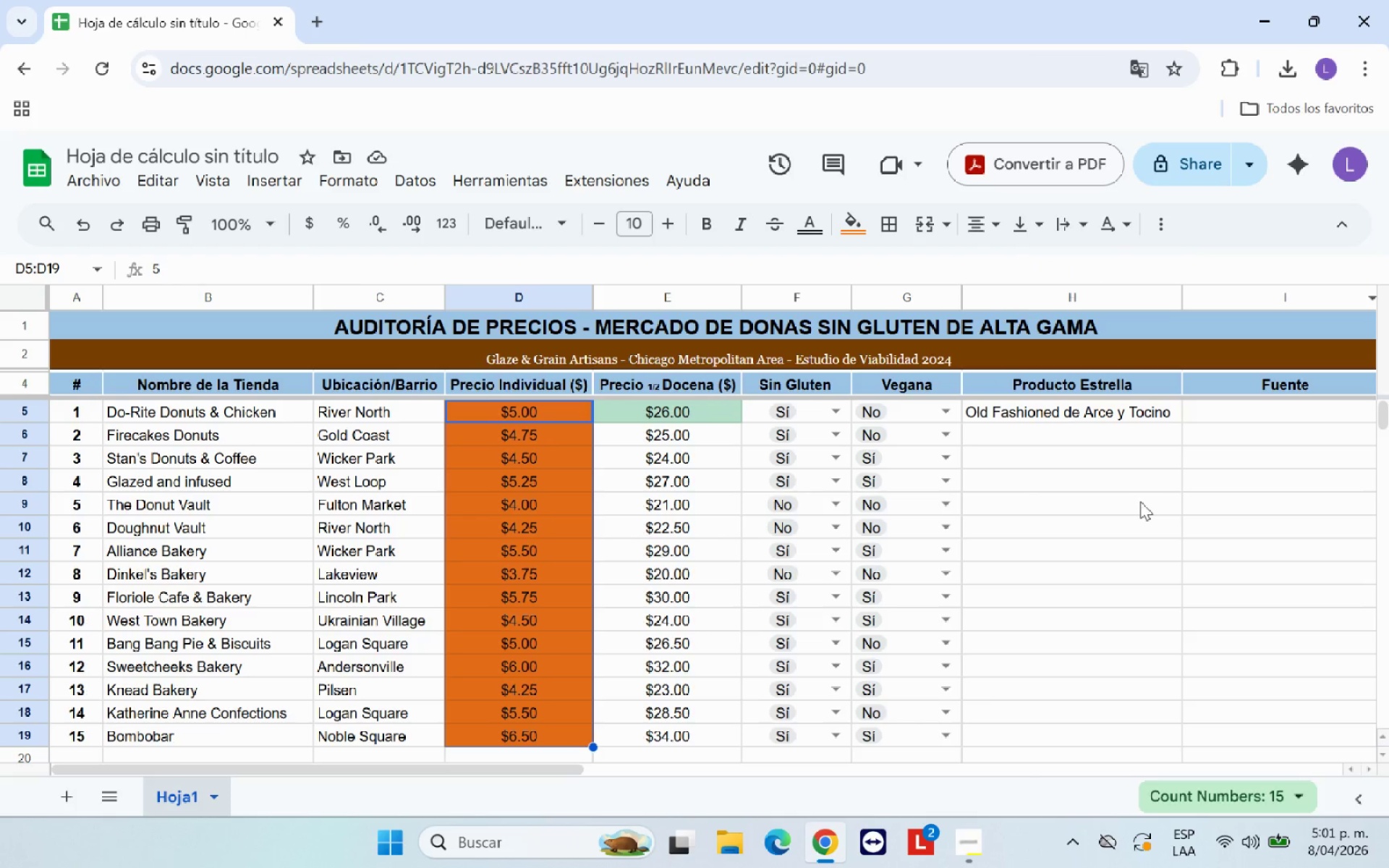 
left_click([1133, 548])
 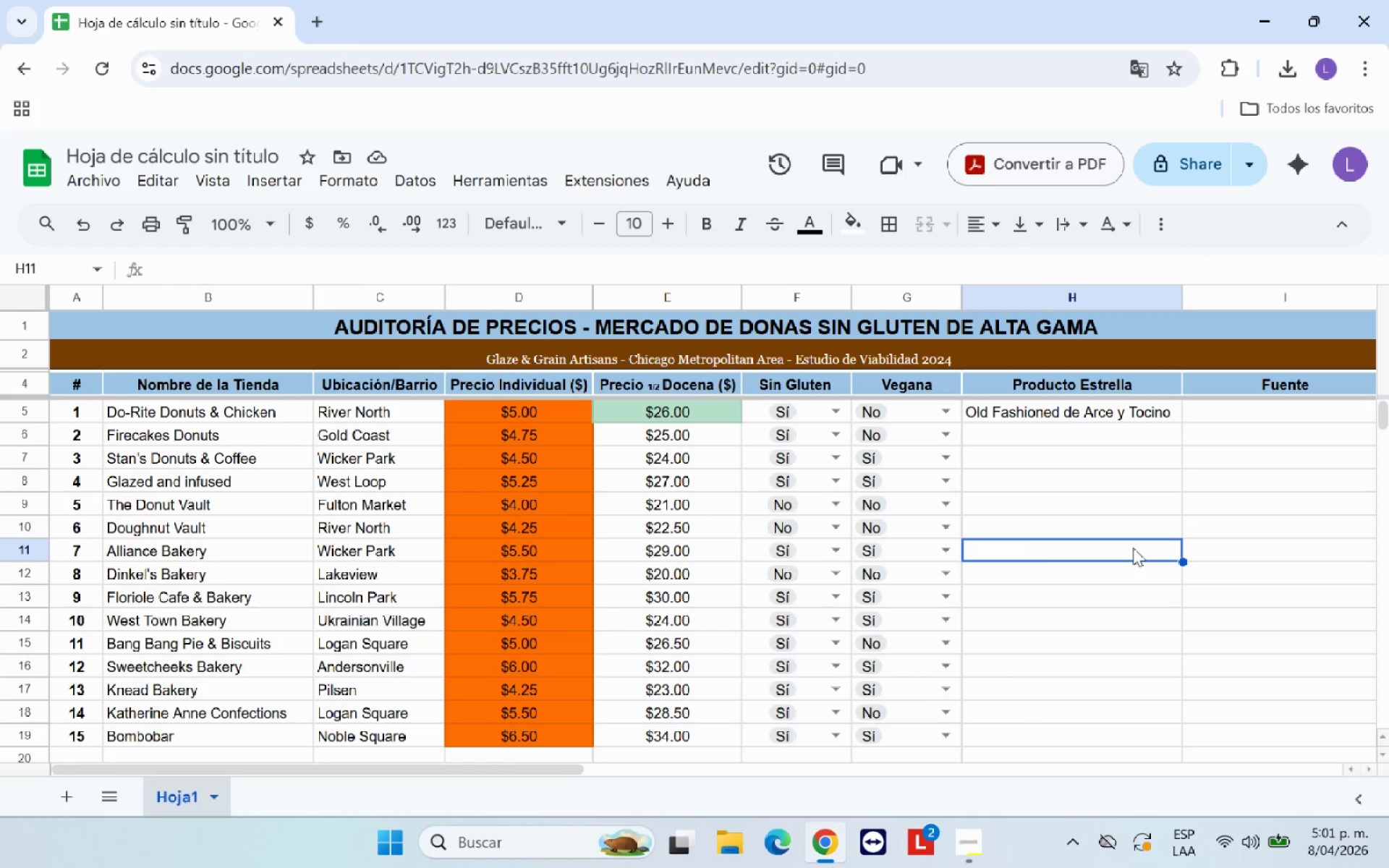 
scroll: coordinate [1133, 548], scroll_direction: down, amount: 1.0
 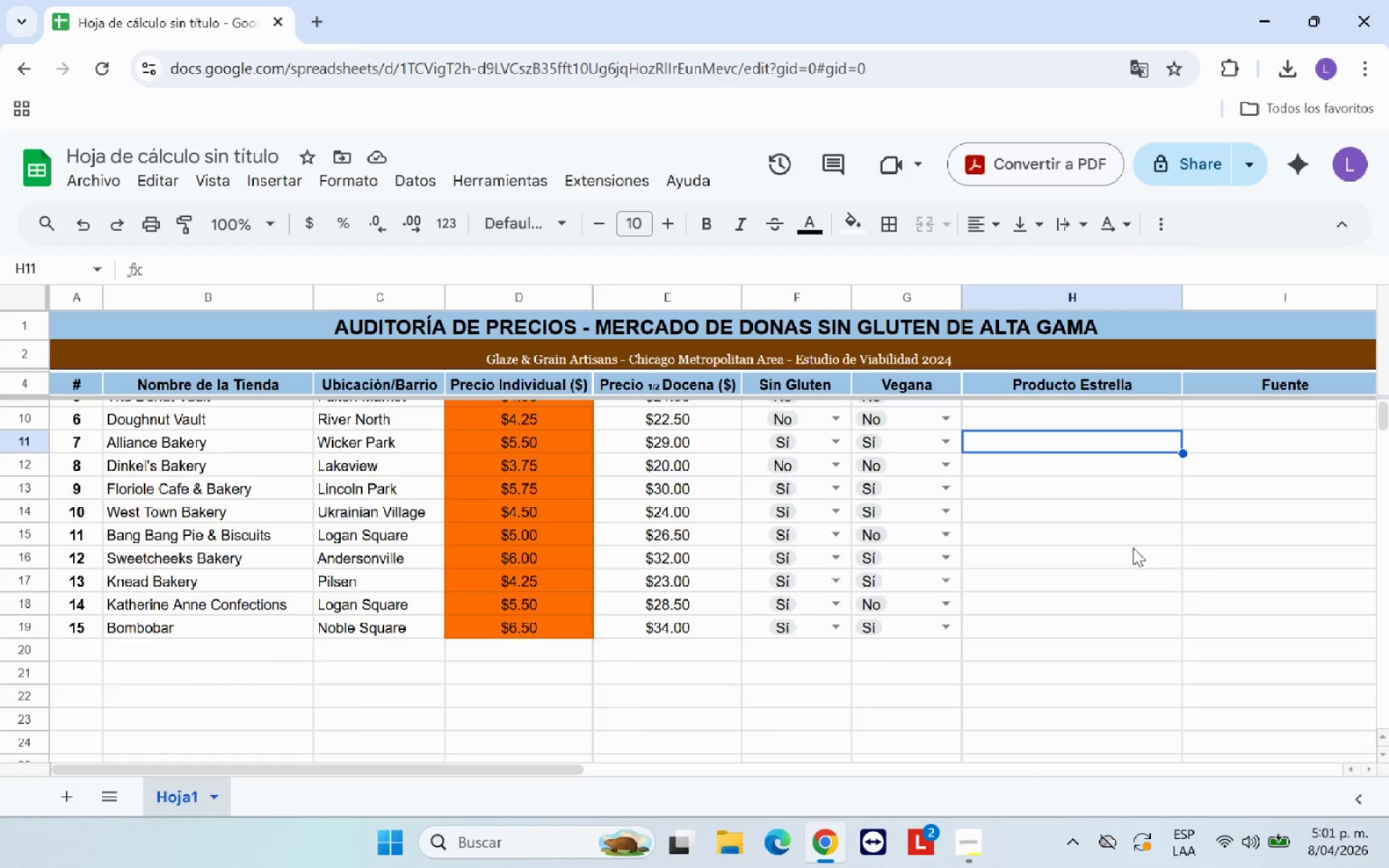 
scroll: coordinate [1133, 548], scroll_direction: up, amount: 2.0
 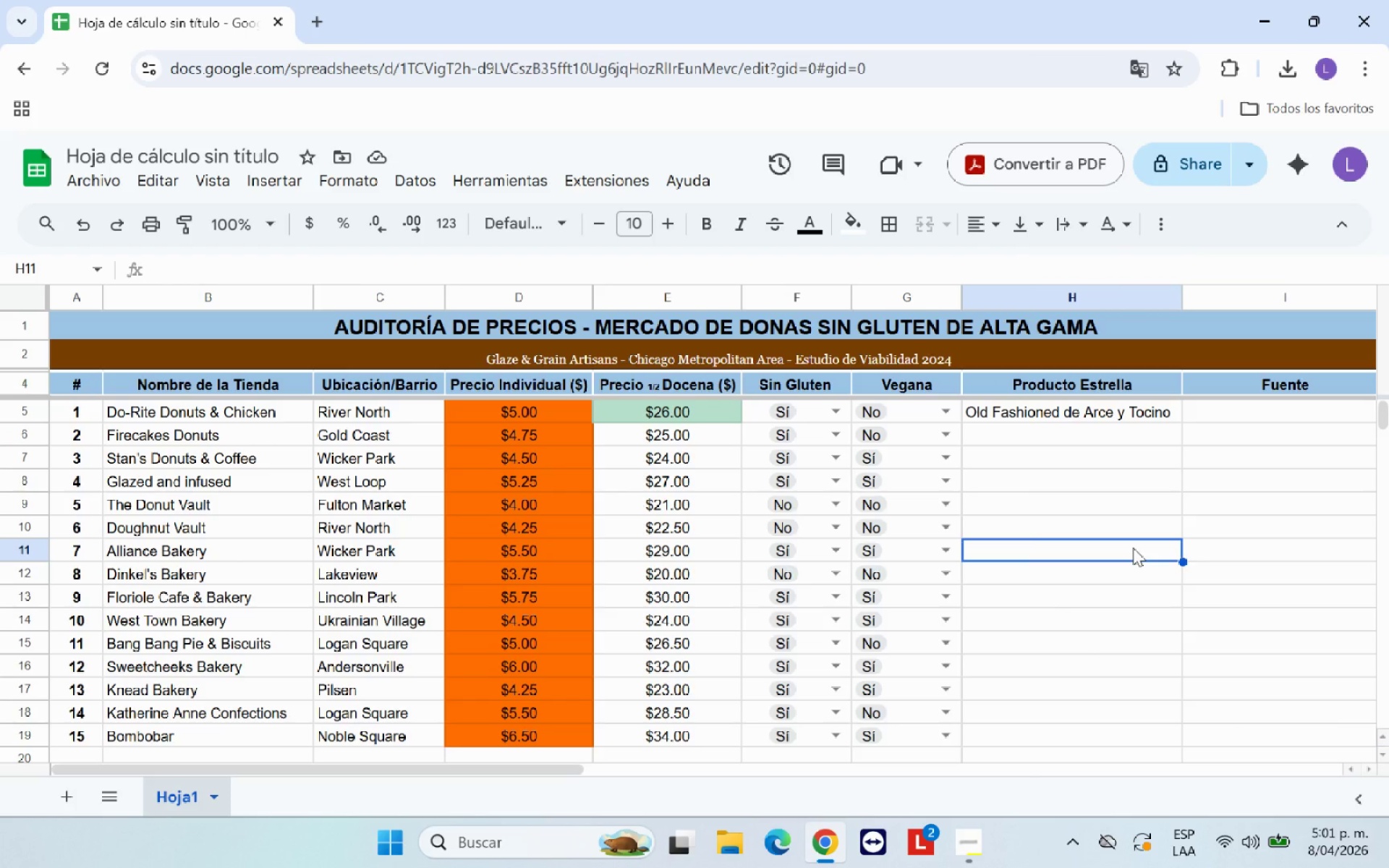 
left_click([1053, 430])
 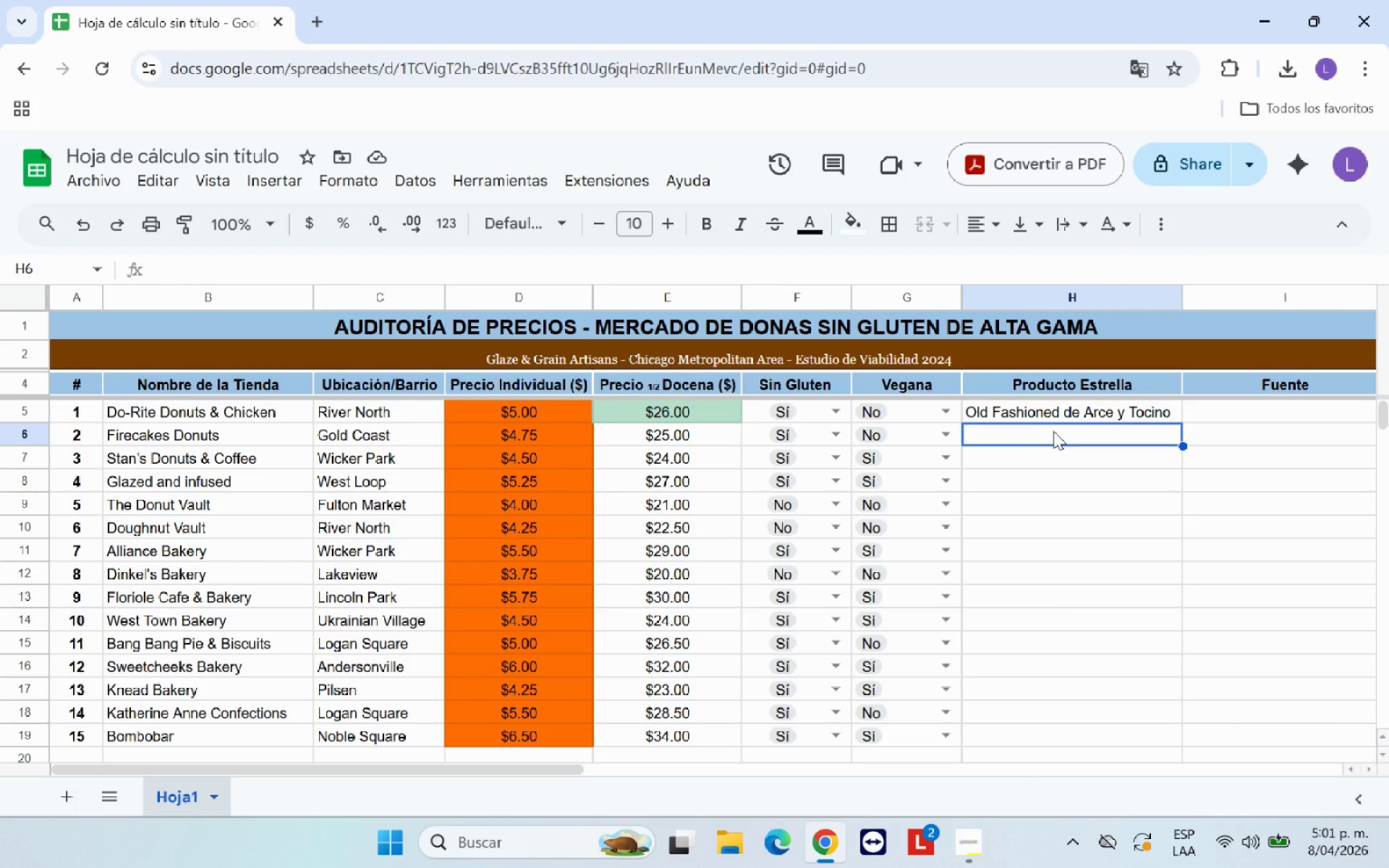 
wait(6.55)
 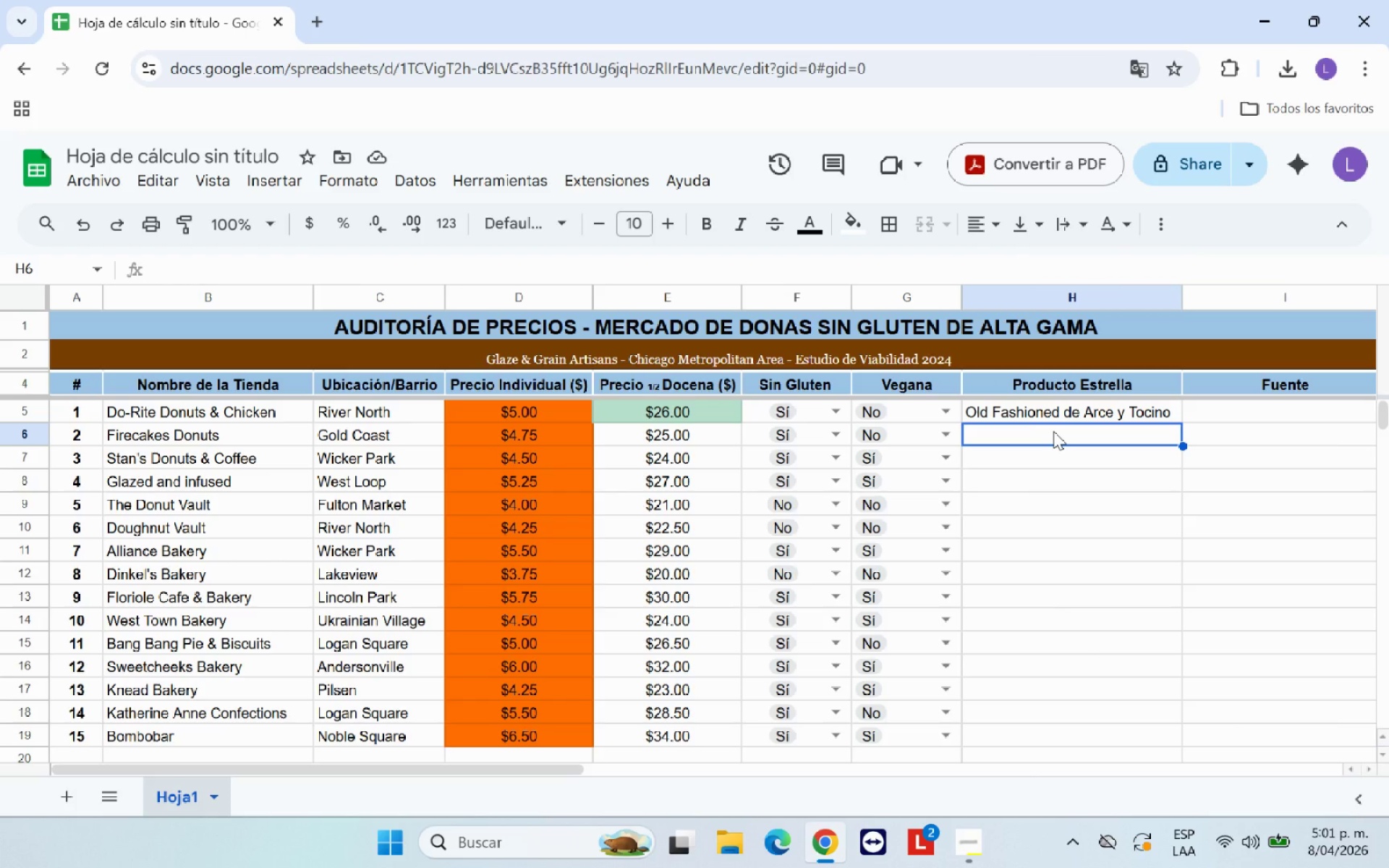 
type(Dona de Mantequilla Marro)
key(Backspace)
type(o;n y Sal)
 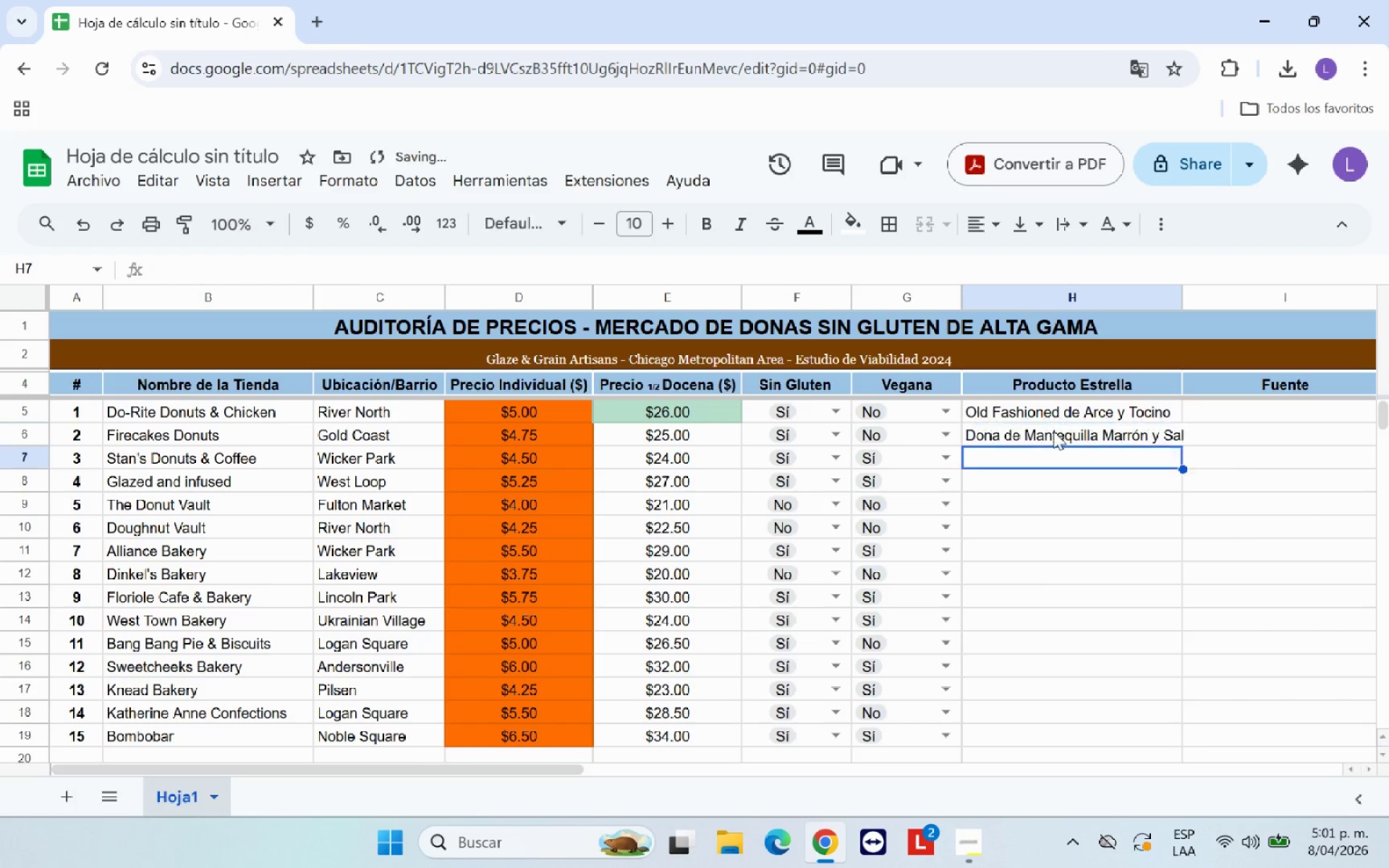 
key(Enter)
 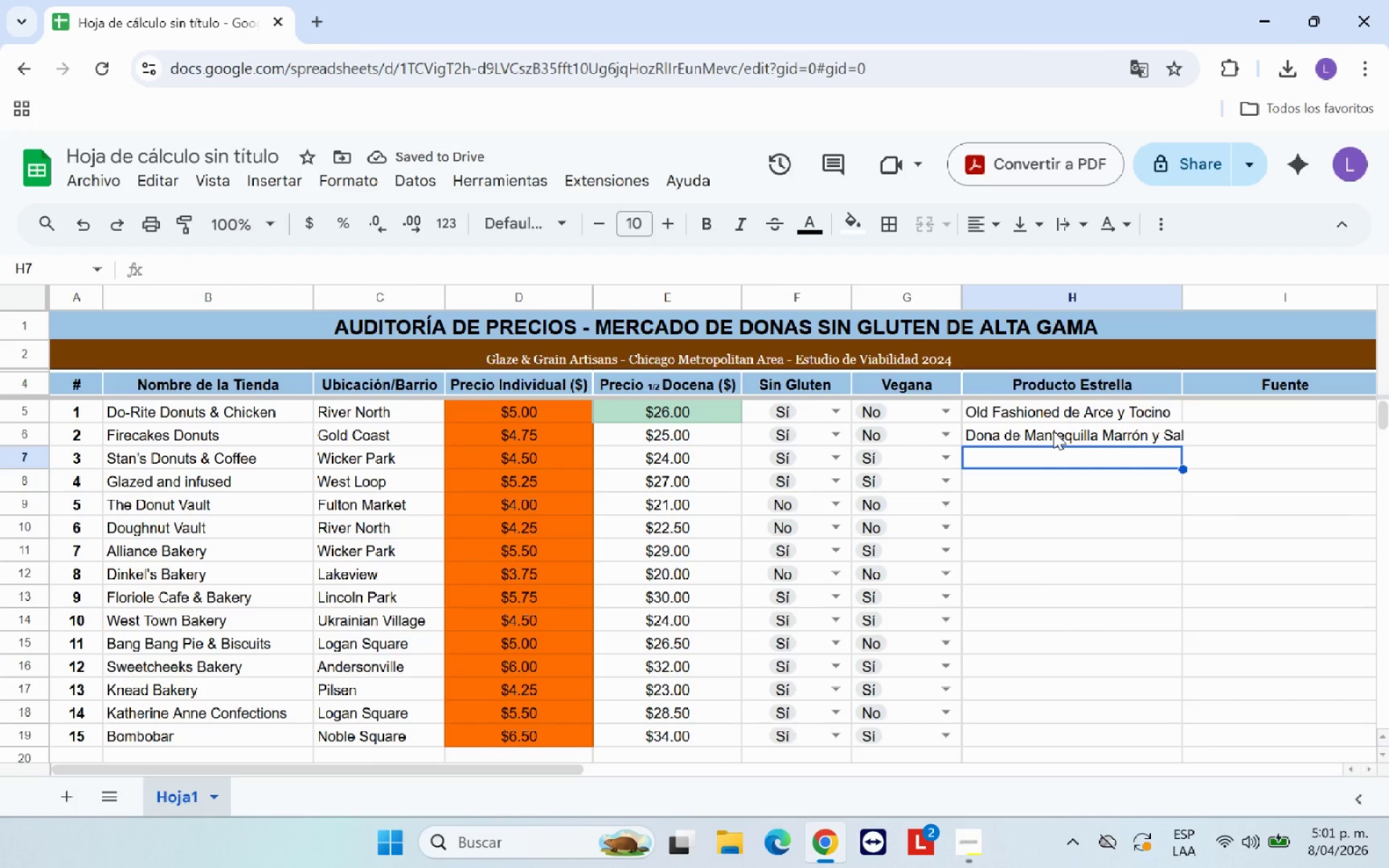 
type(Dona de)
 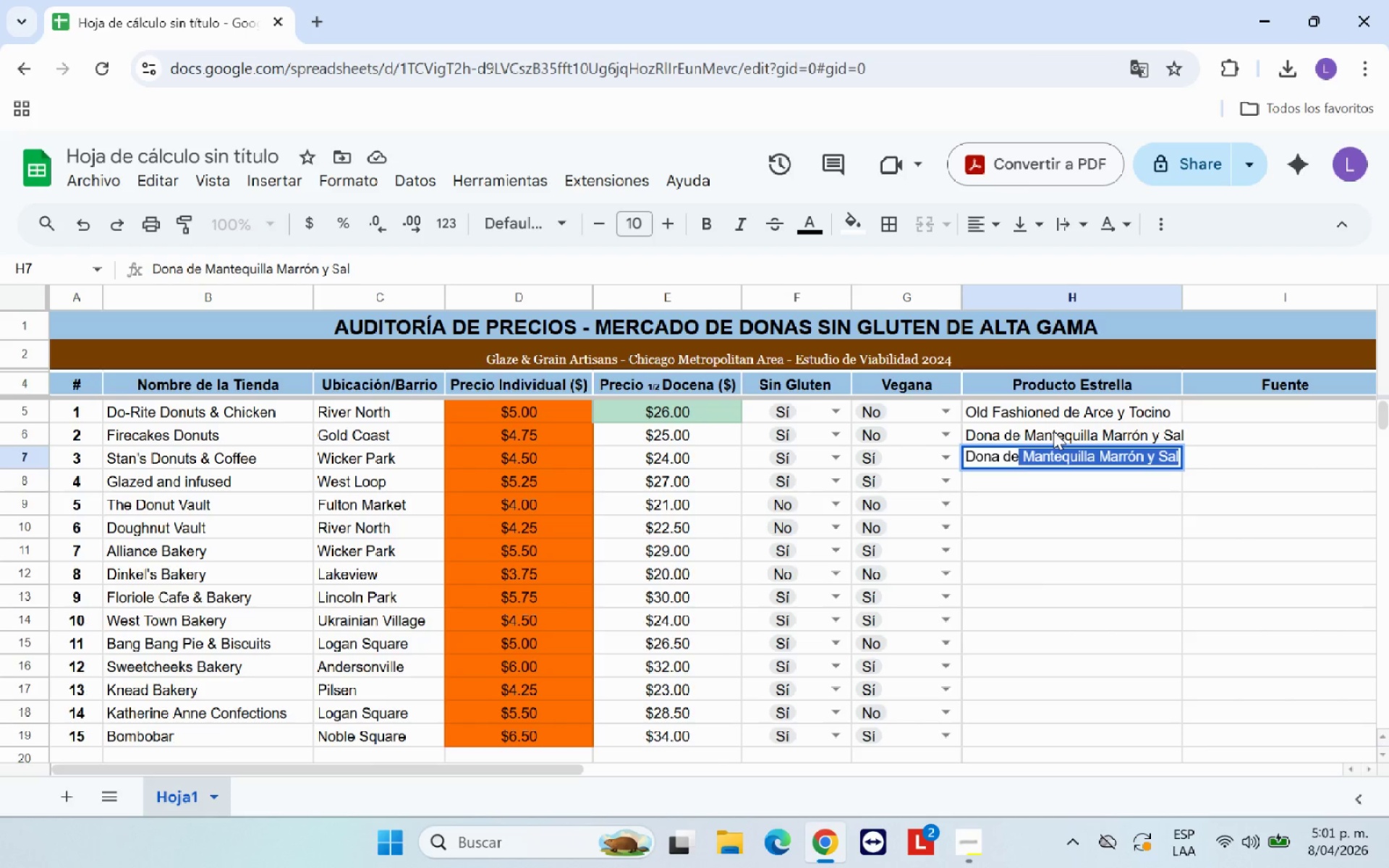 
key(Enter)
 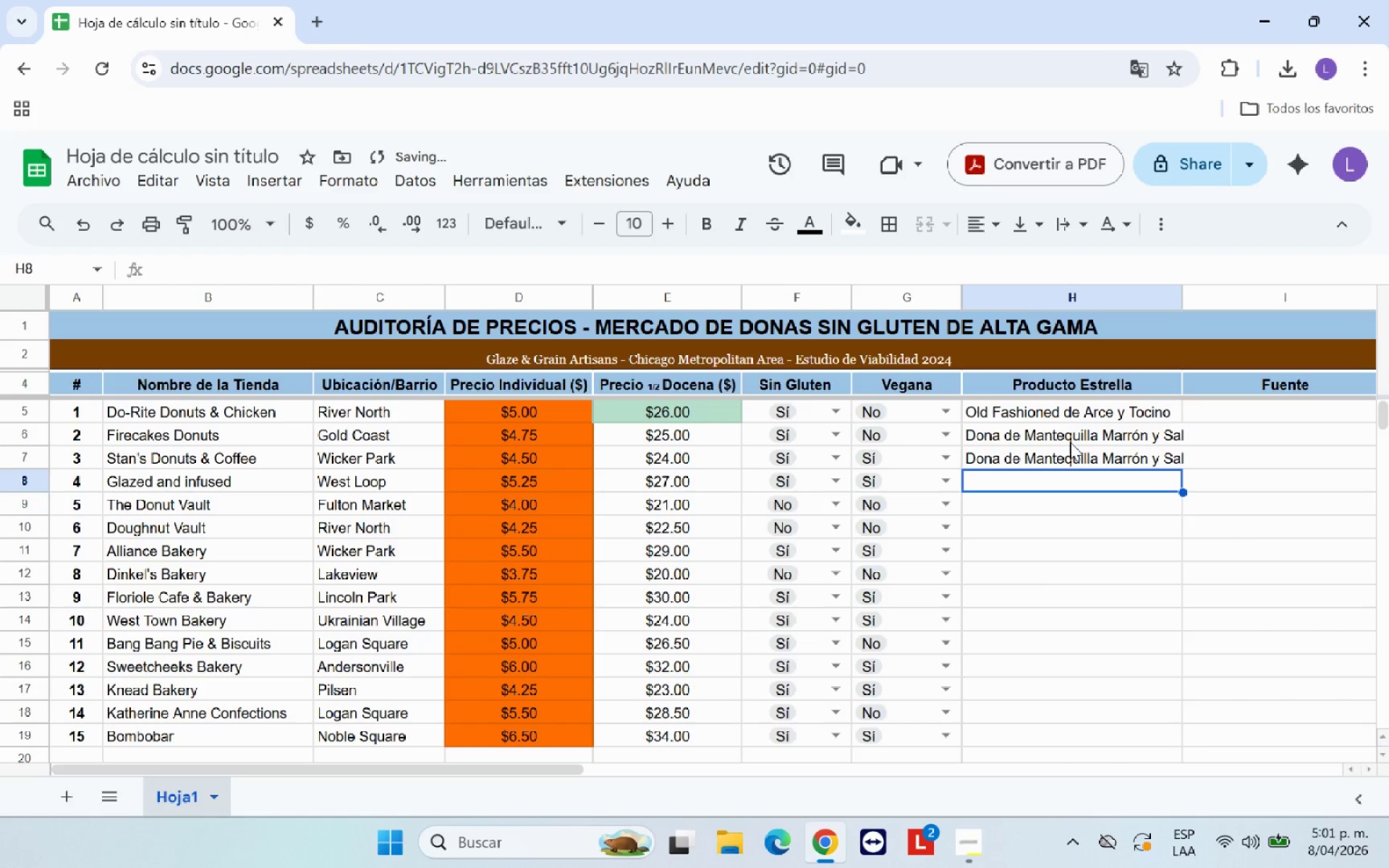 
left_click([1082, 454])
 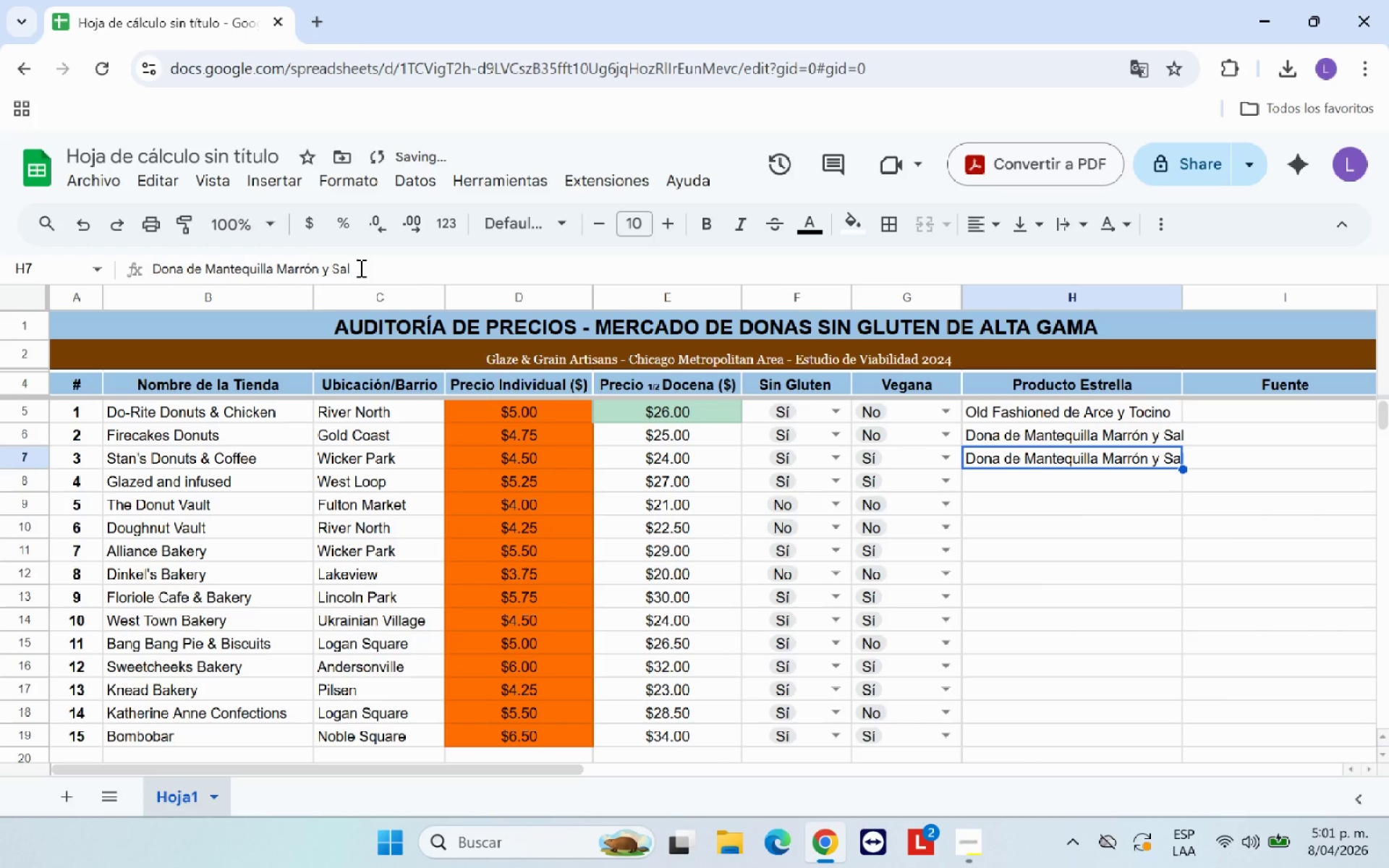 
left_click_drag(start_coordinate=[362, 269], to_coordinate=[286, 278])
 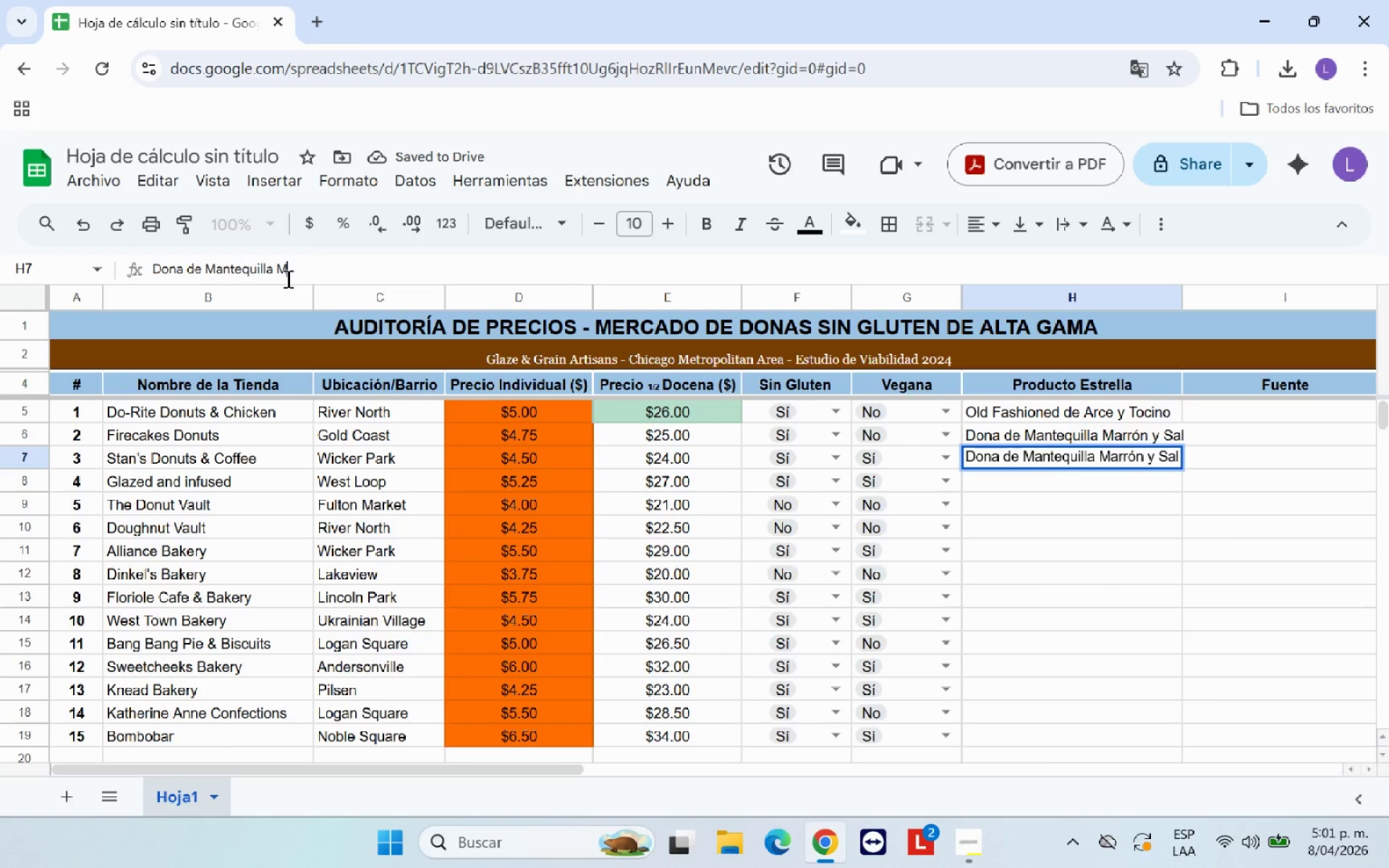 
key(Backspace)
type(ani)
key(Backspace)
type(;)
key(Backspace)
type(;)
 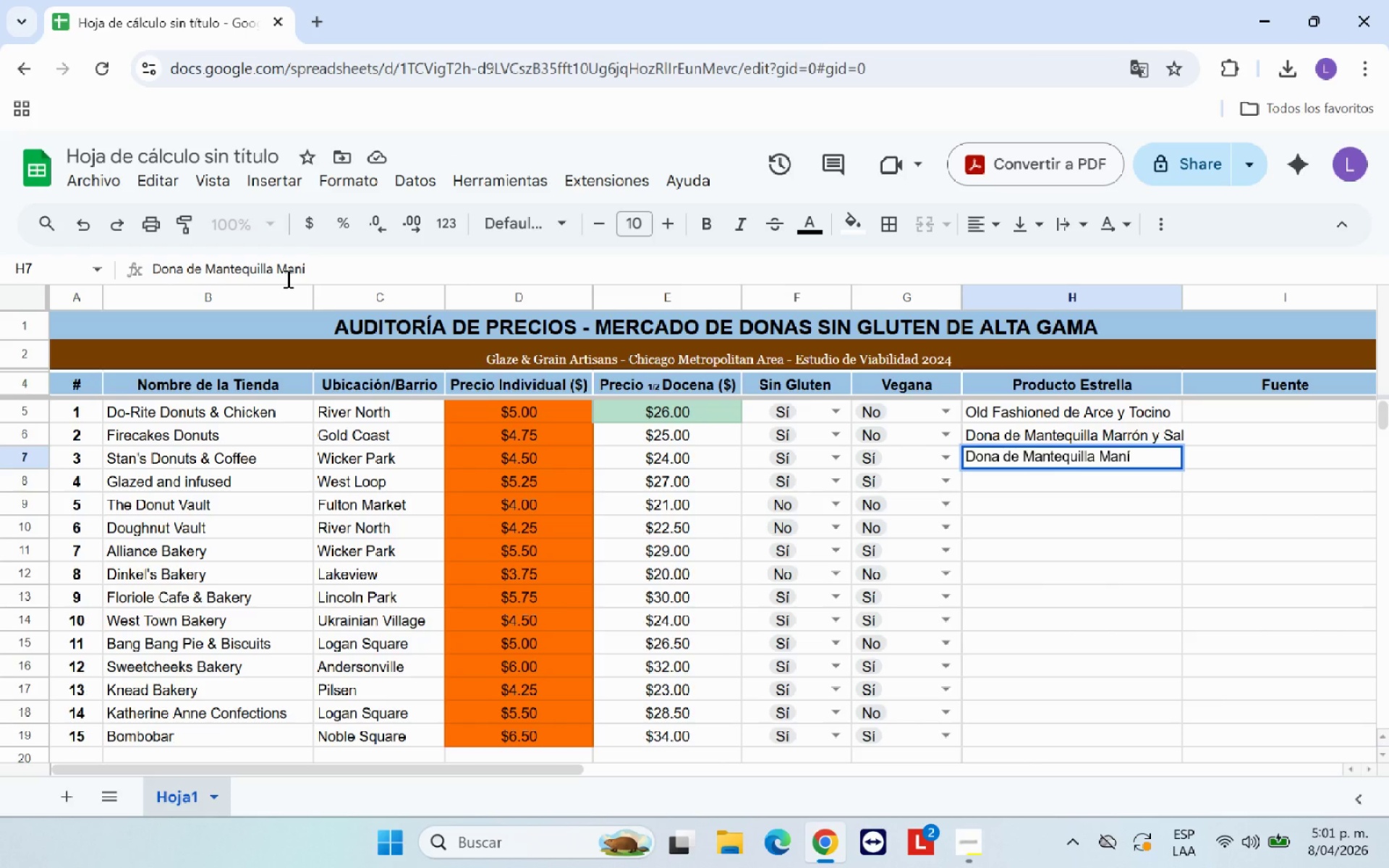 
hold_key(key=I, duration=0.31)
 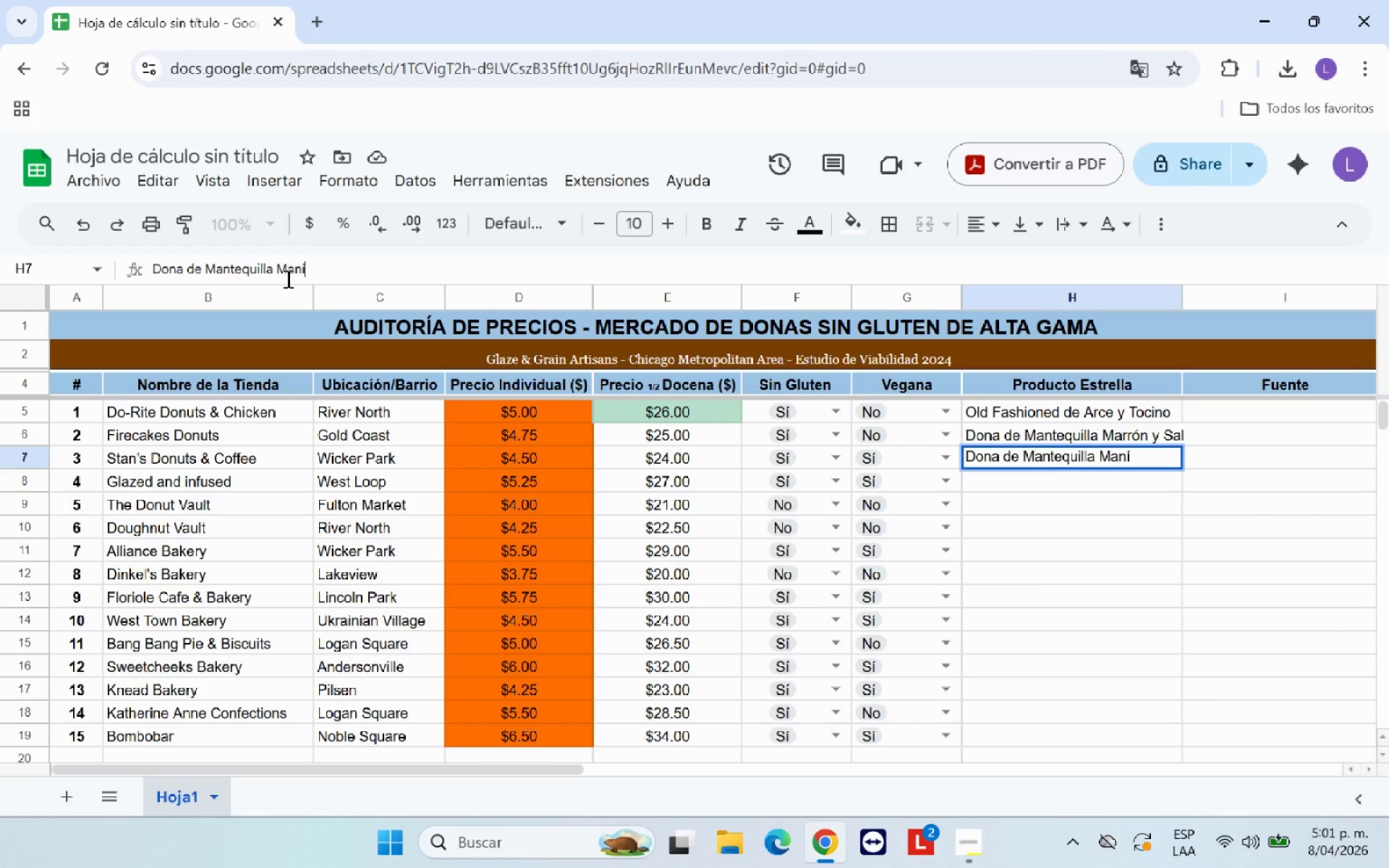 
key(Enter)
 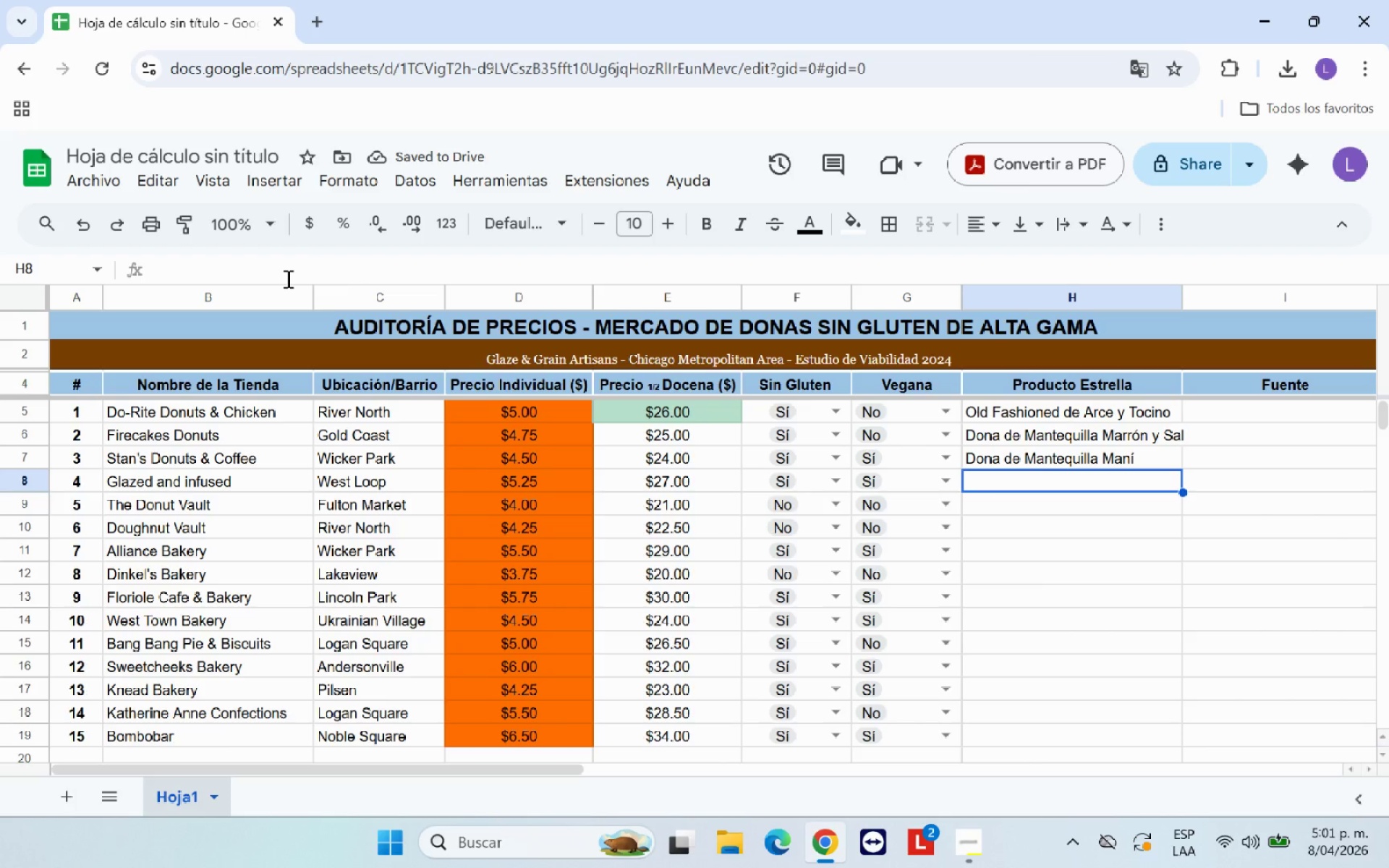 
type(Dona de Cre)
key(Backspace)
 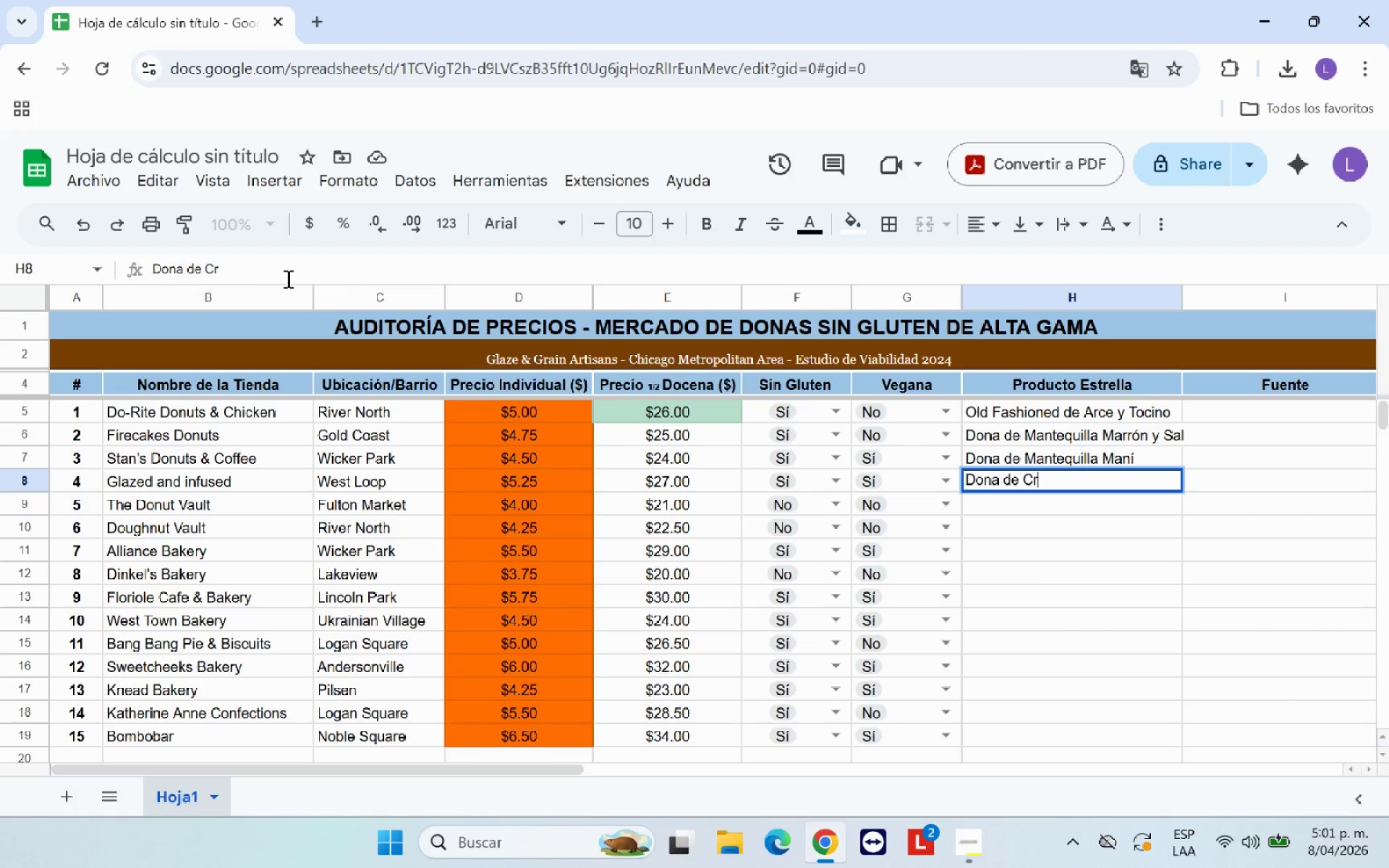 
wait(7.69)
 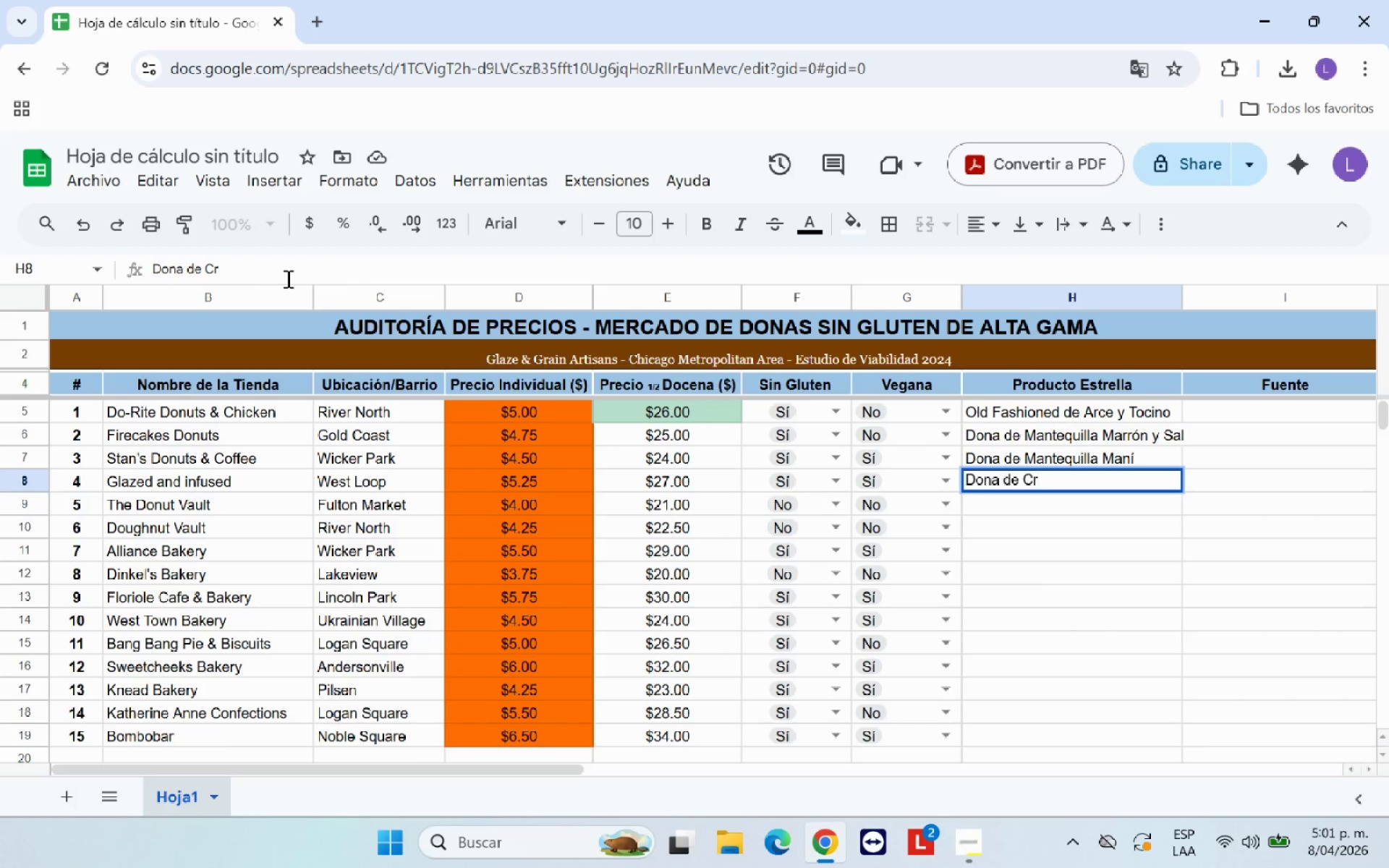 
hold_key(key=E, duration=0.53)
 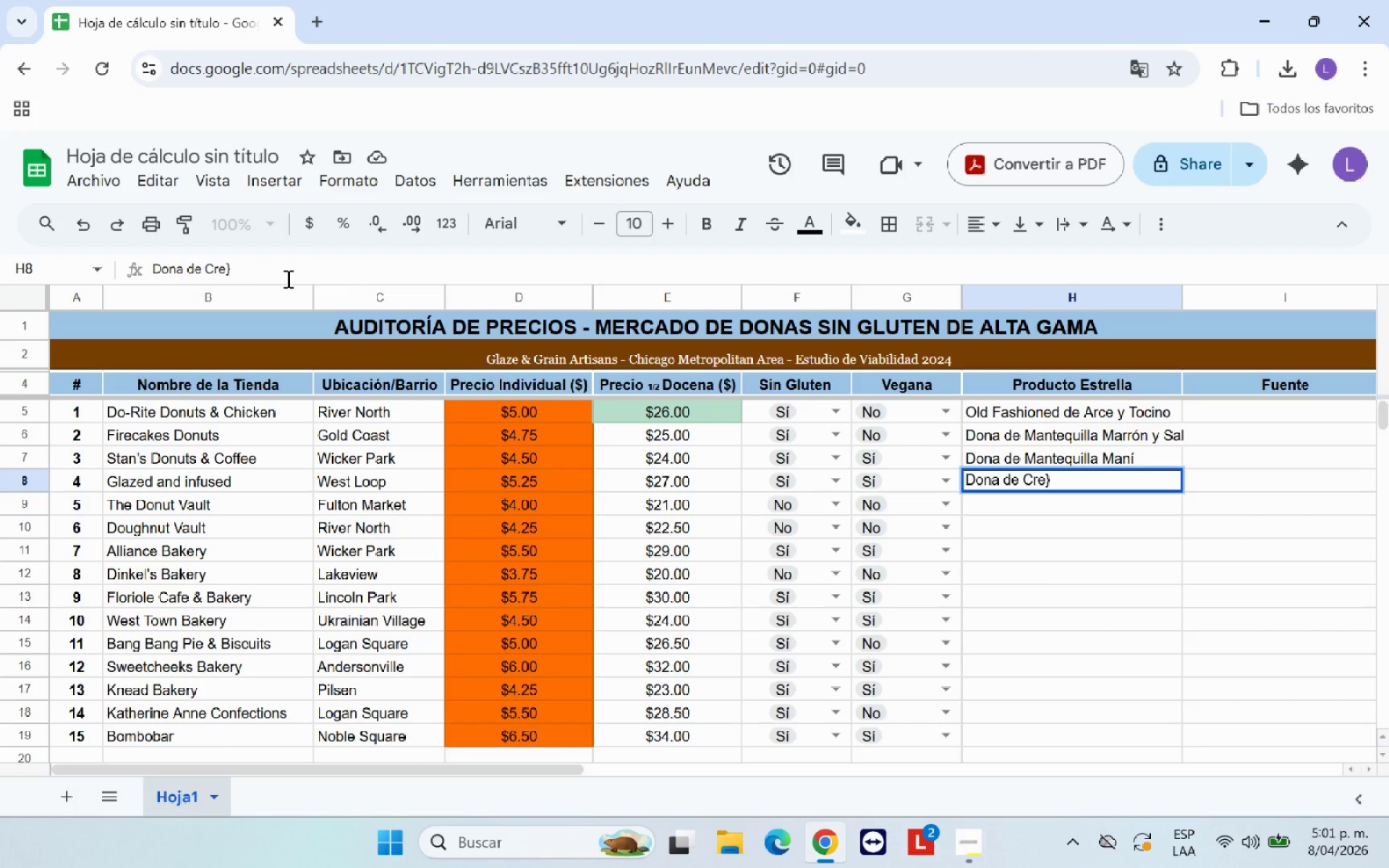 
key(Slash)
 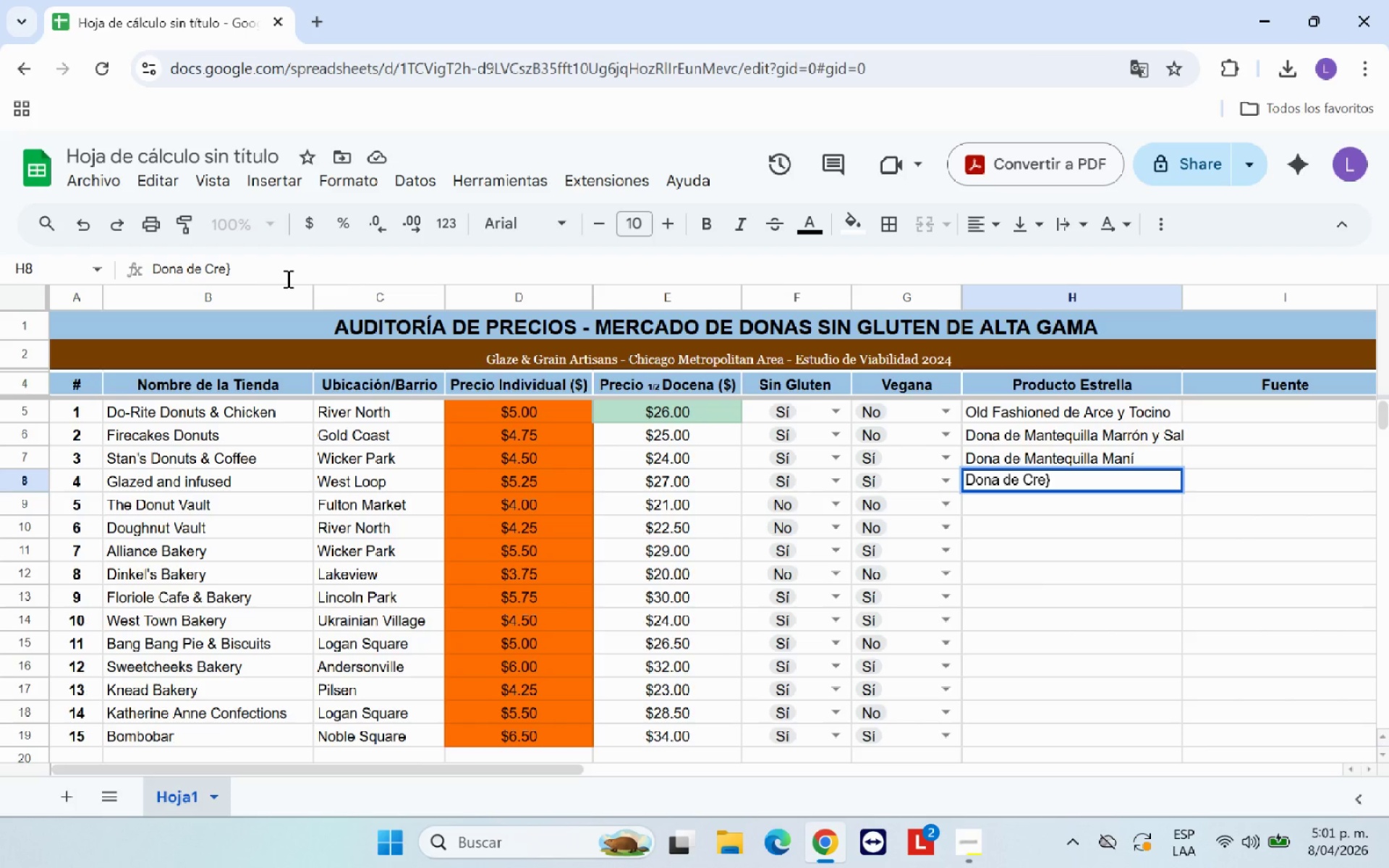 
key(Backspace)
 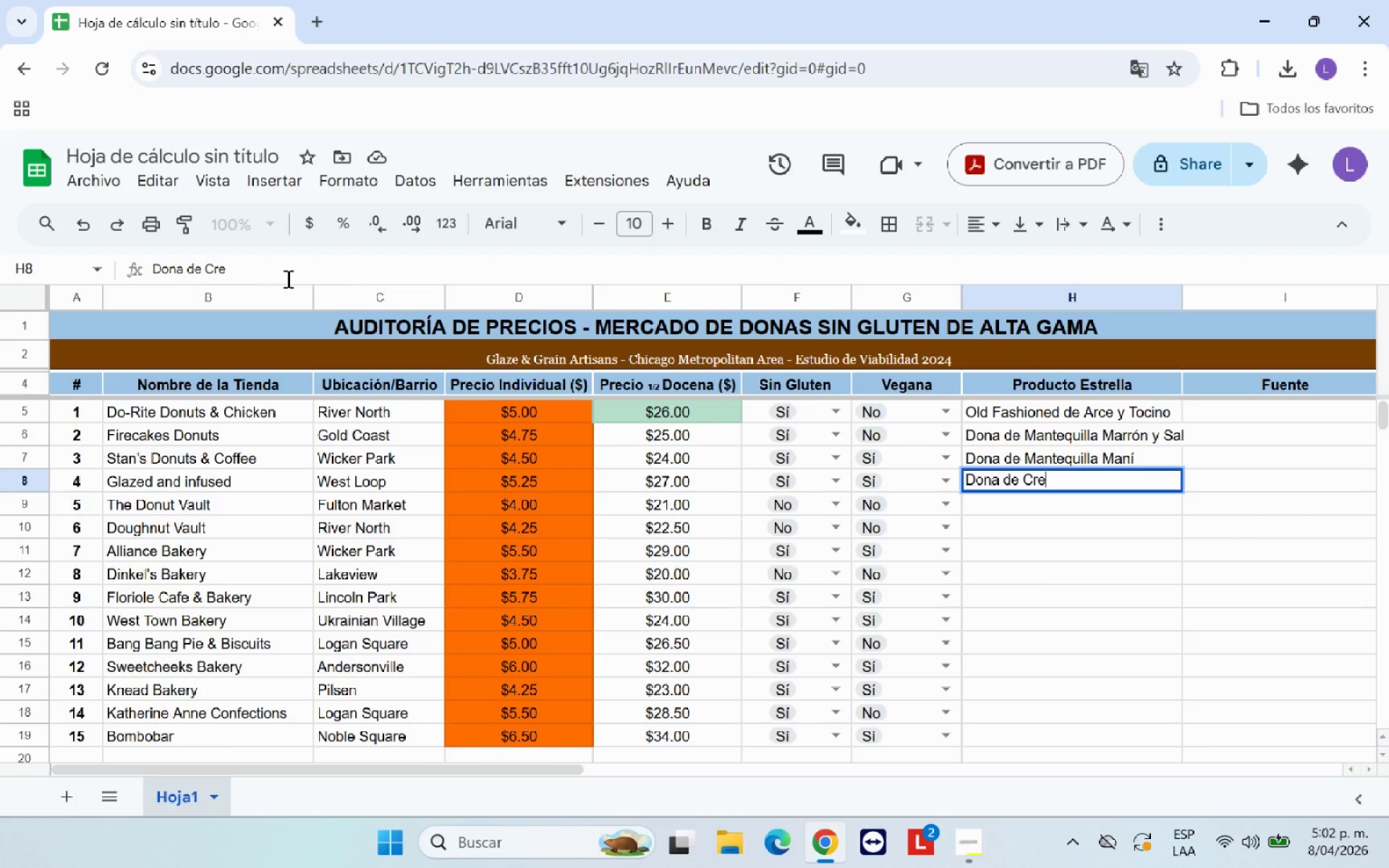 
key(Shift+Slash)
 